 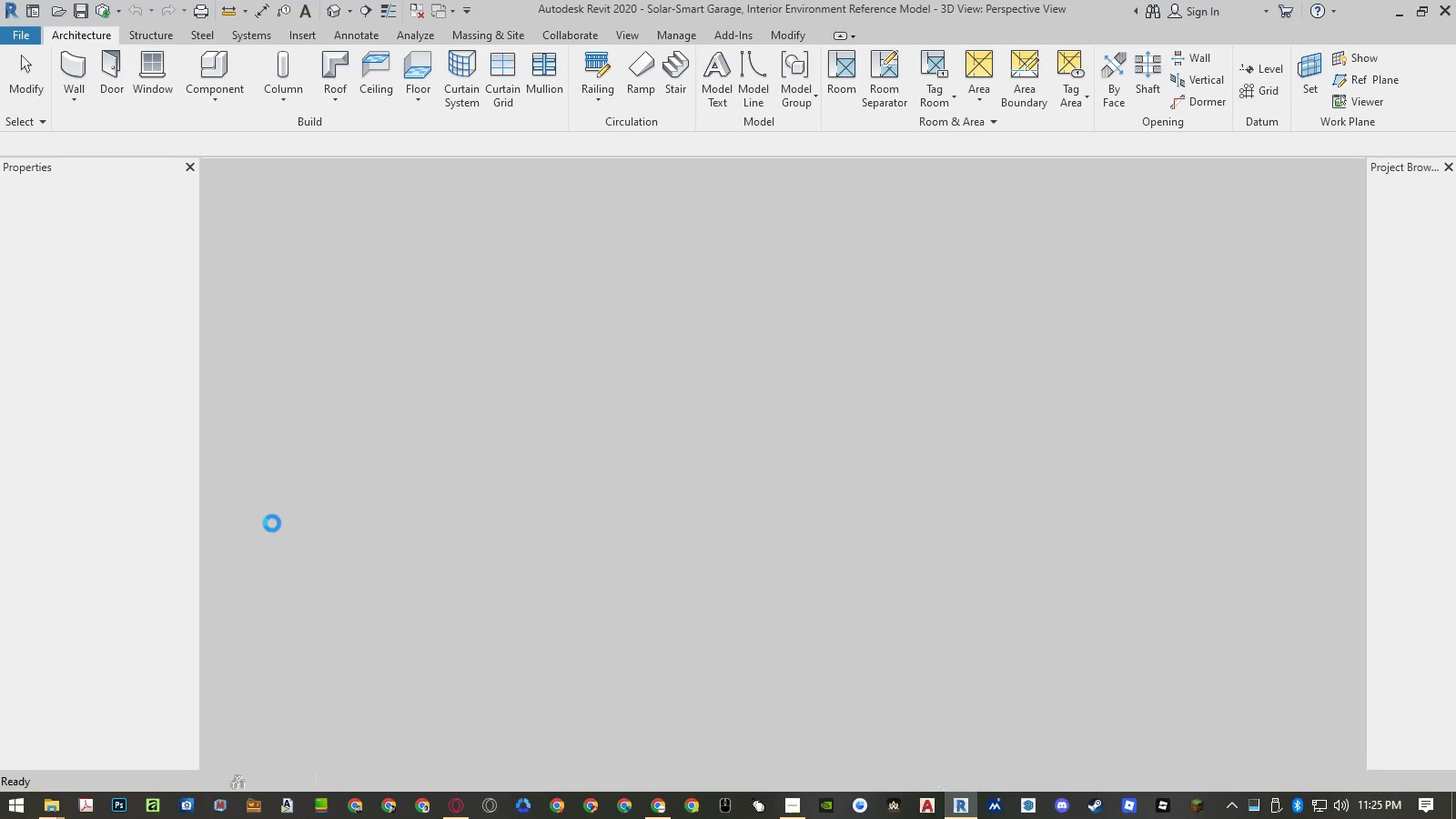 
left_click([531, 453])
 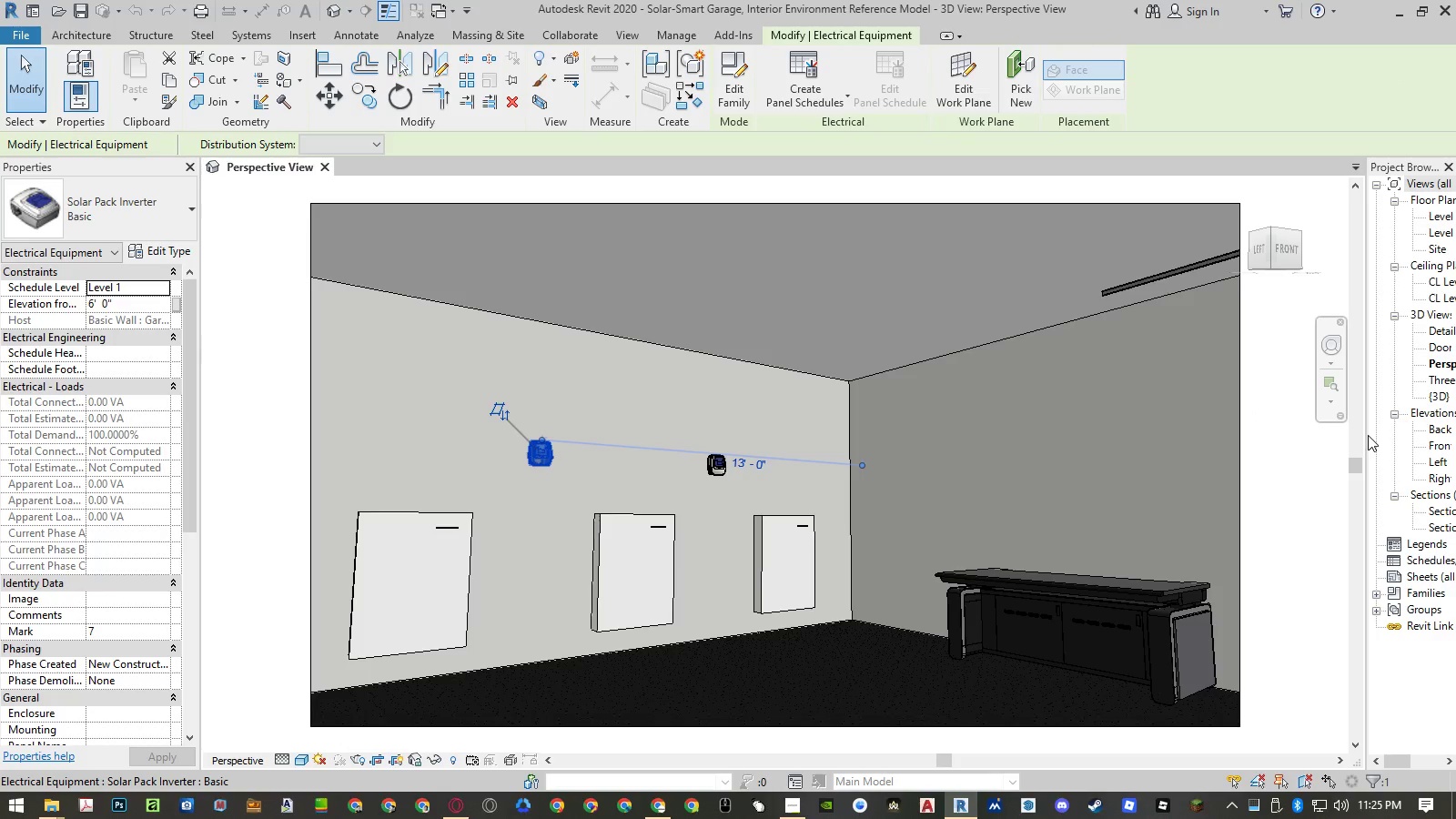 
left_click_drag(start_coordinate=[1365, 435], to_coordinate=[1272, 438])
 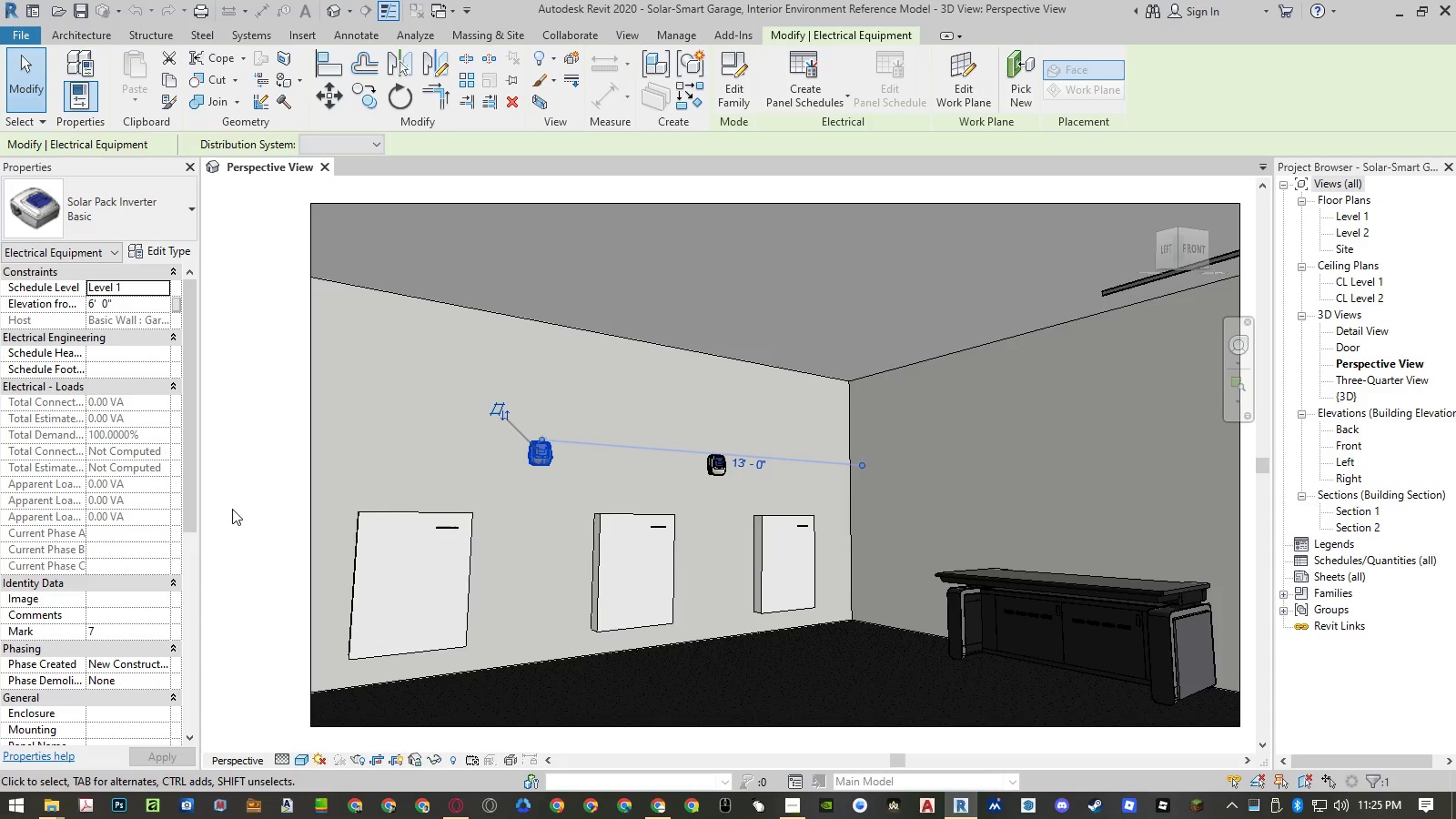 
double_click([233, 507])
 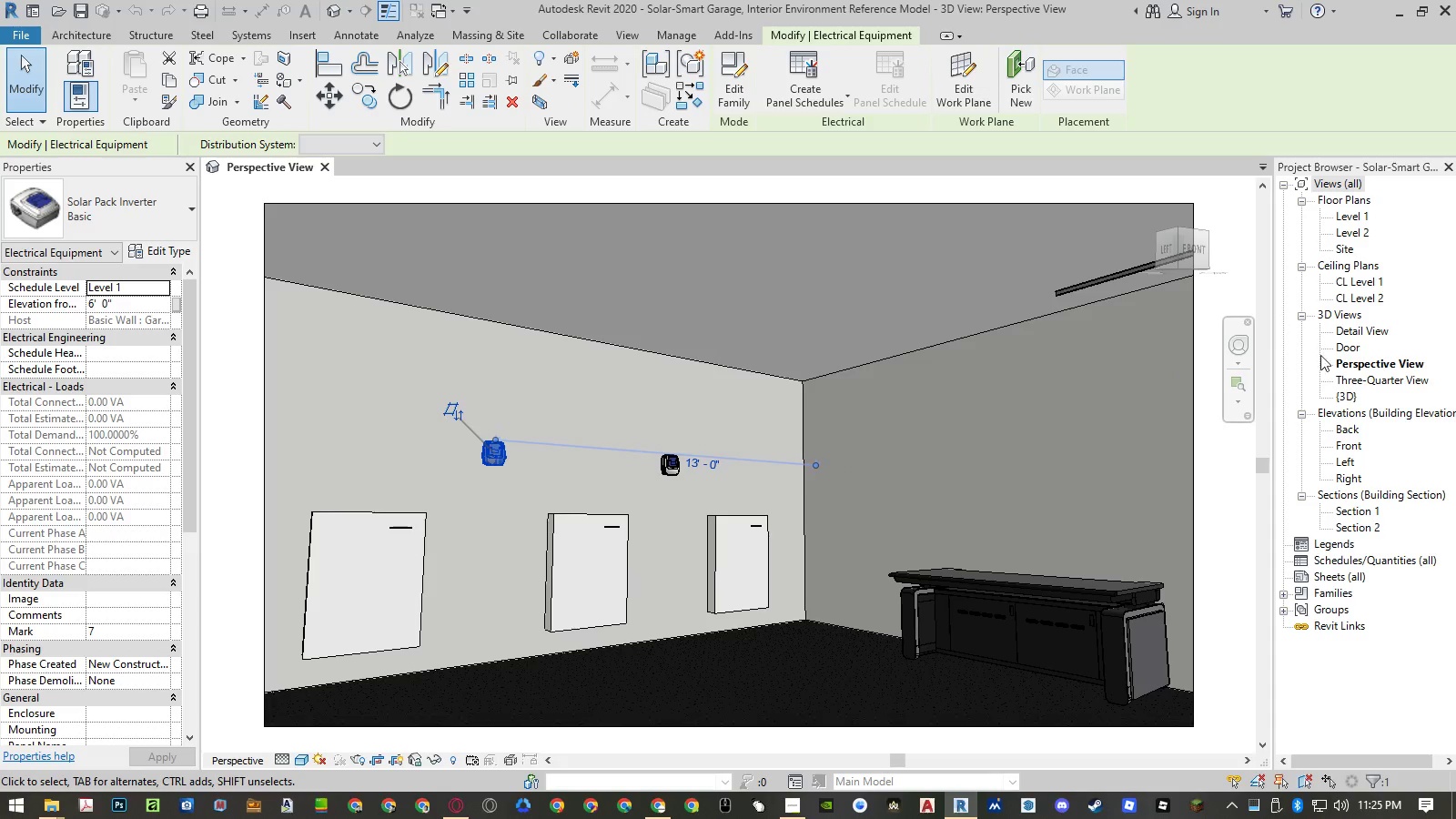 
left_click([1350, 225])
 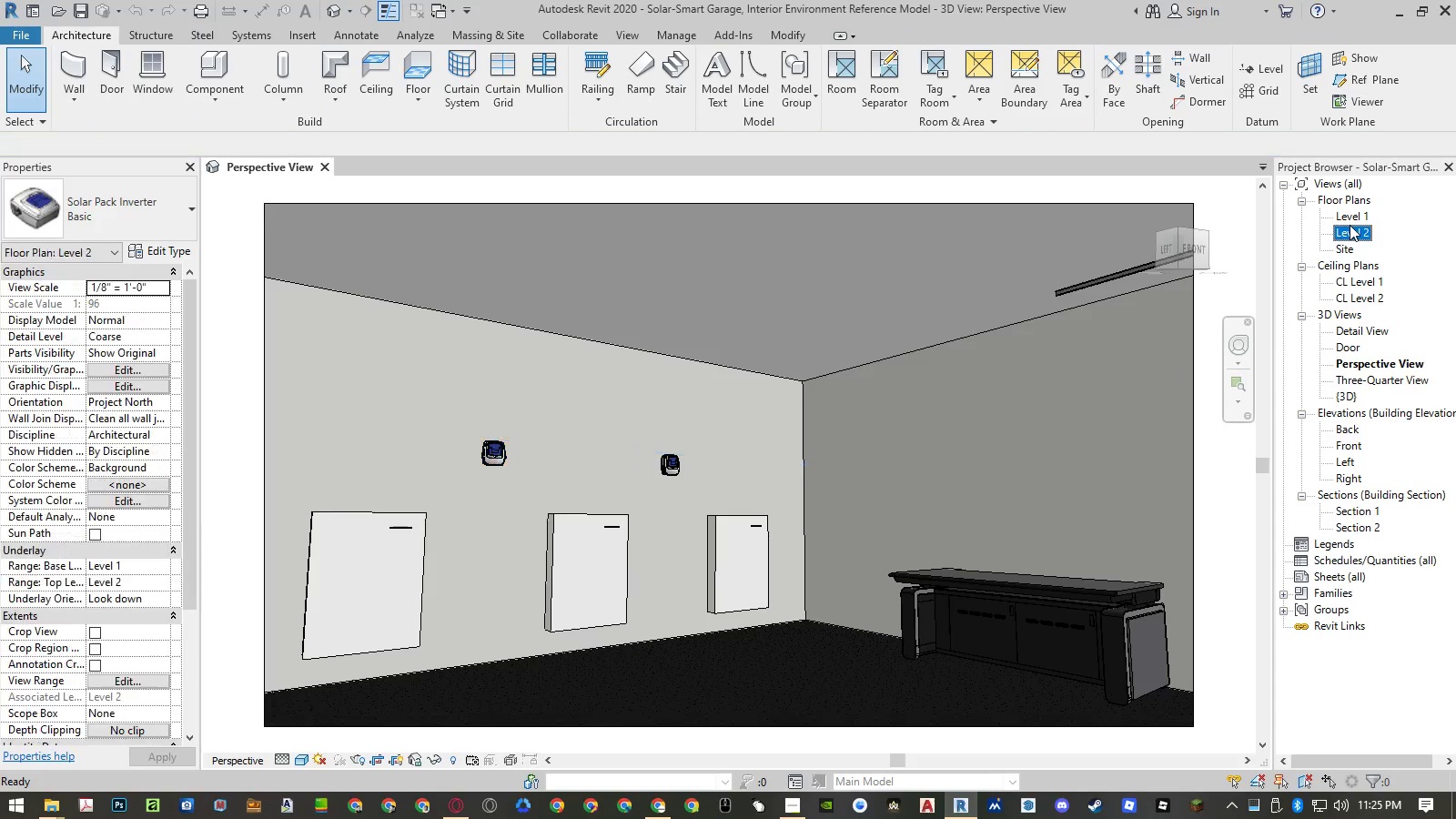 
left_click_drag(start_coordinate=[1350, 225], to_coordinate=[437, 166])
 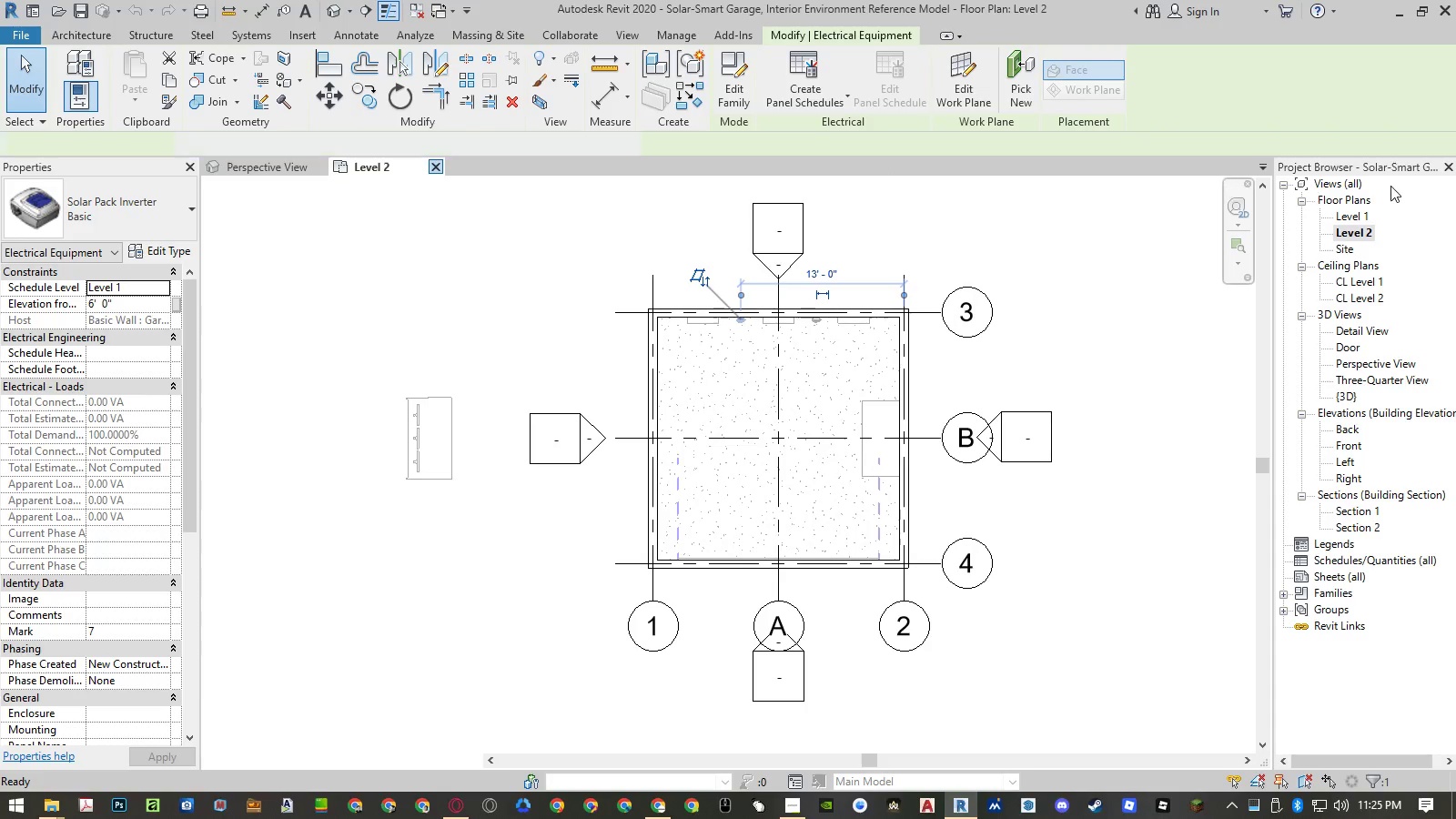 
left_click([437, 166])
 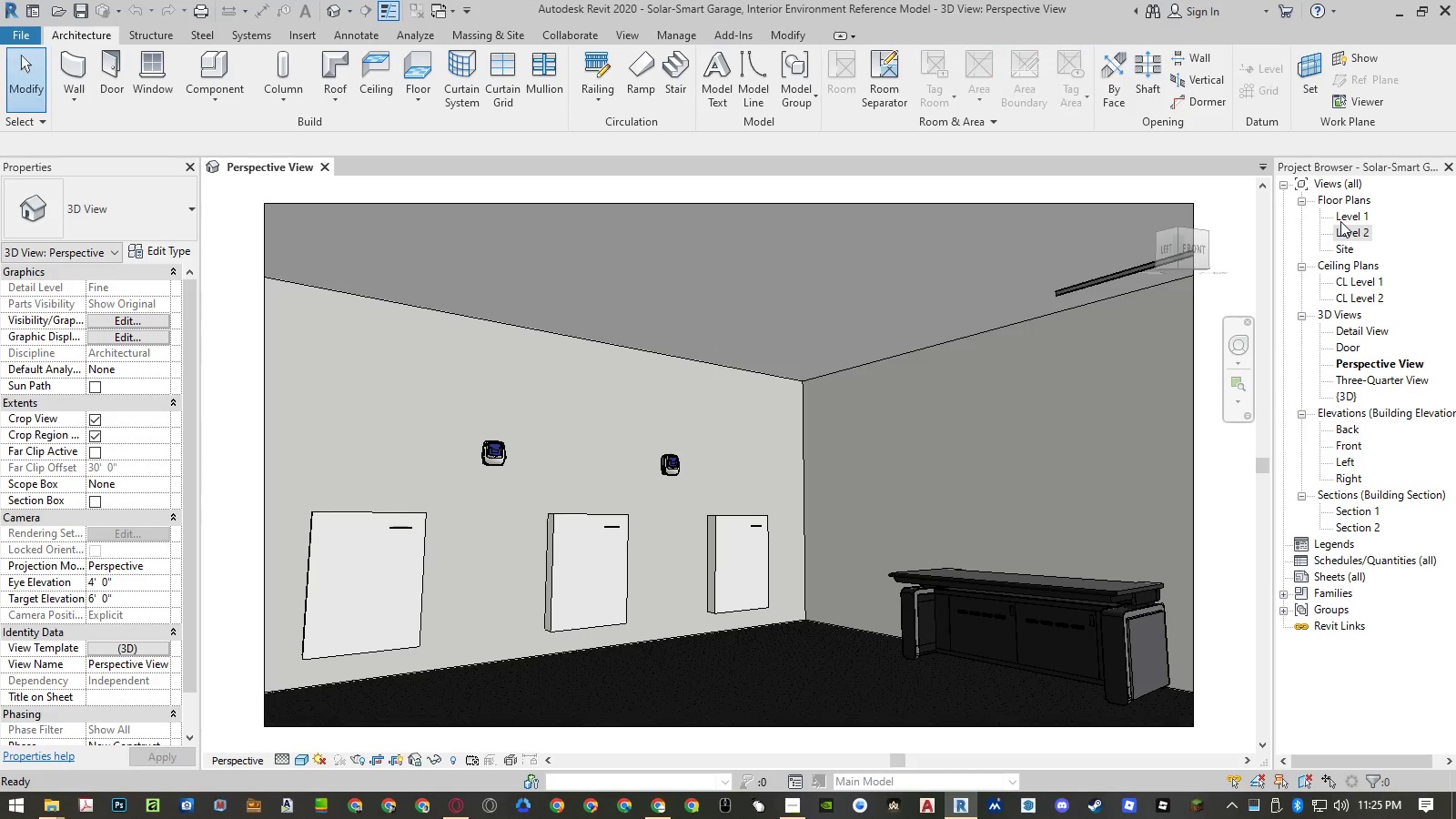 
double_click([1341, 216])
 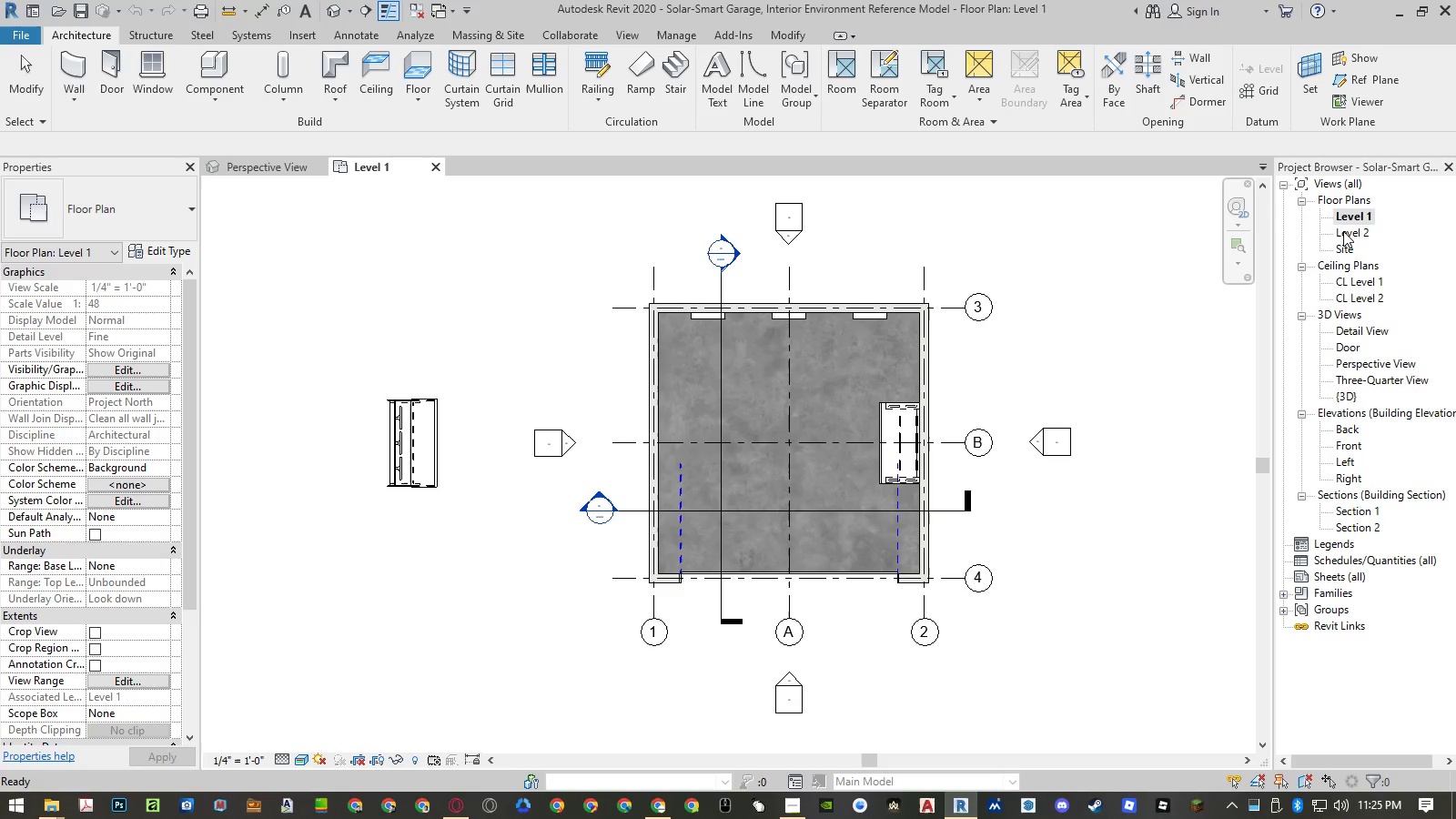 
double_click([1343, 231])
 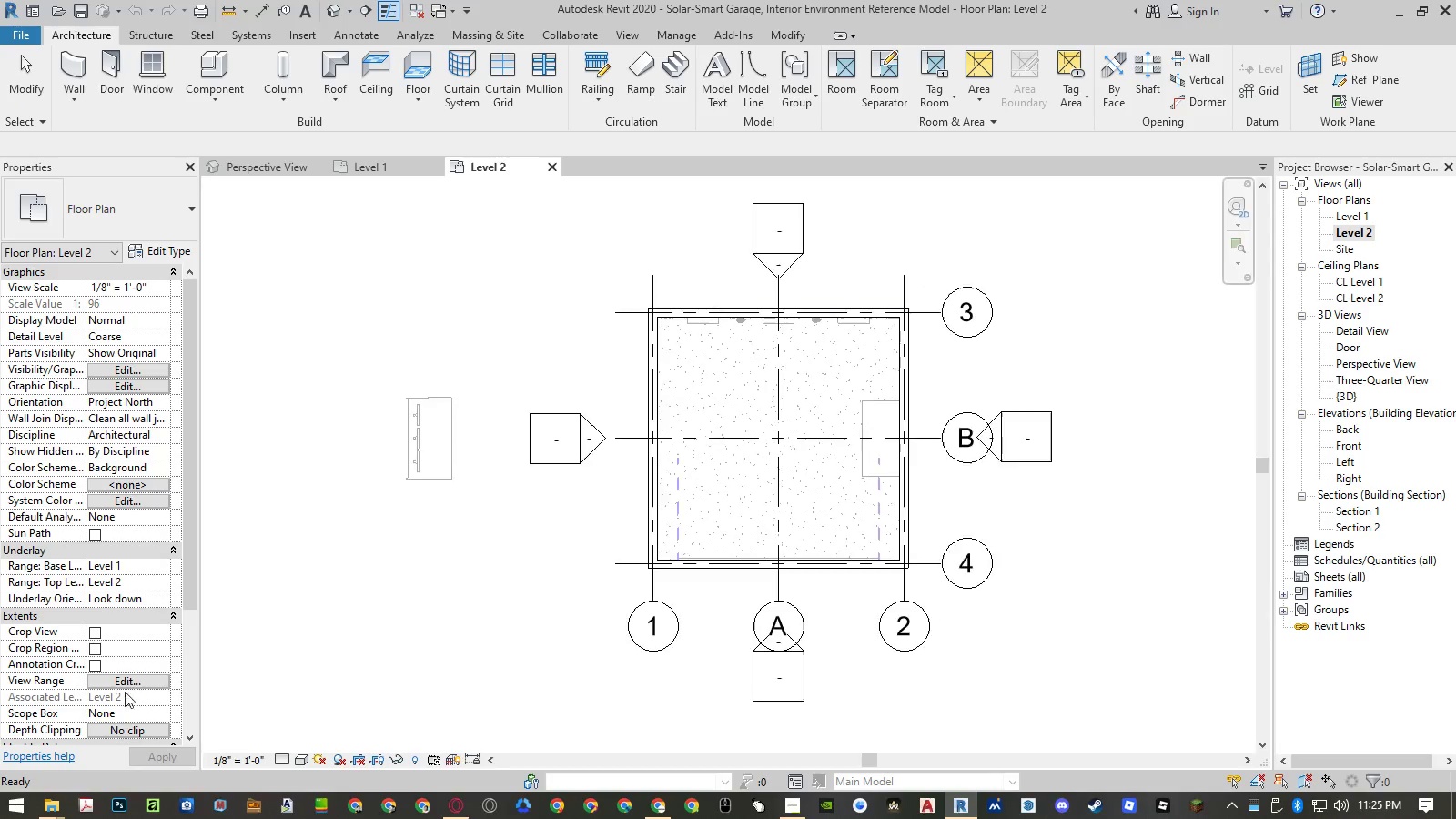 
scroll: coordinate [126, 712], scroll_direction: down, amount: 2.0
 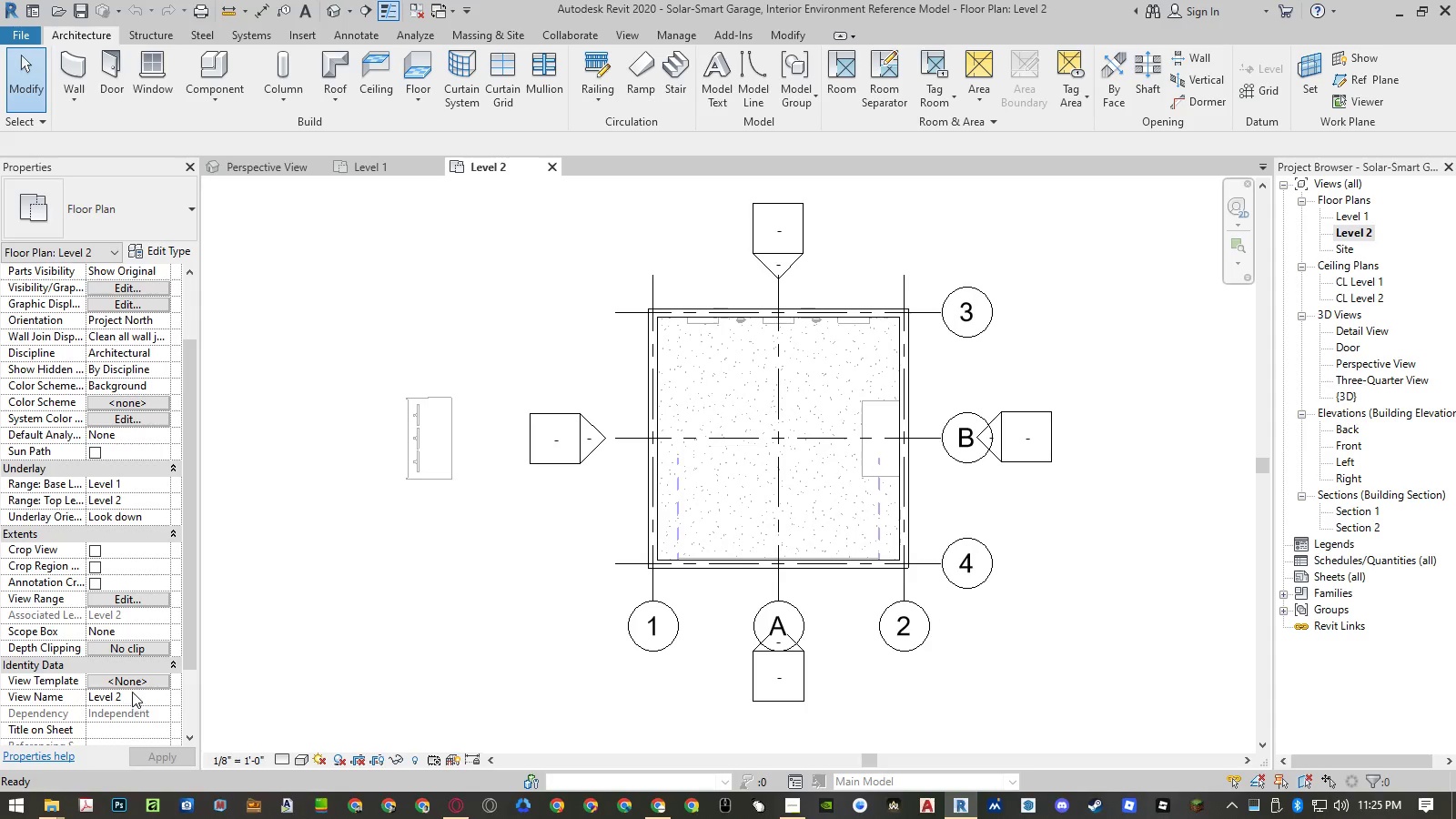 
left_click([132, 682])
 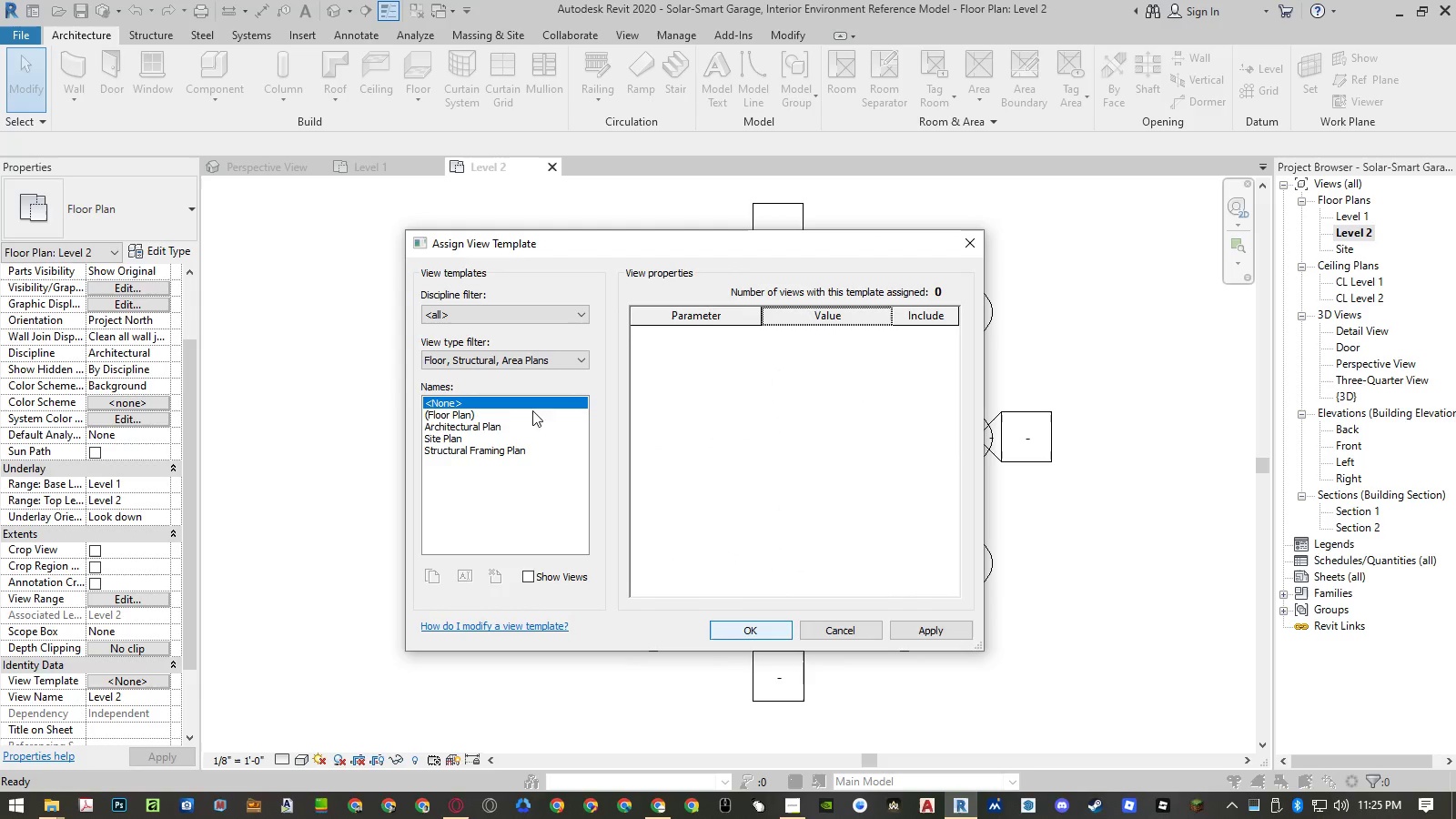 
left_click([503, 418])
 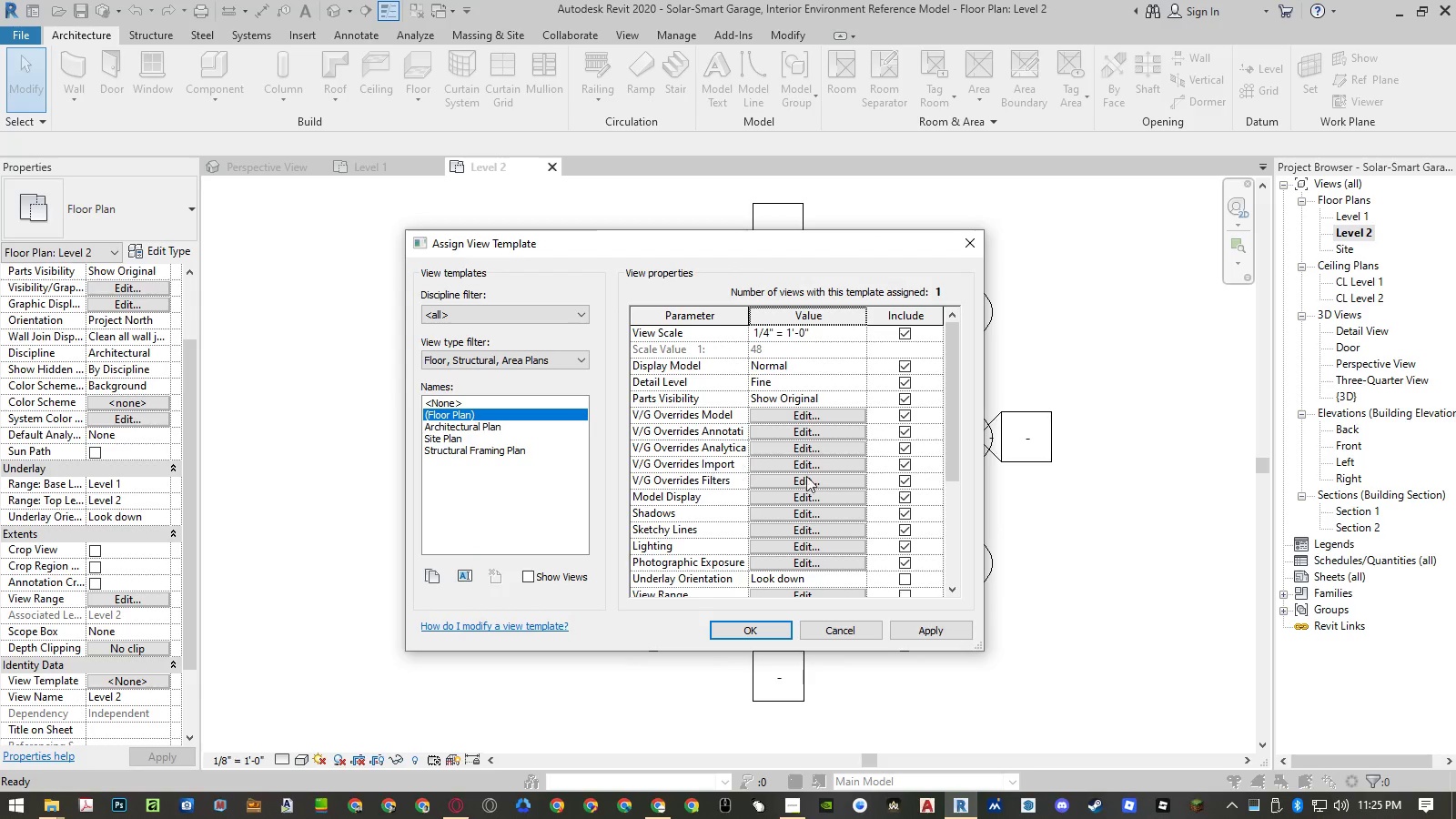 
scroll: coordinate [817, 481], scroll_direction: down, amount: 2.0
 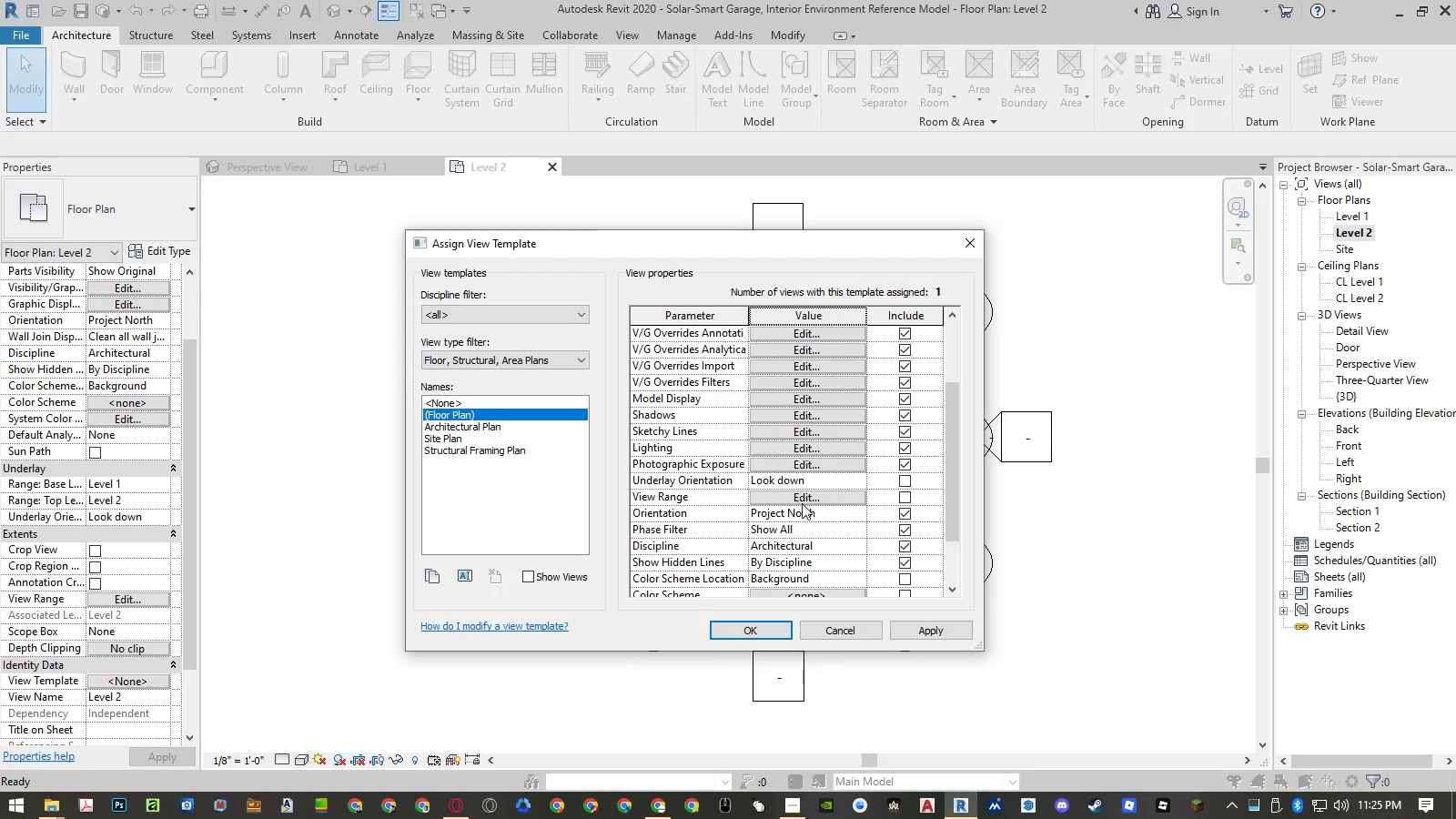 
left_click([758, 628])
 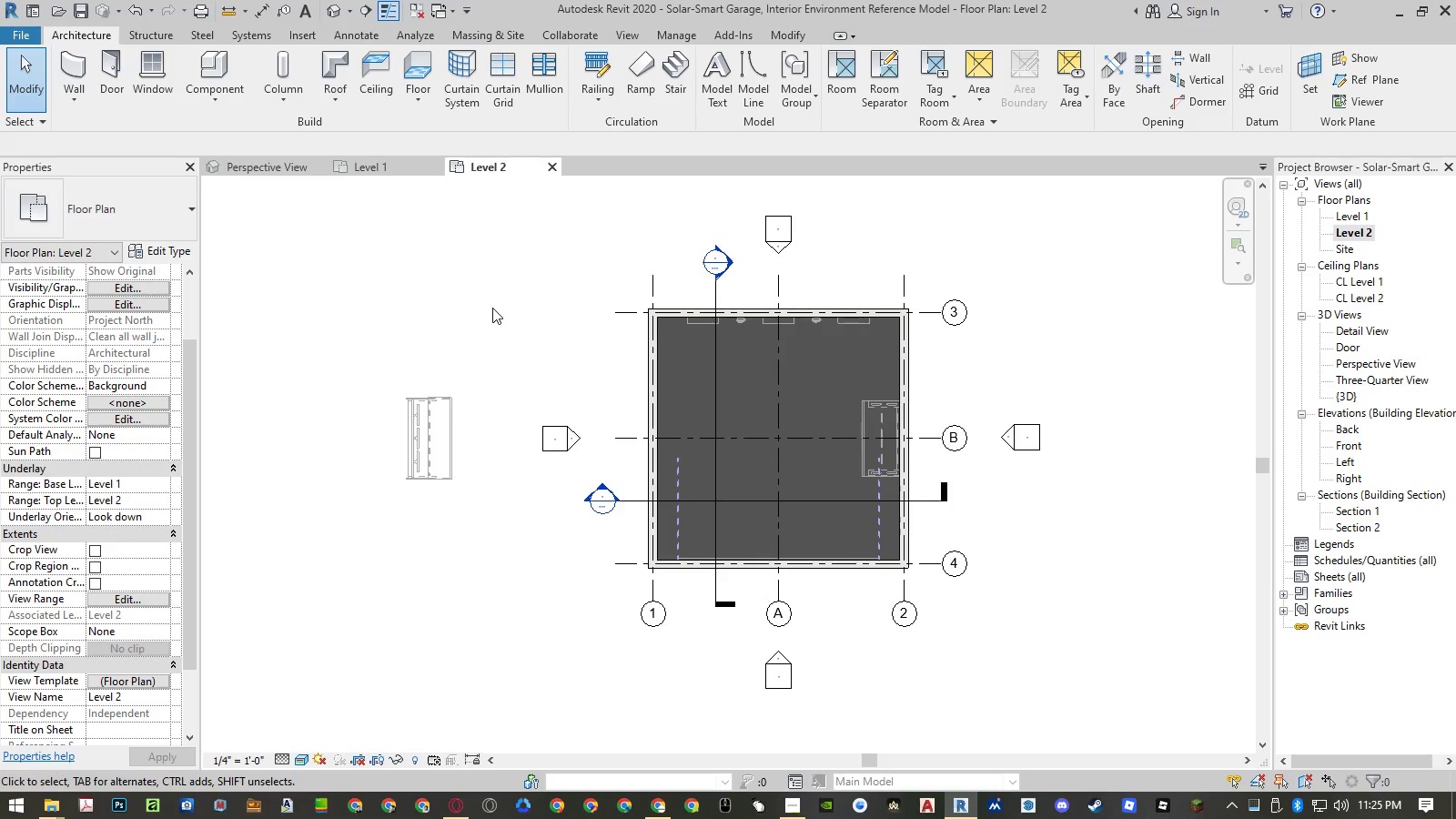 
left_click([553, 169])
 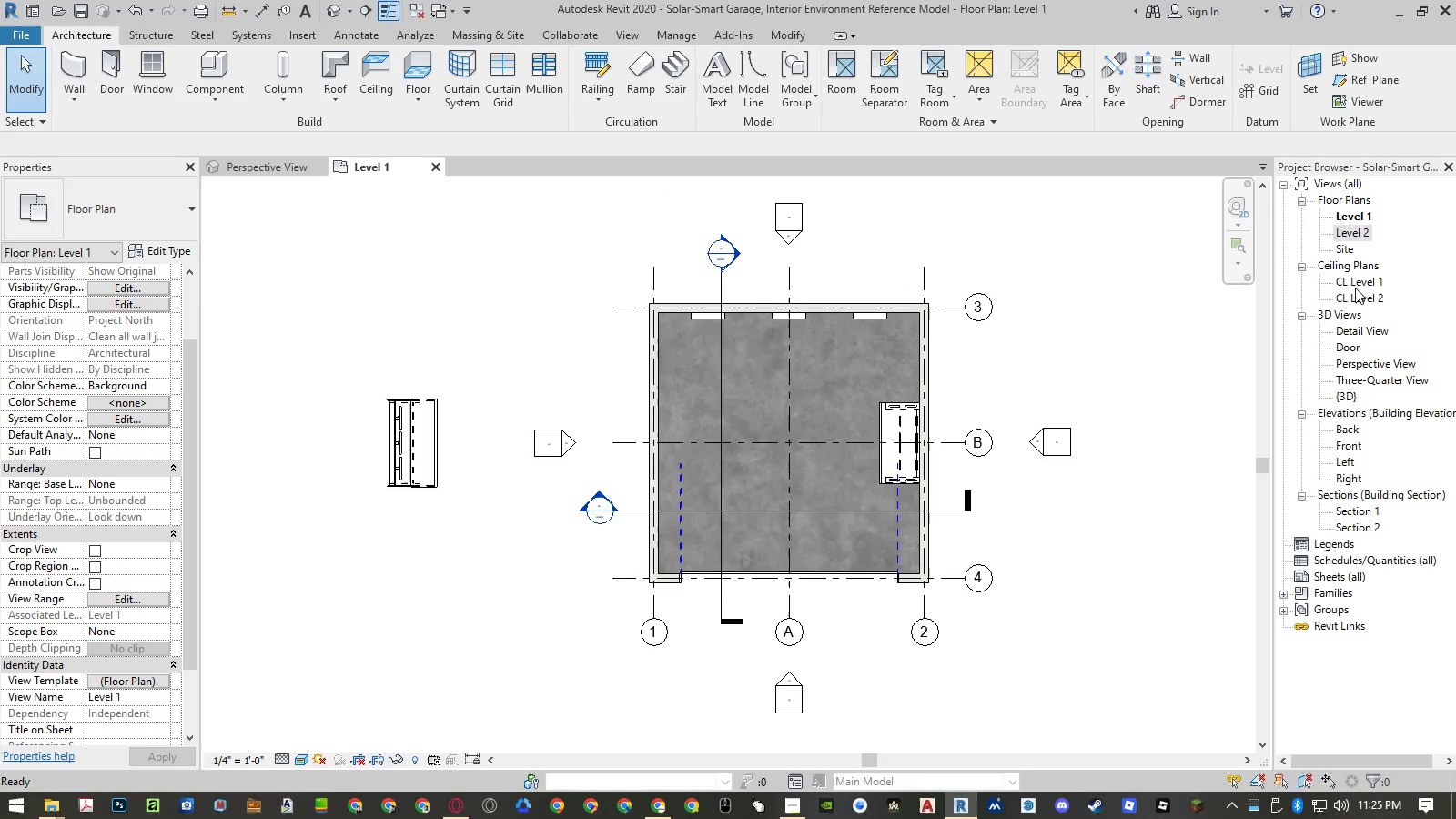 
double_click([1355, 288])
 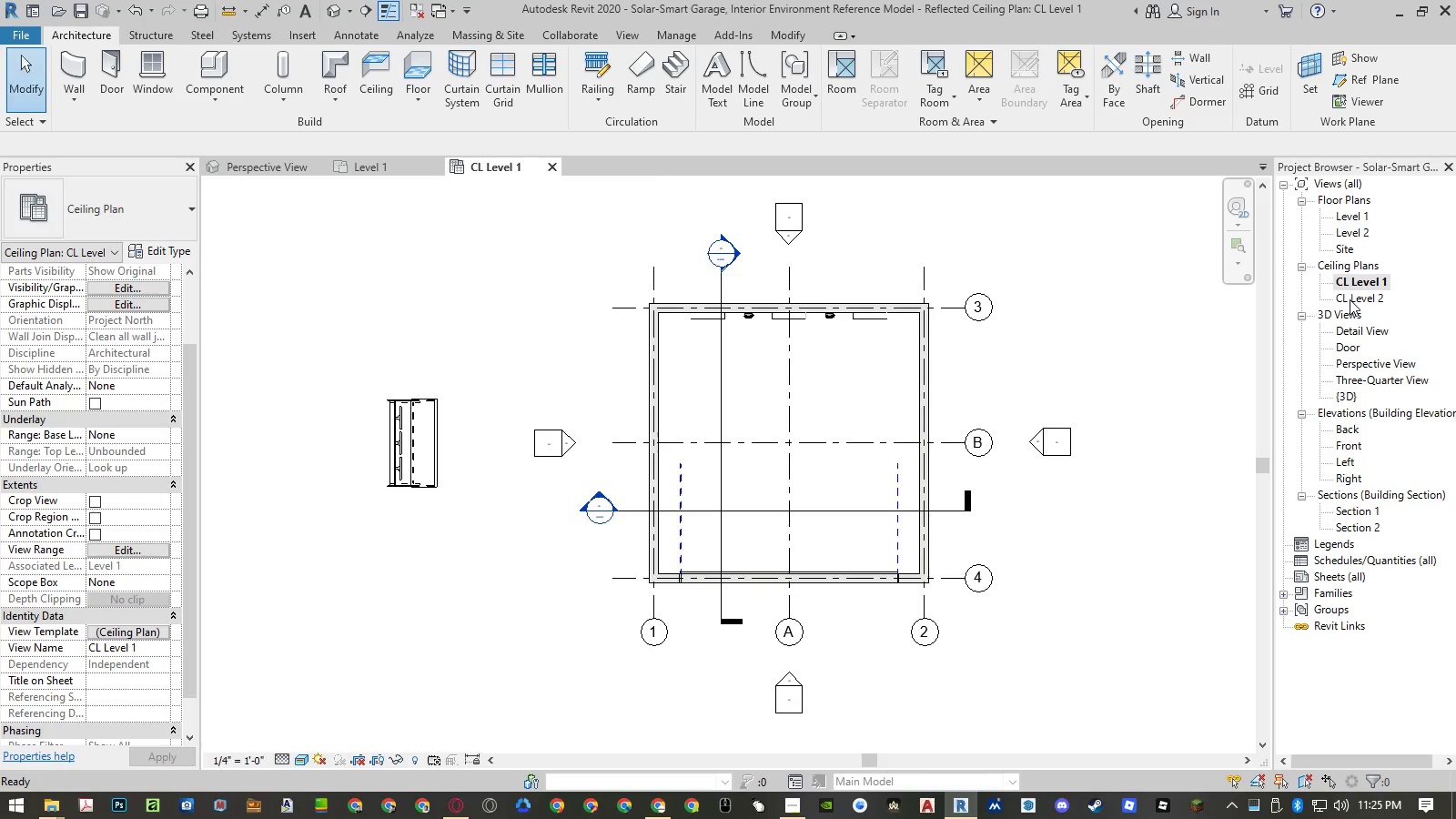 
double_click([1350, 299])
 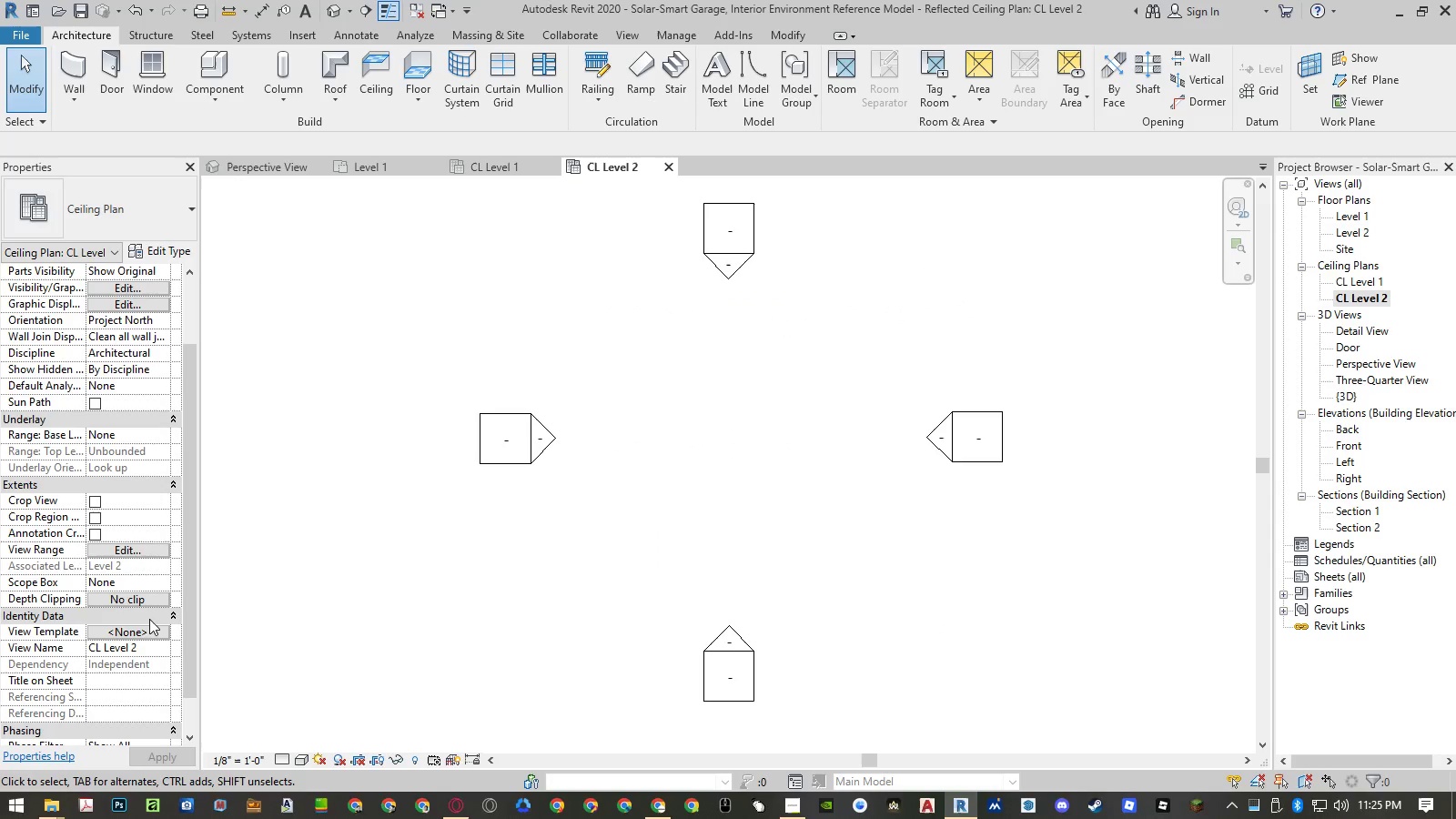 
left_click([140, 628])
 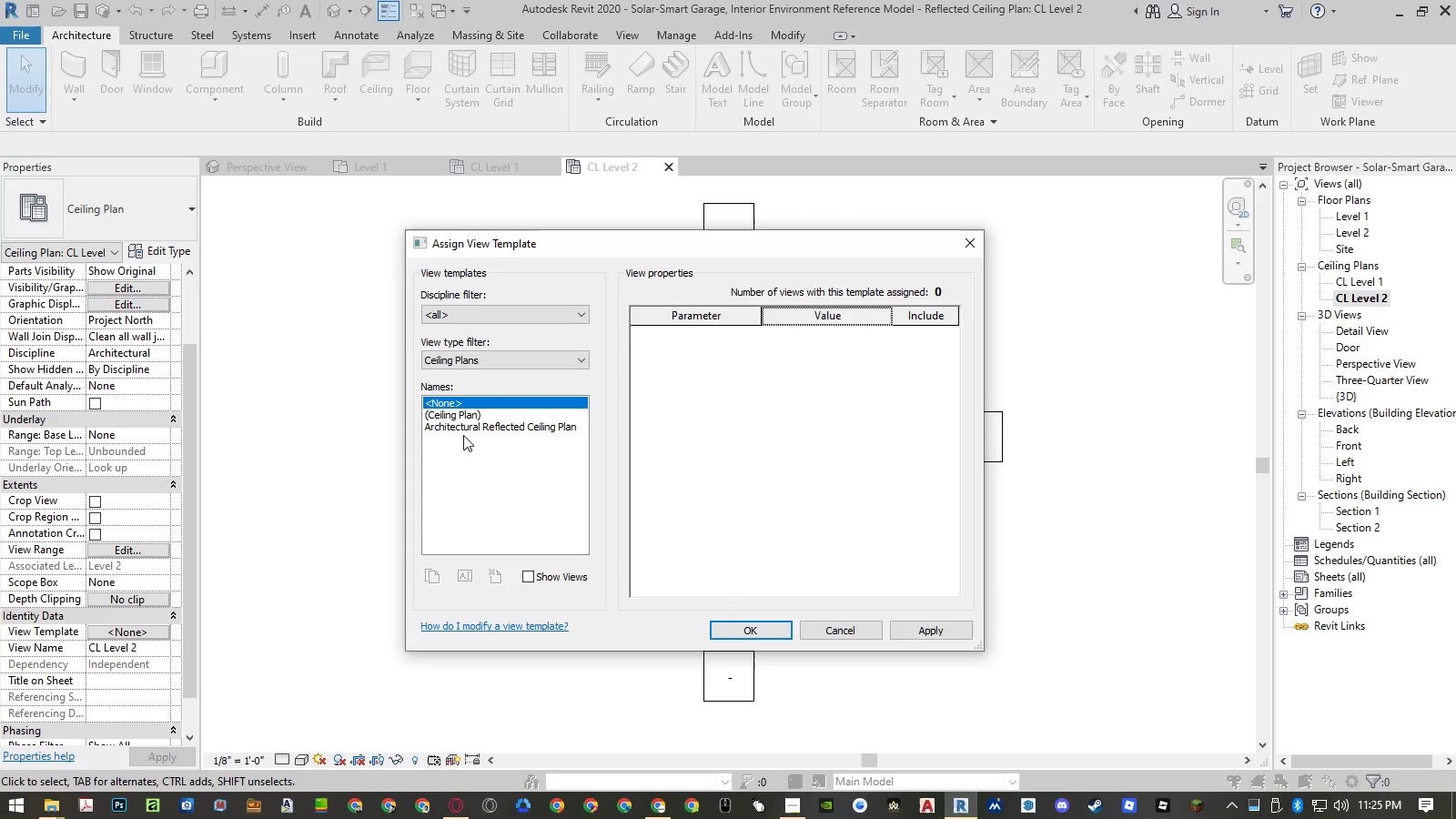 
left_click([462, 412])
 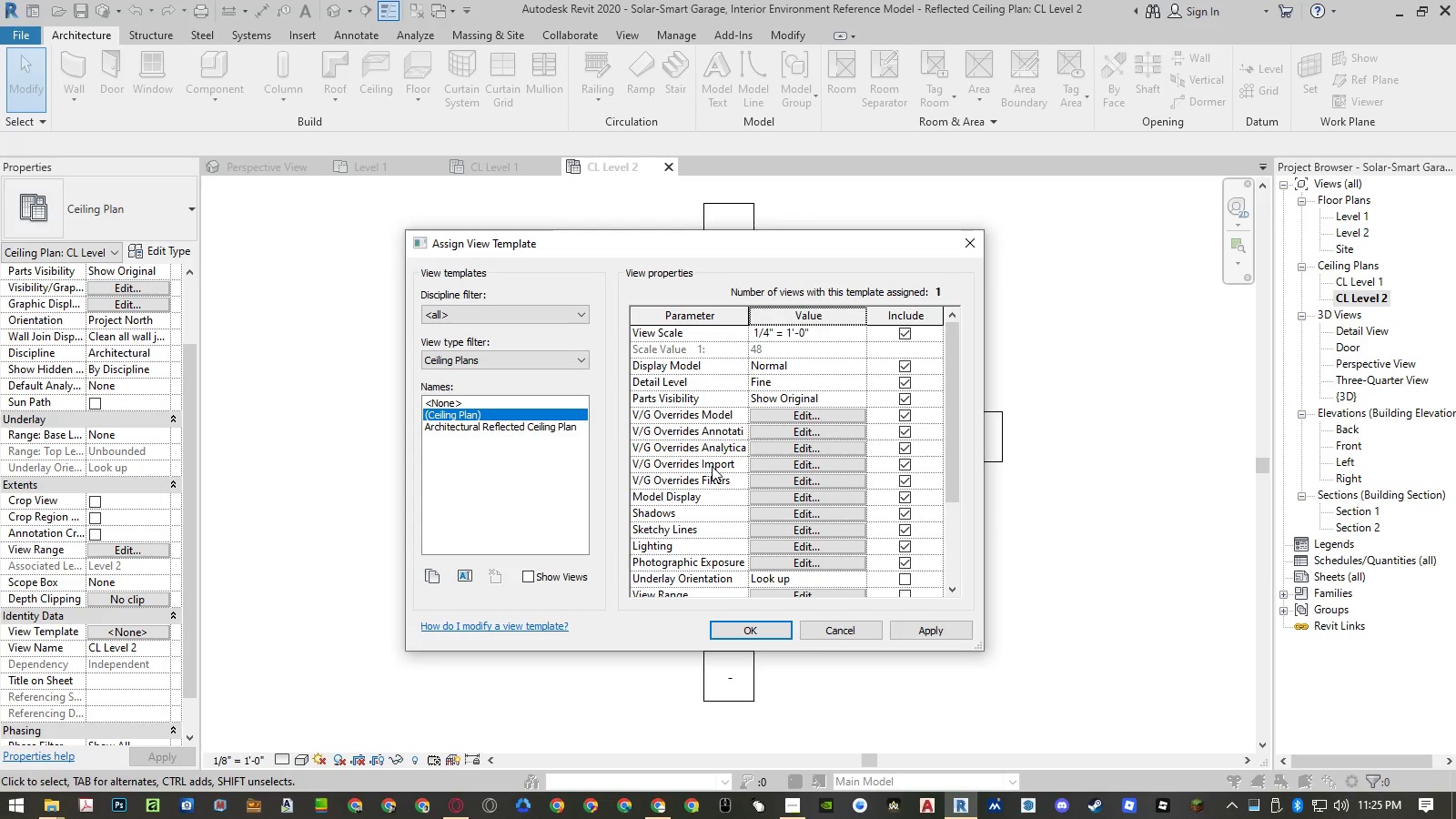 
scroll: coordinate [713, 468], scroll_direction: down, amount: 3.0
 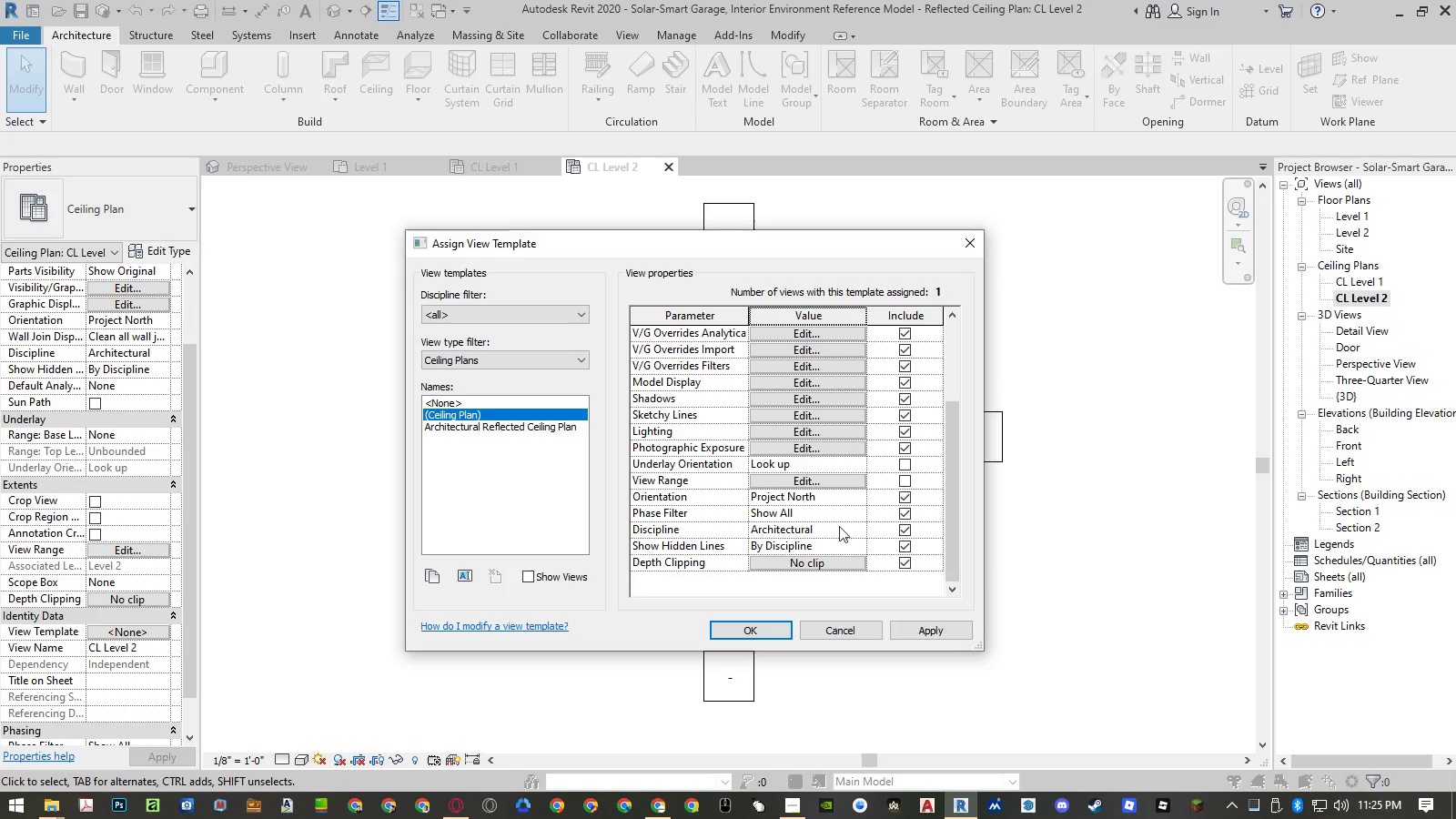 
left_click([750, 628])
 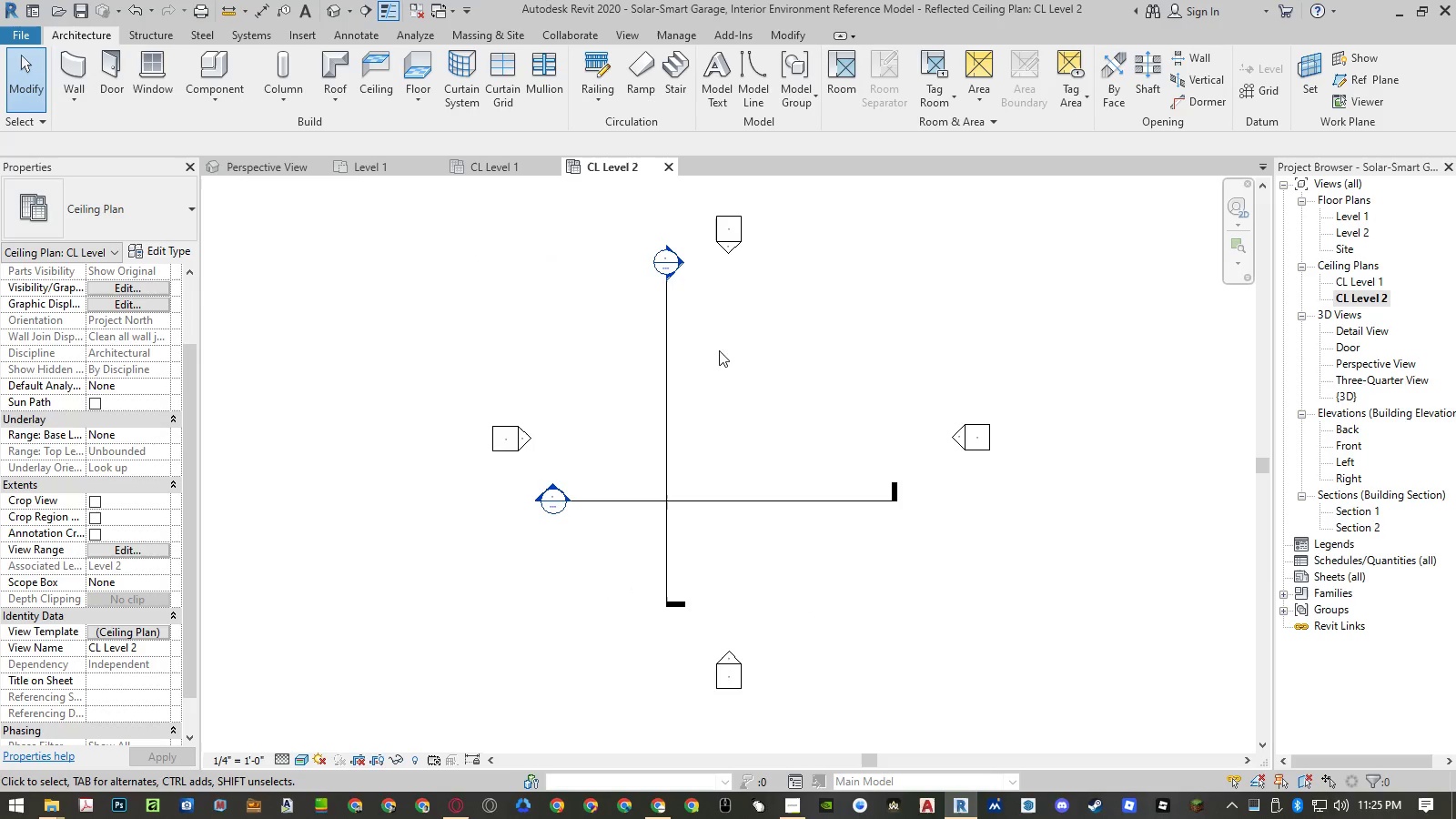 
left_click([669, 166])
 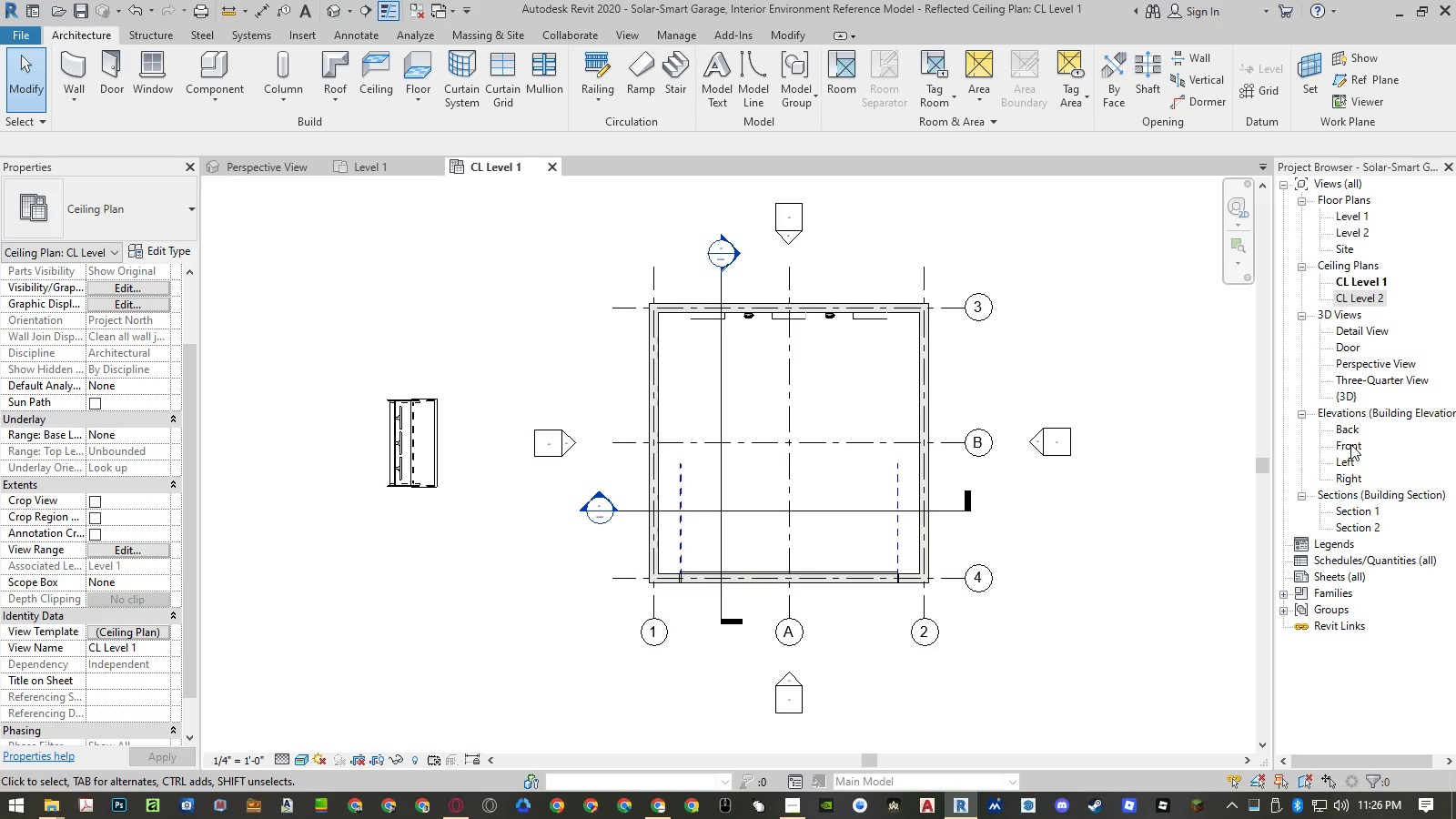 
wait(7.7)
 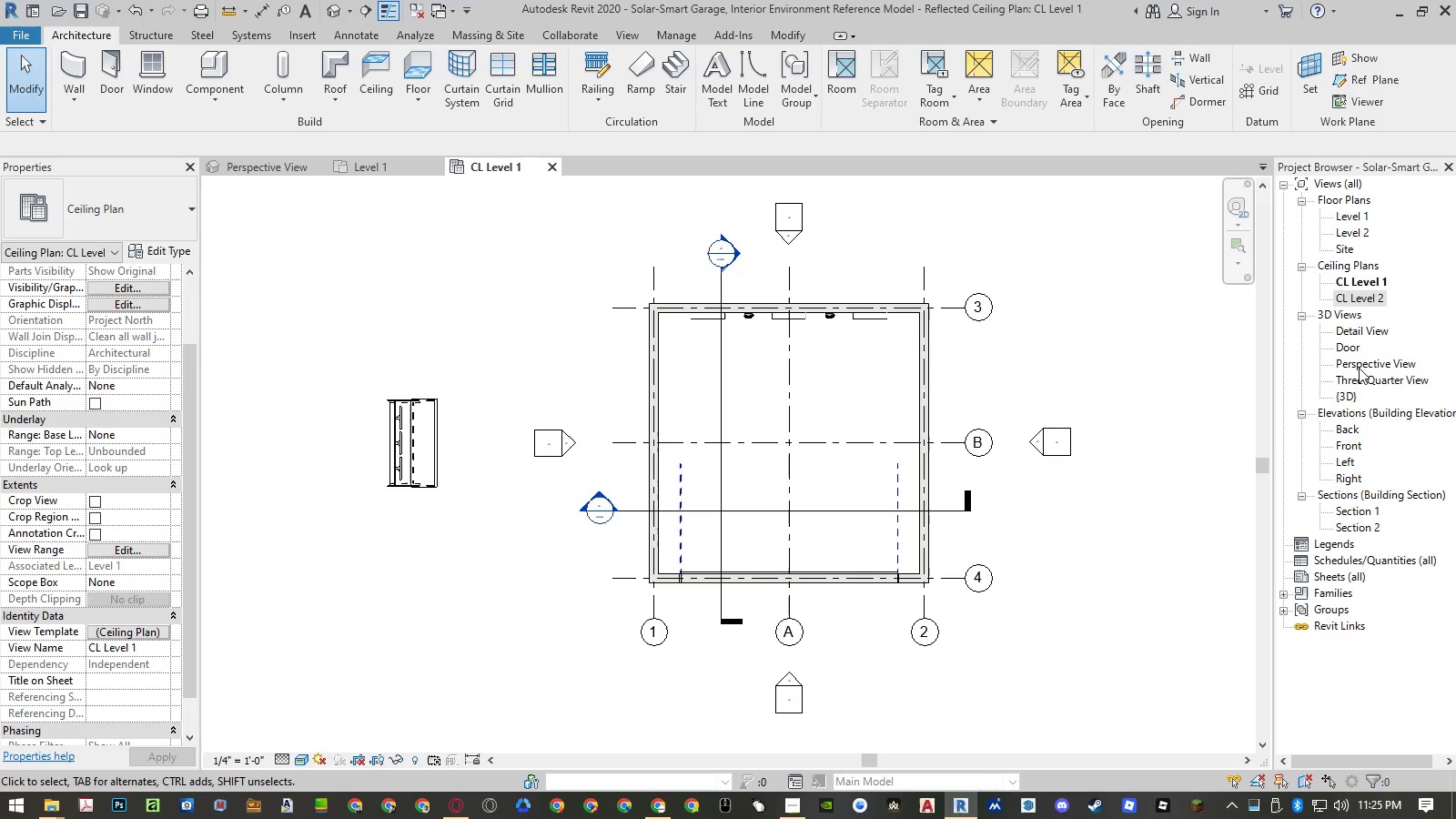 
double_click([1350, 527])
 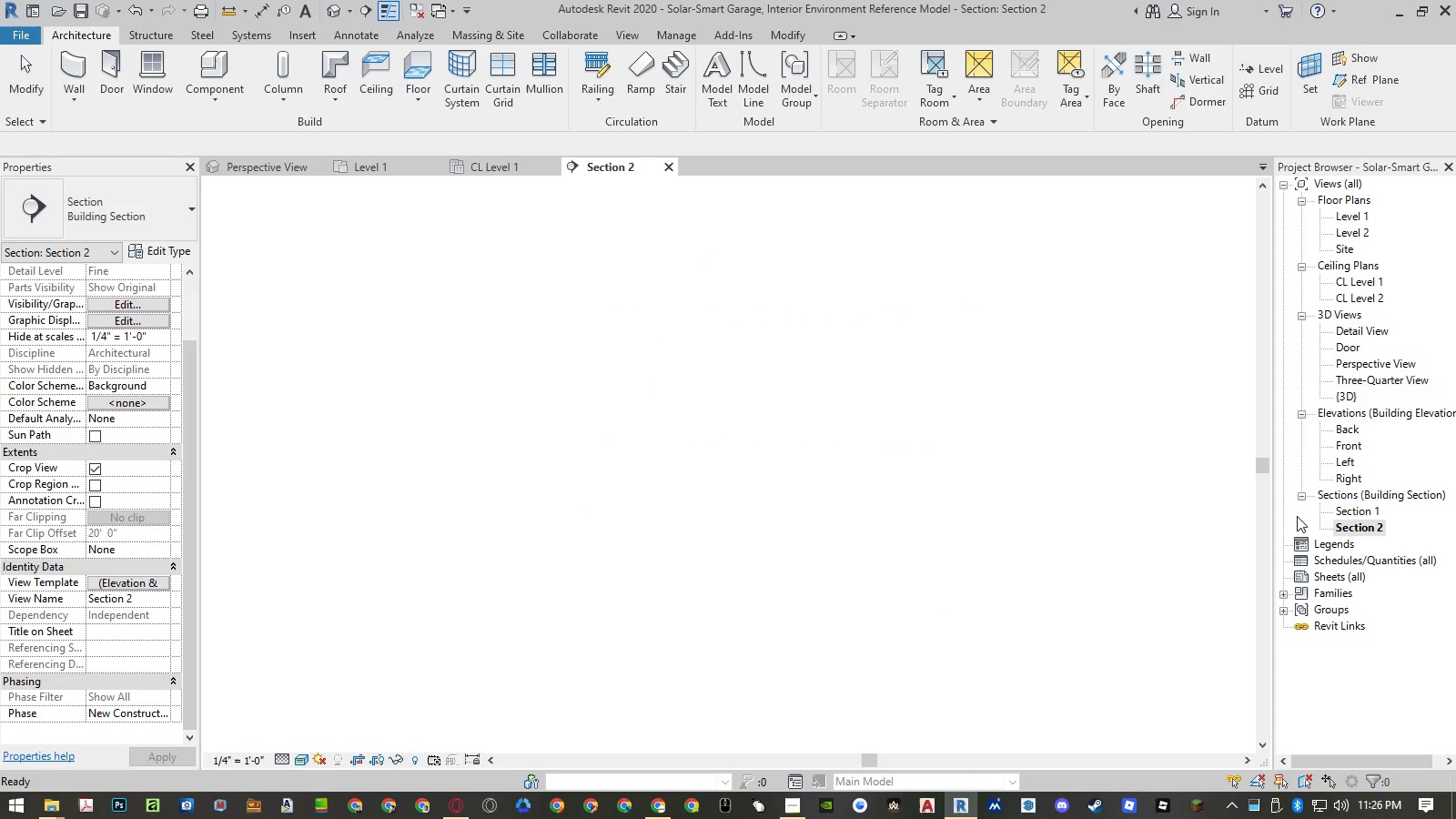 
mouse_move([950, 439])
 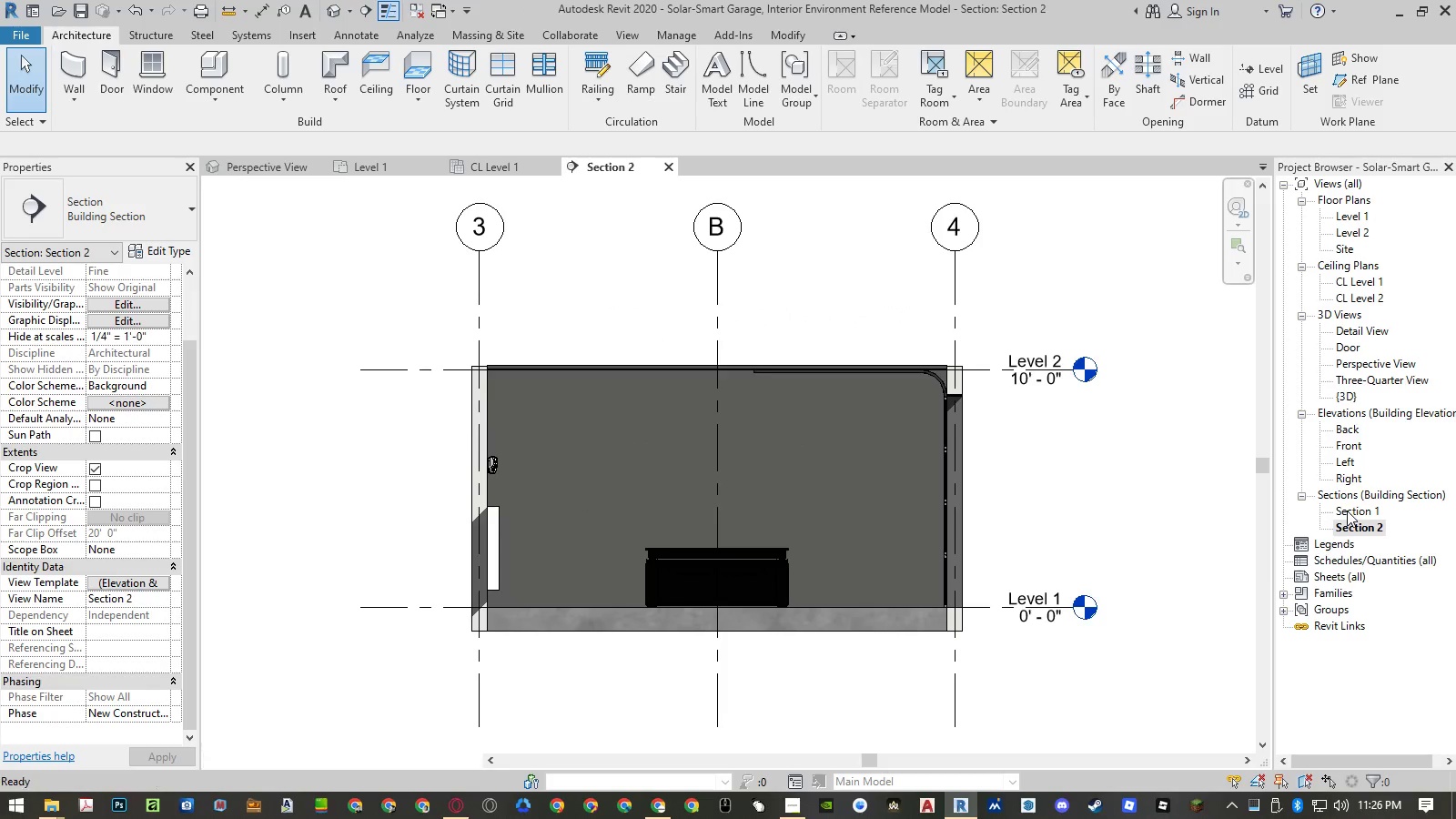 
double_click([1347, 511])
 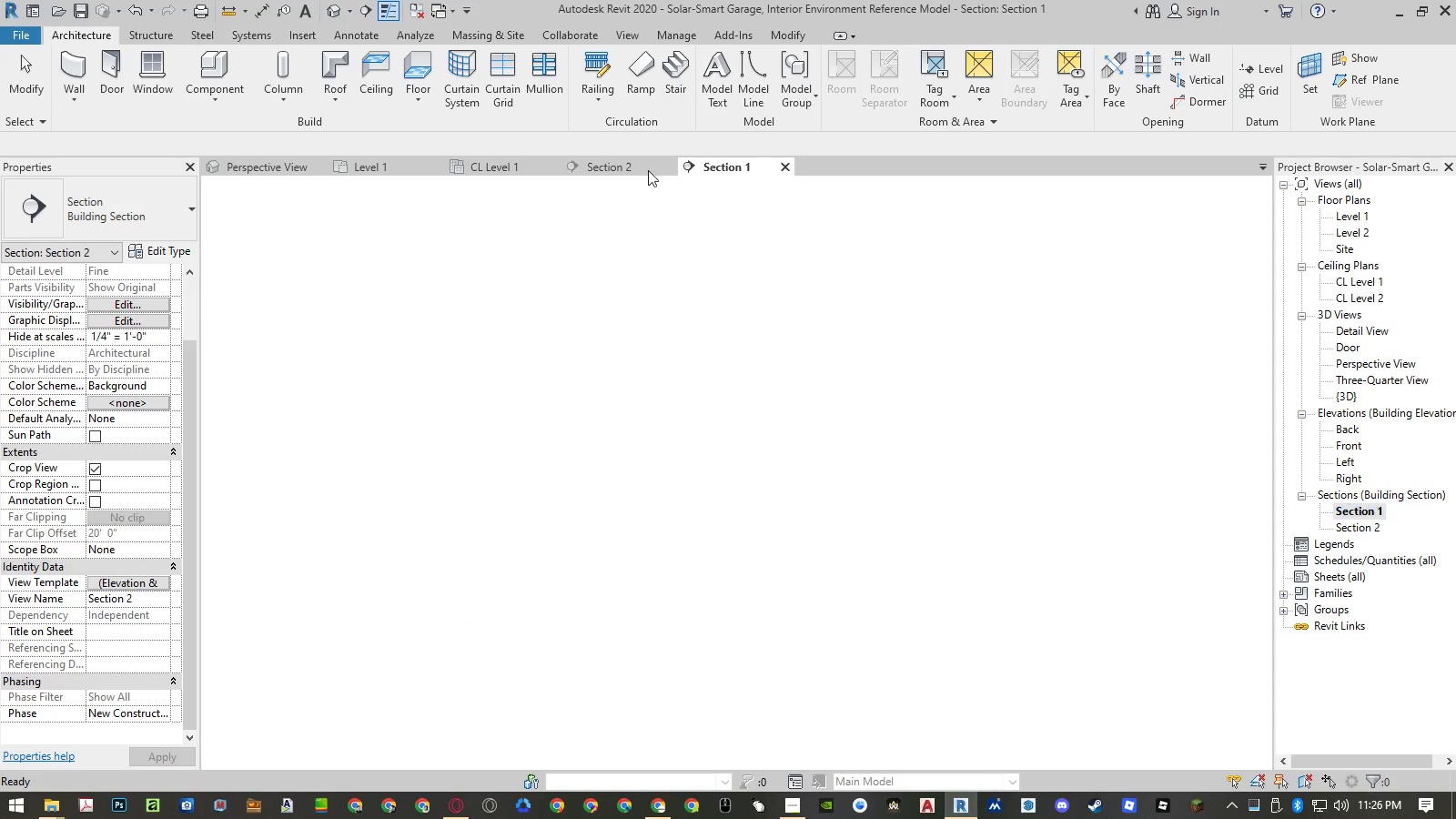 
left_click([624, 170])
 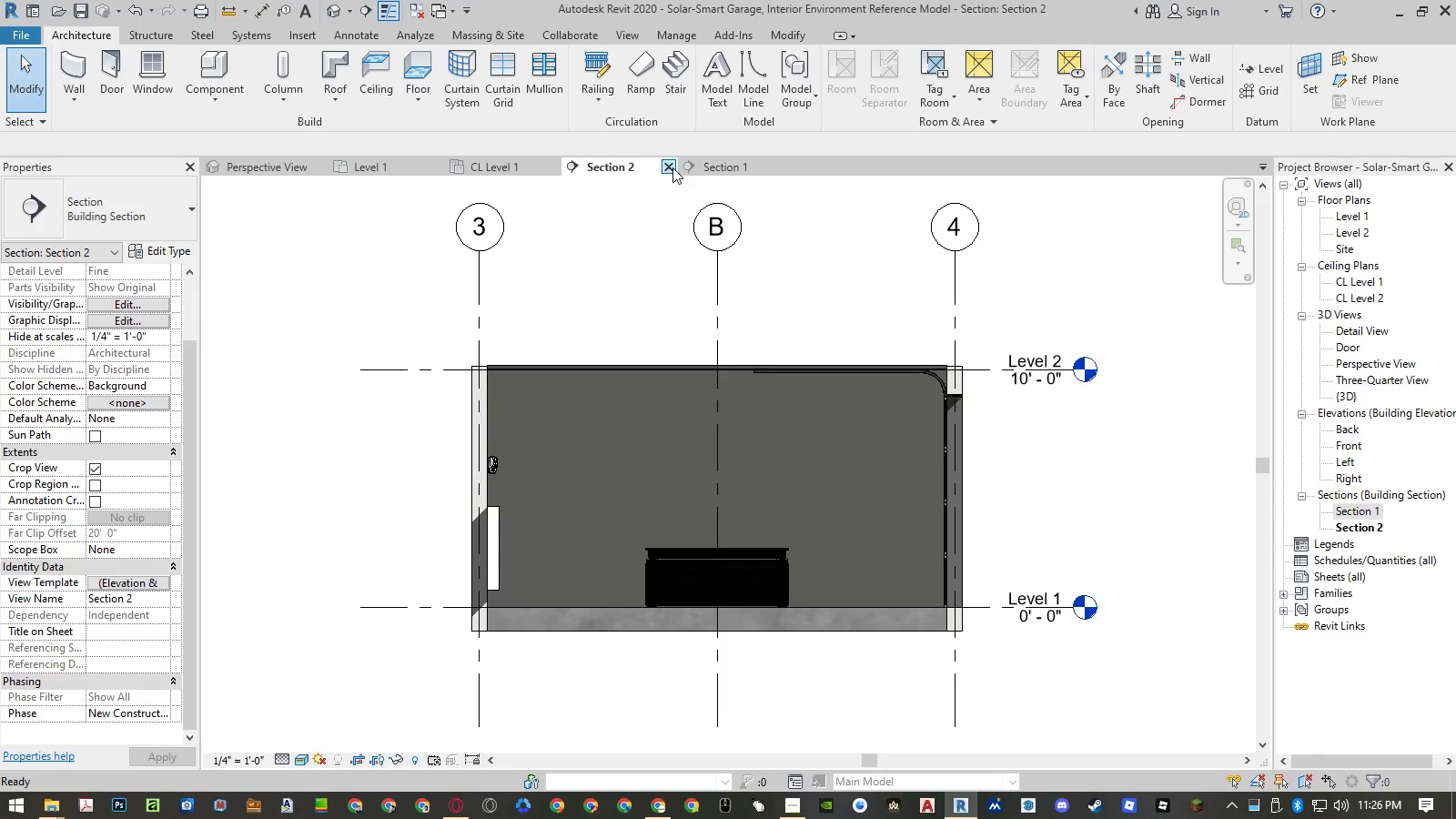 
left_click([672, 167])
 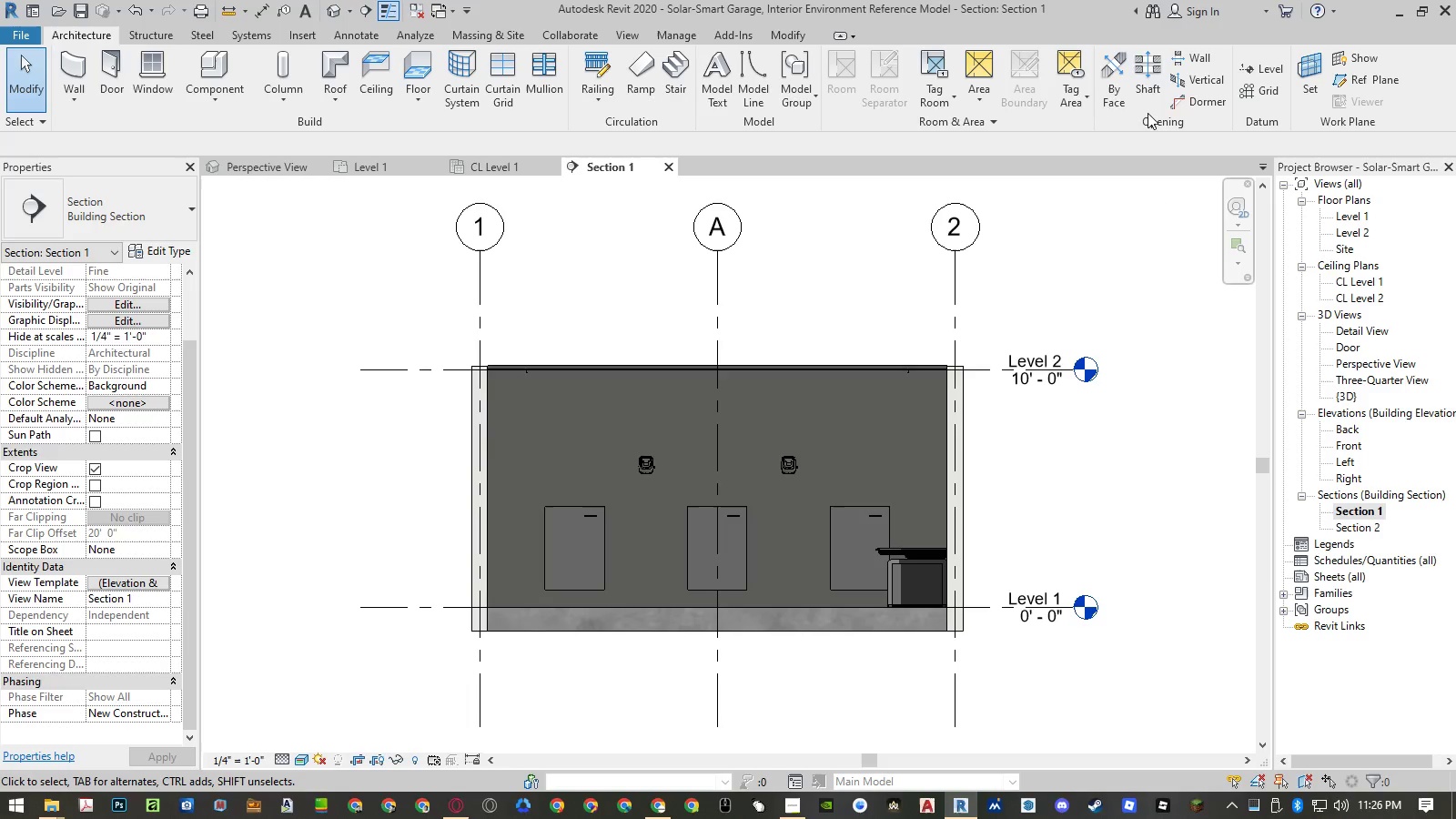 
left_click([634, 40])
 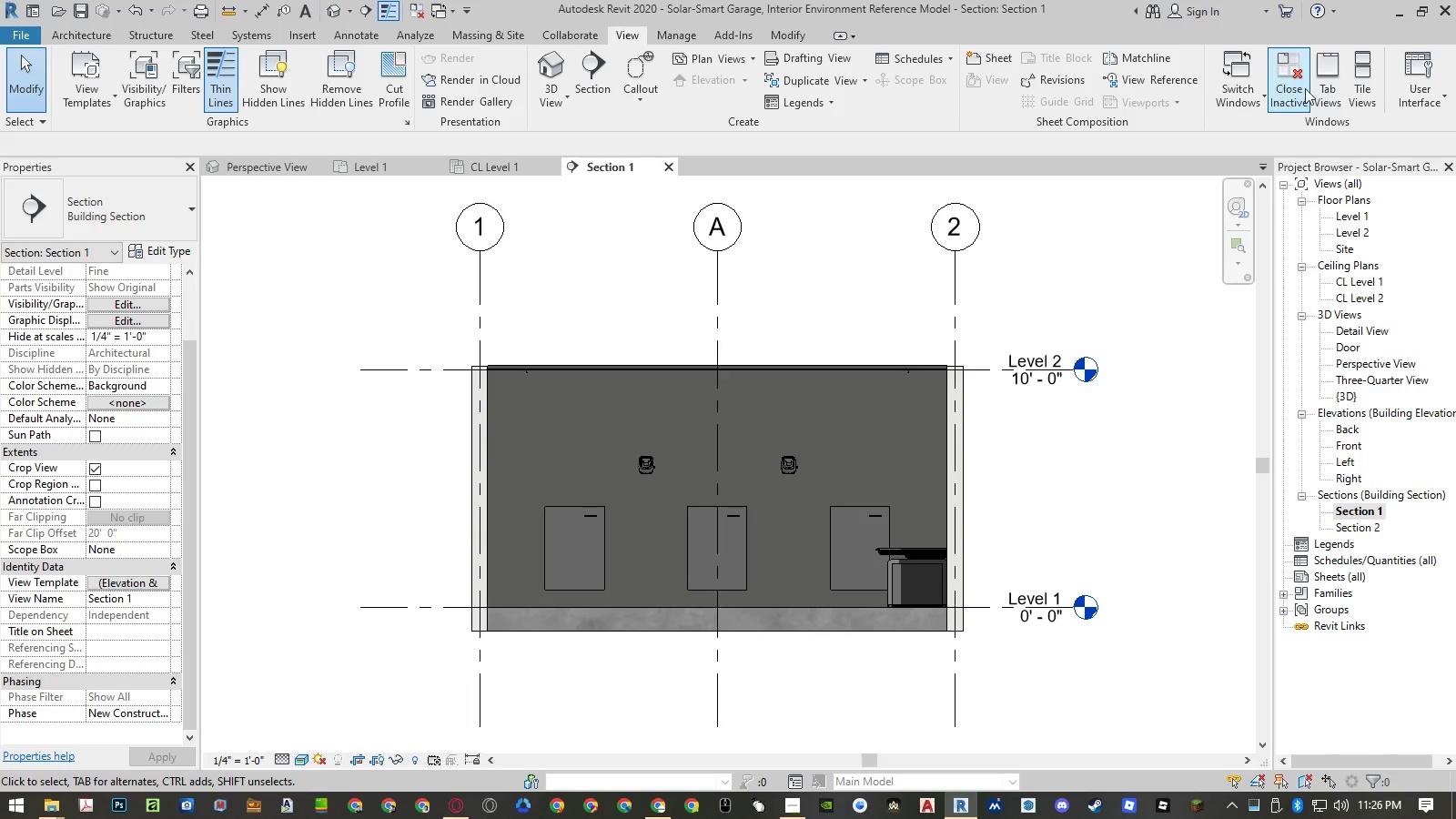 
left_click([1360, 93])
 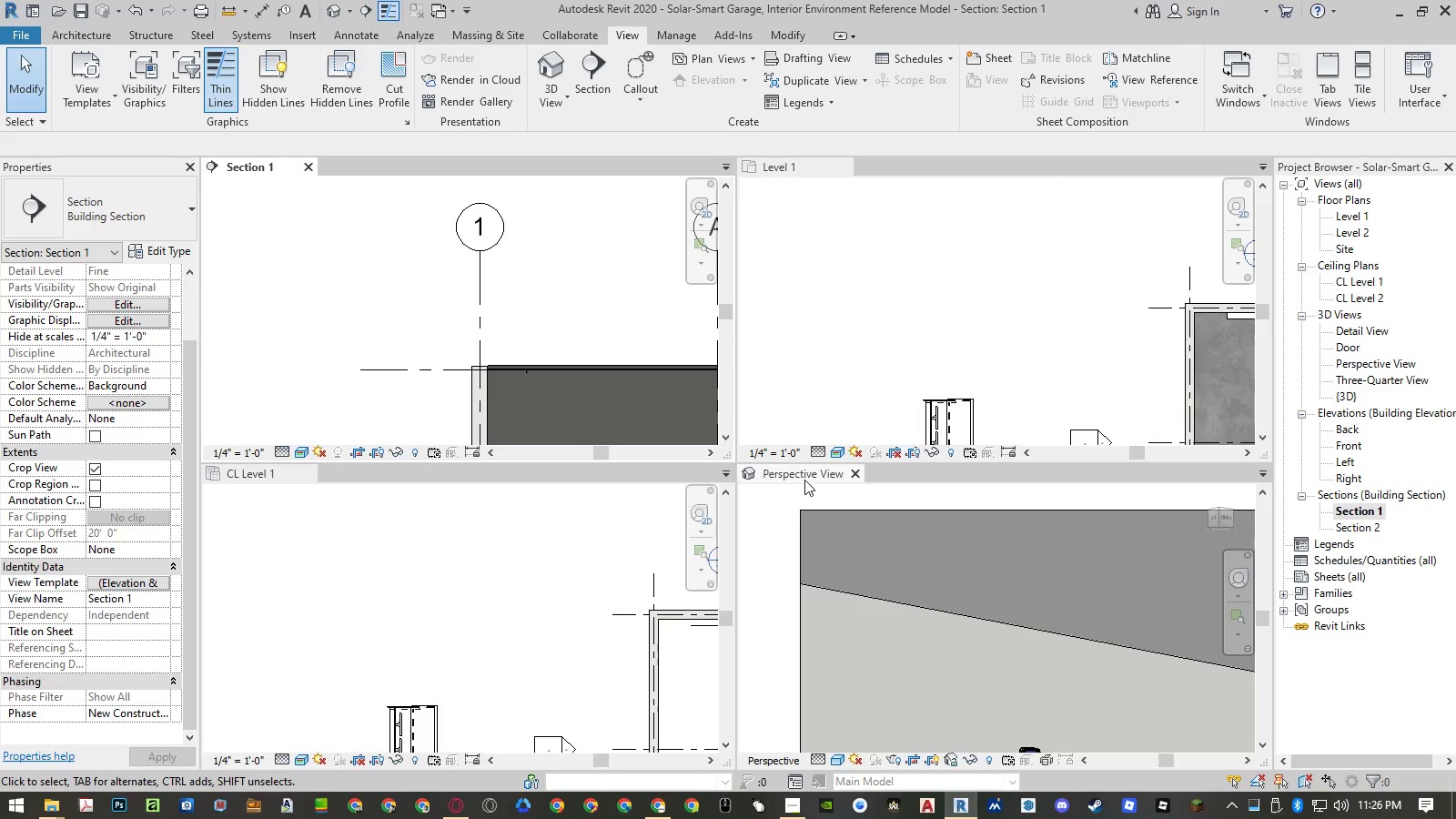 
left_click([792, 372])
 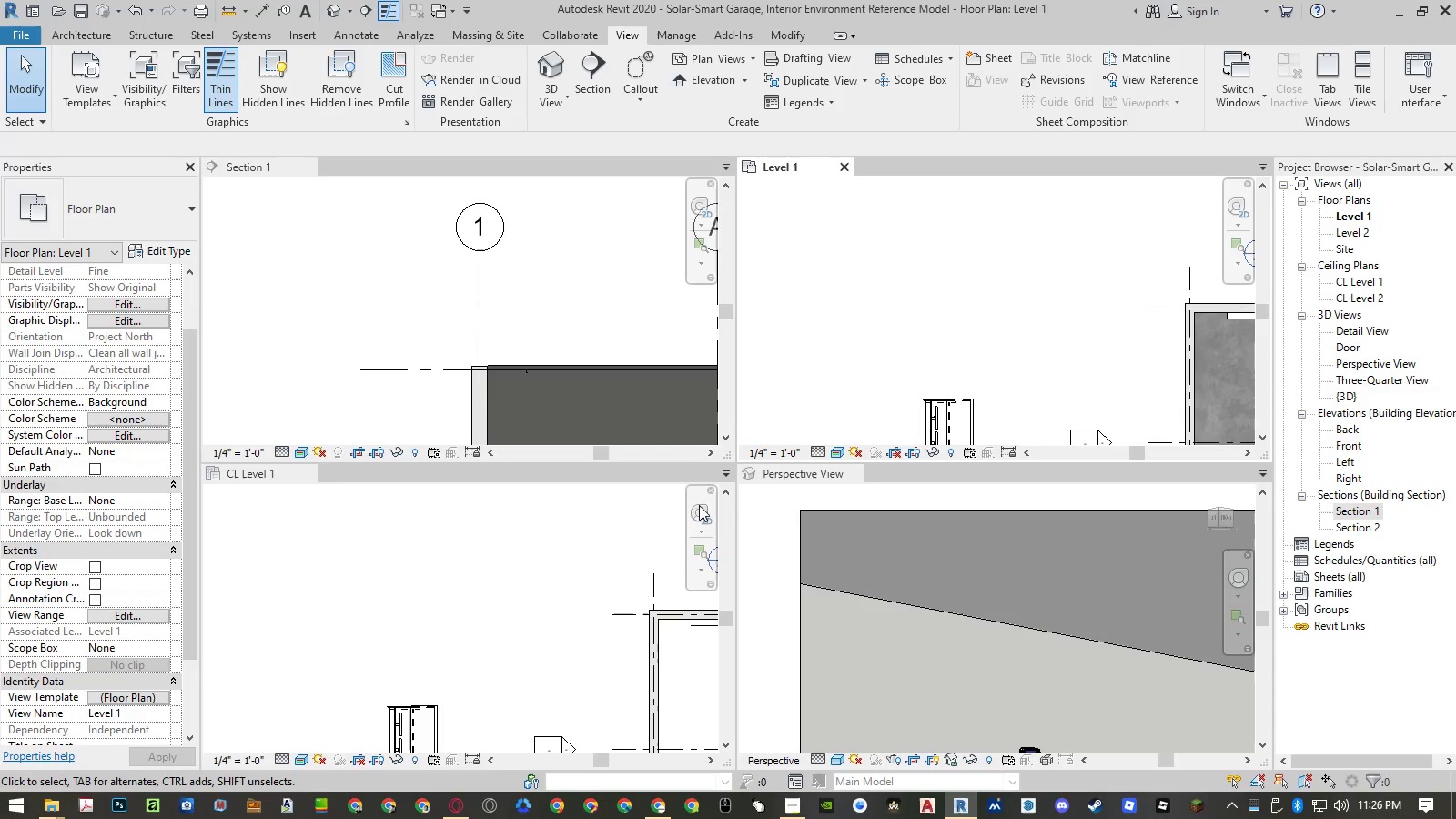 
double_click([843, 395])
 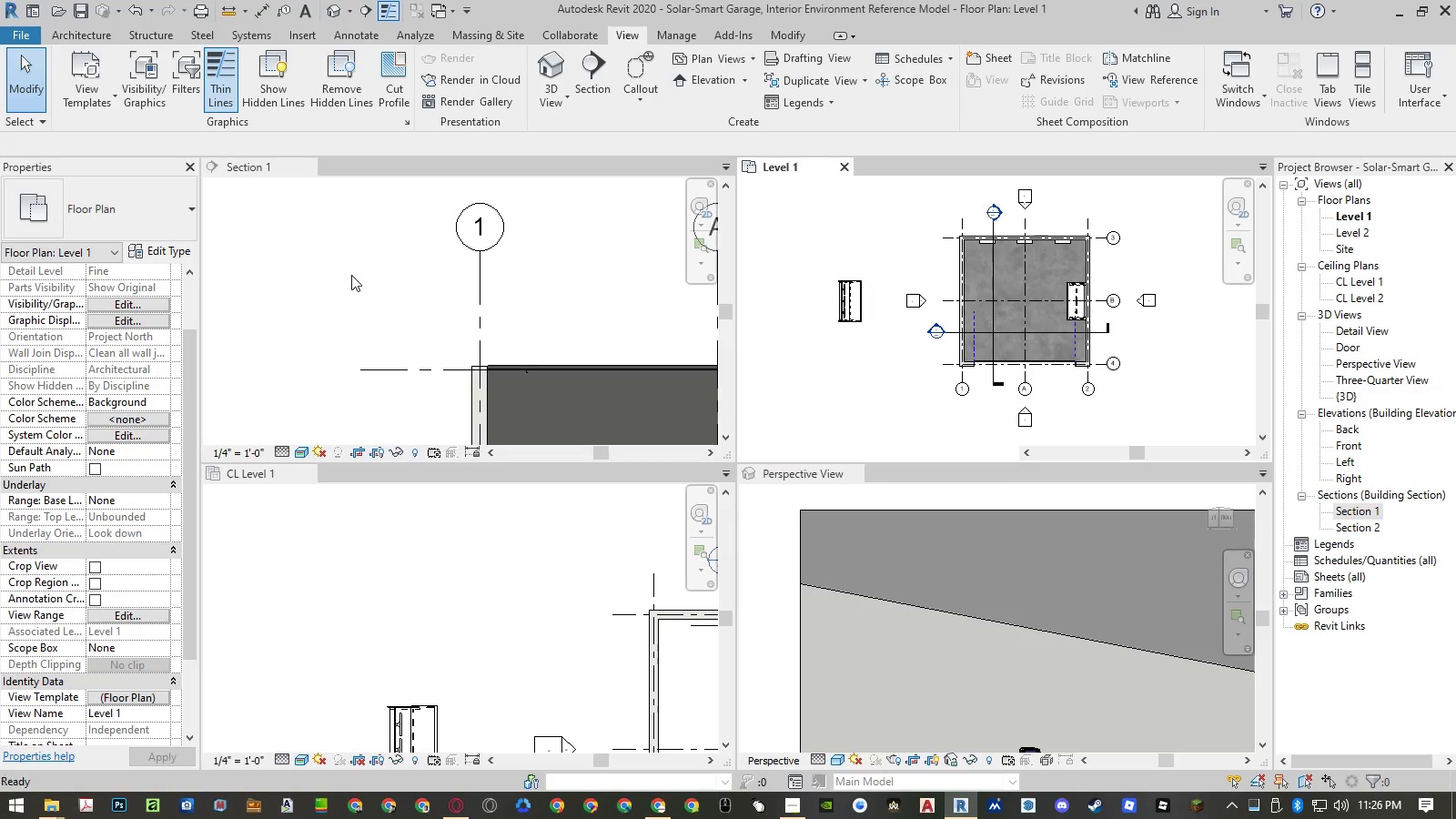 
double_click([351, 275])
 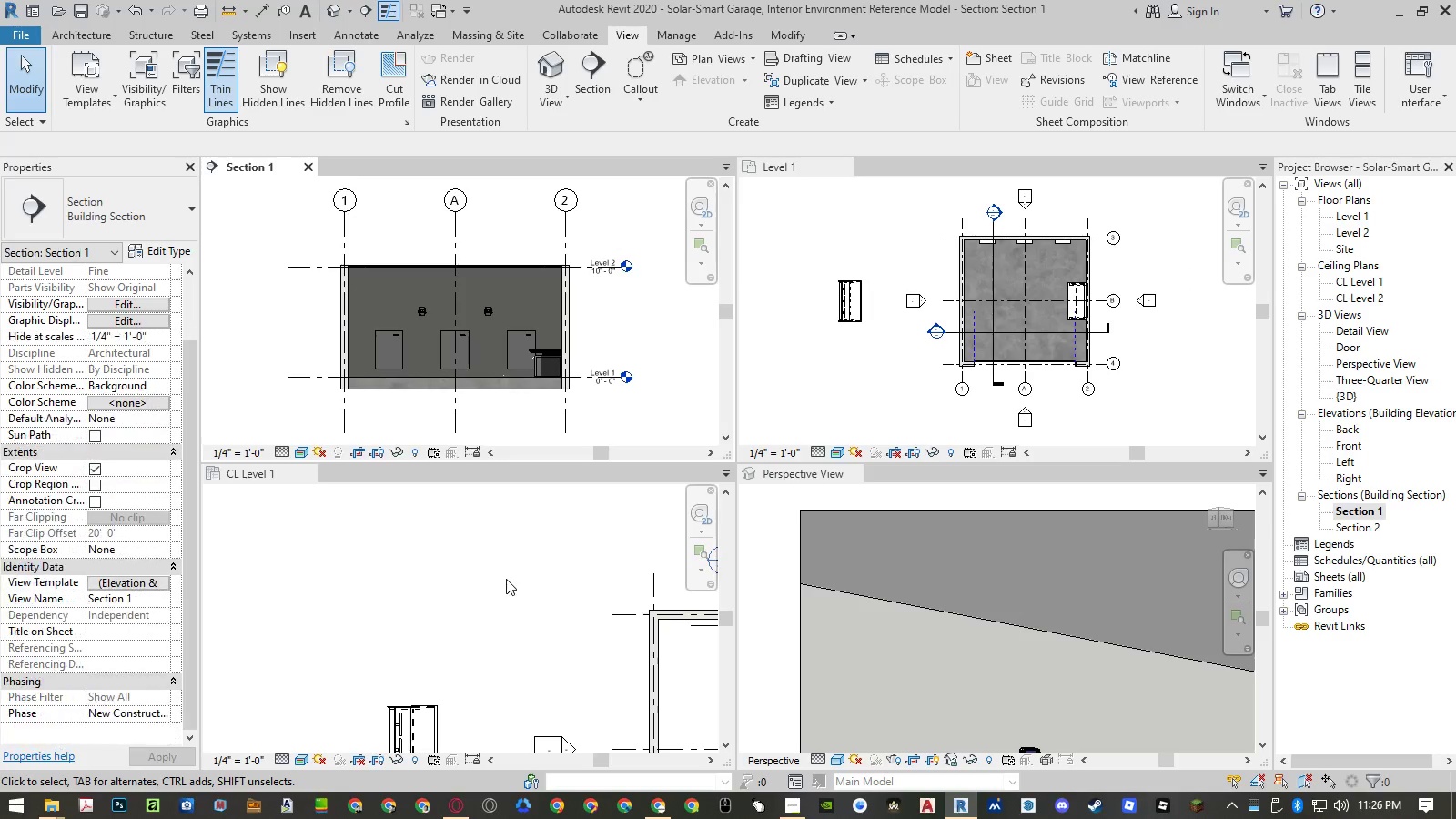 
double_click([506, 579])
 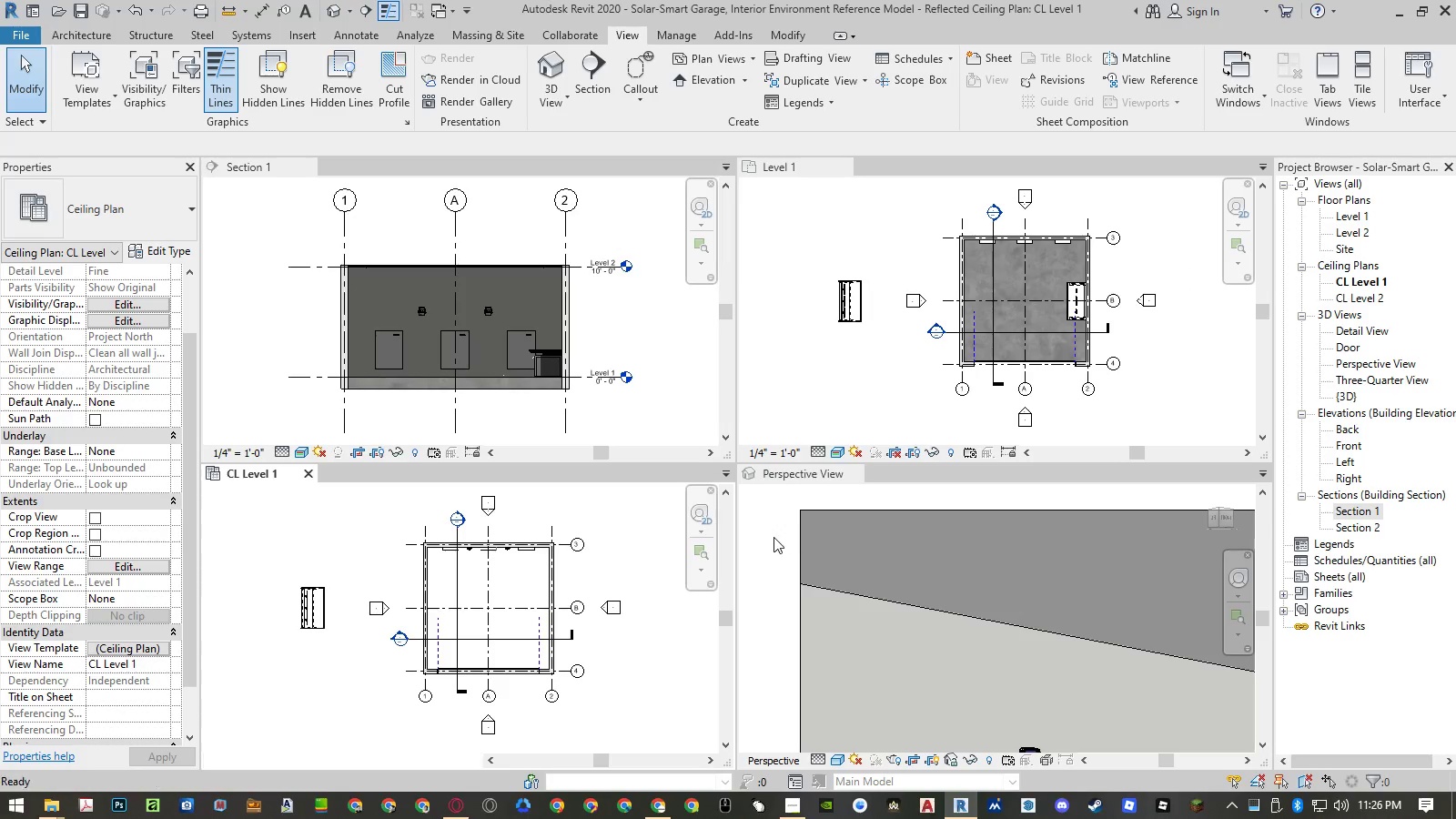 
double_click([774, 537])
 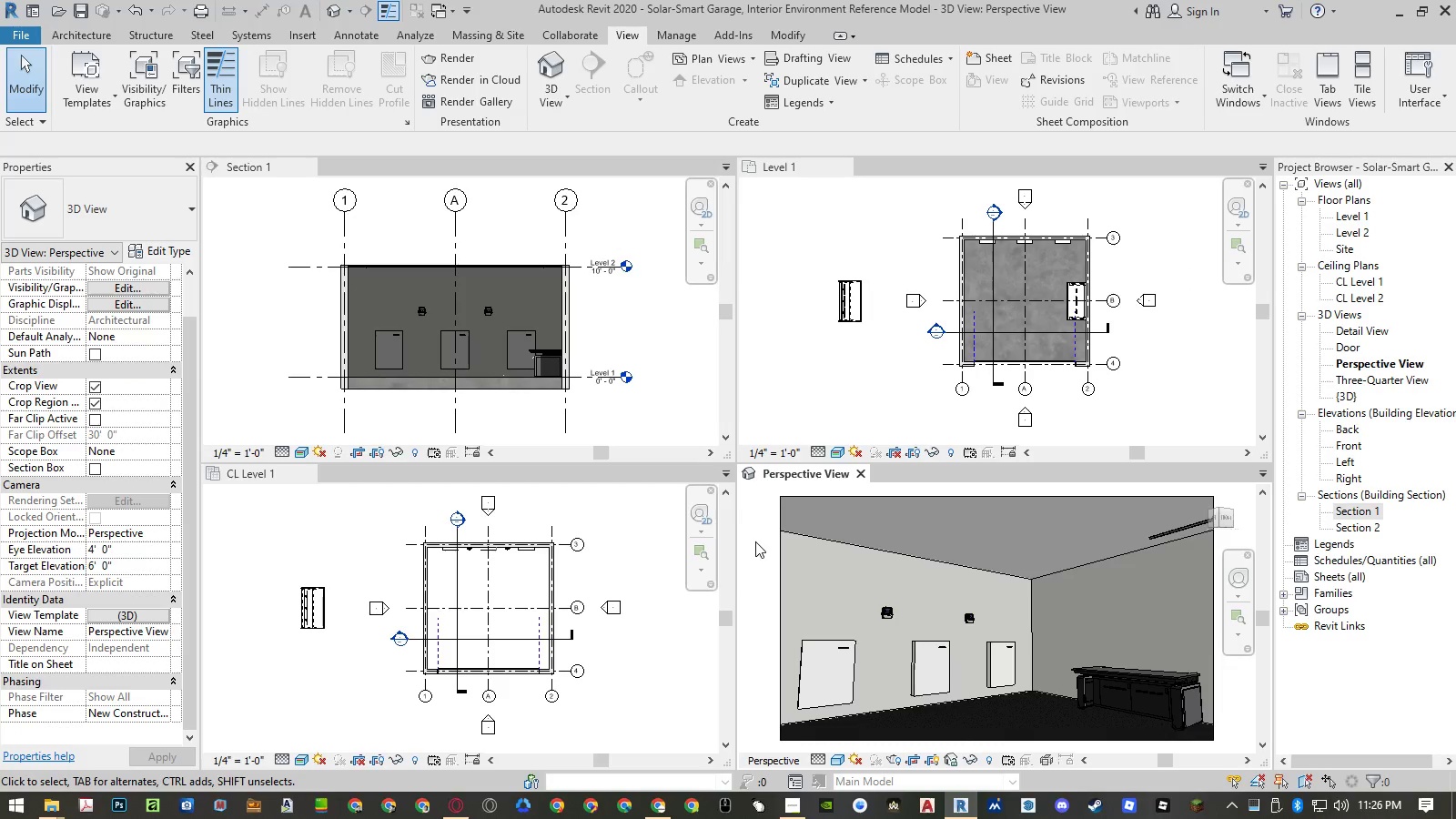 
left_click([768, 385])
 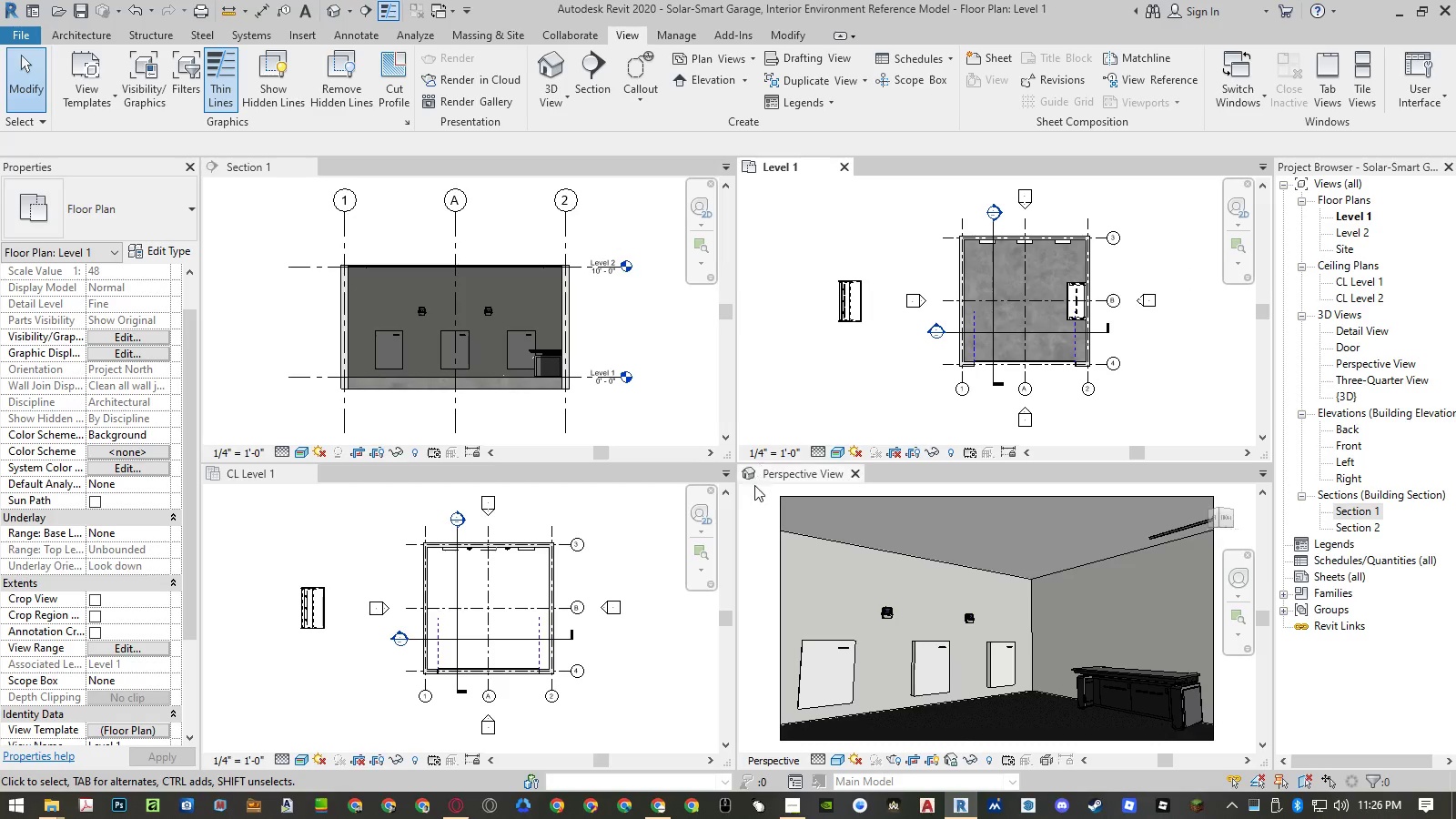 
left_click([754, 501])
 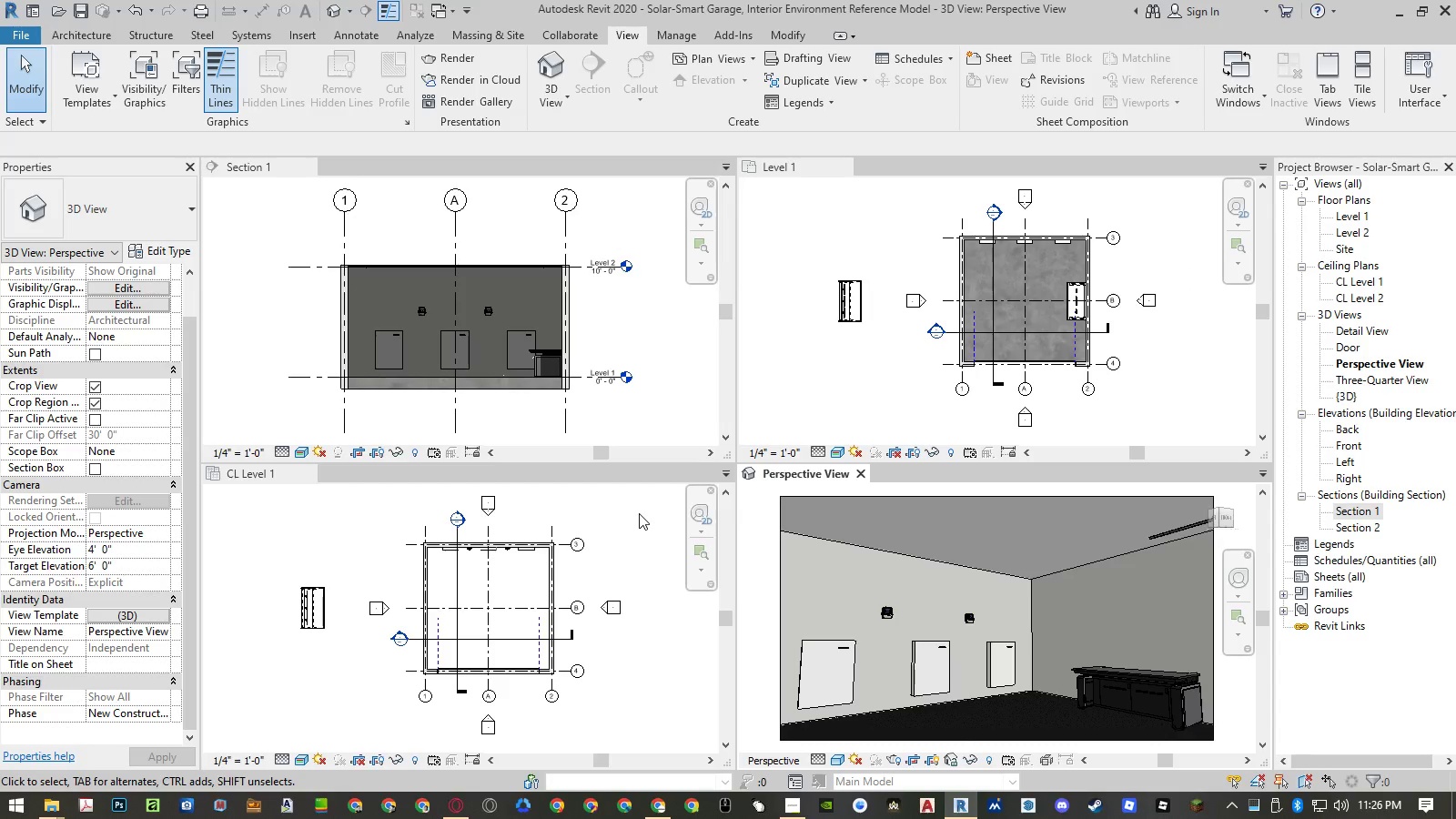 
left_click([639, 513])
 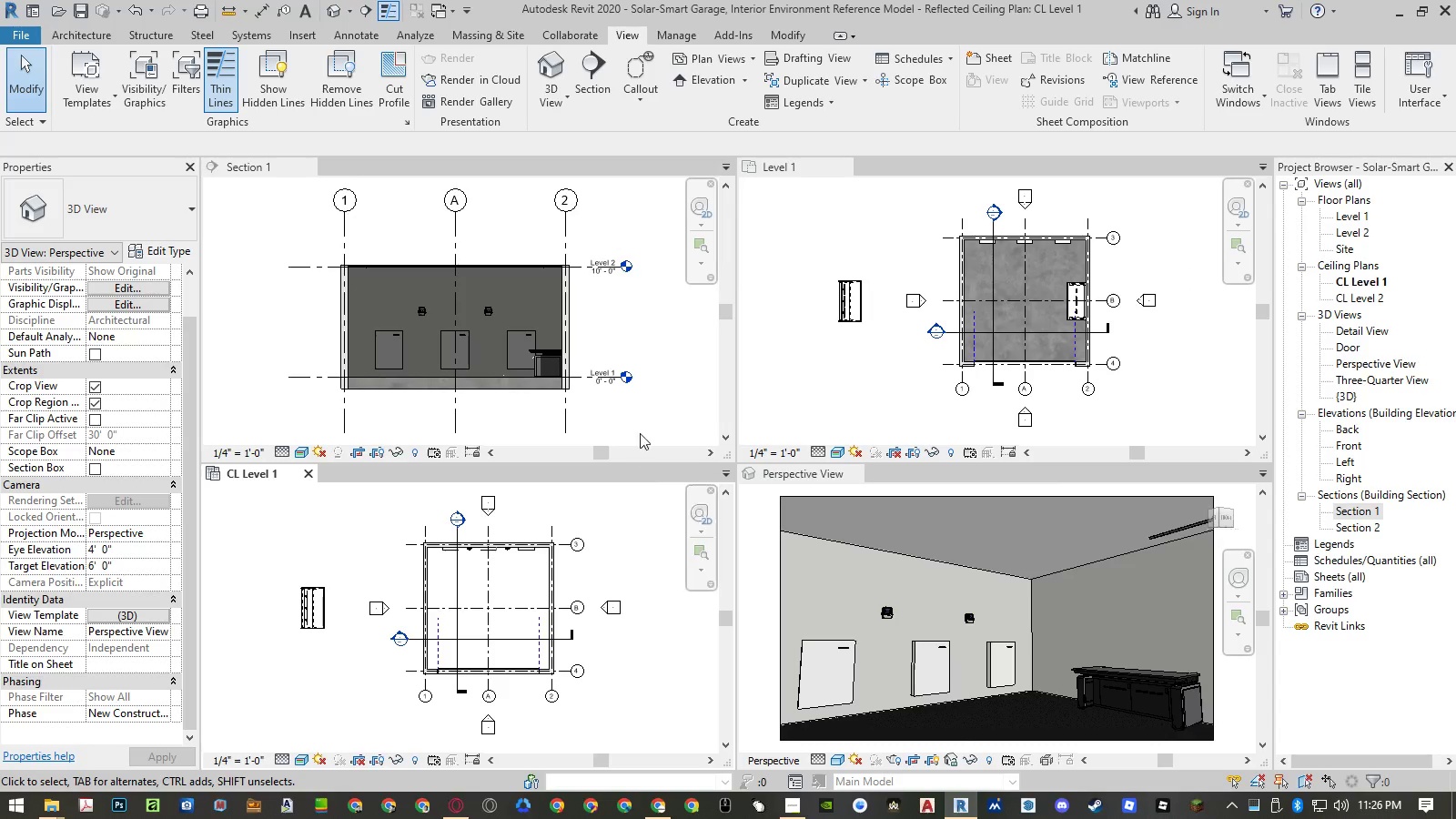 
double_click([643, 414])
 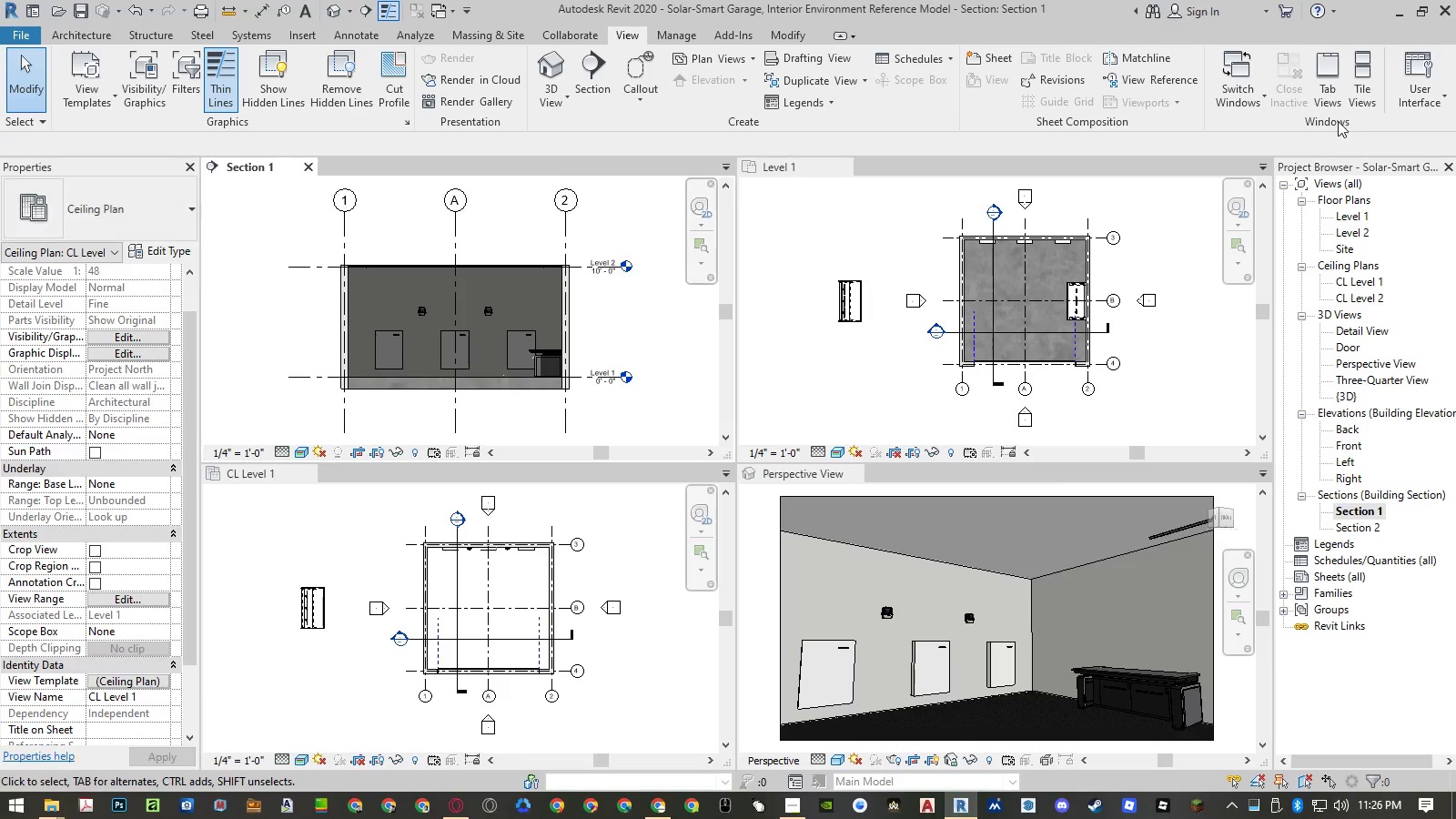 
left_click([1363, 95])
 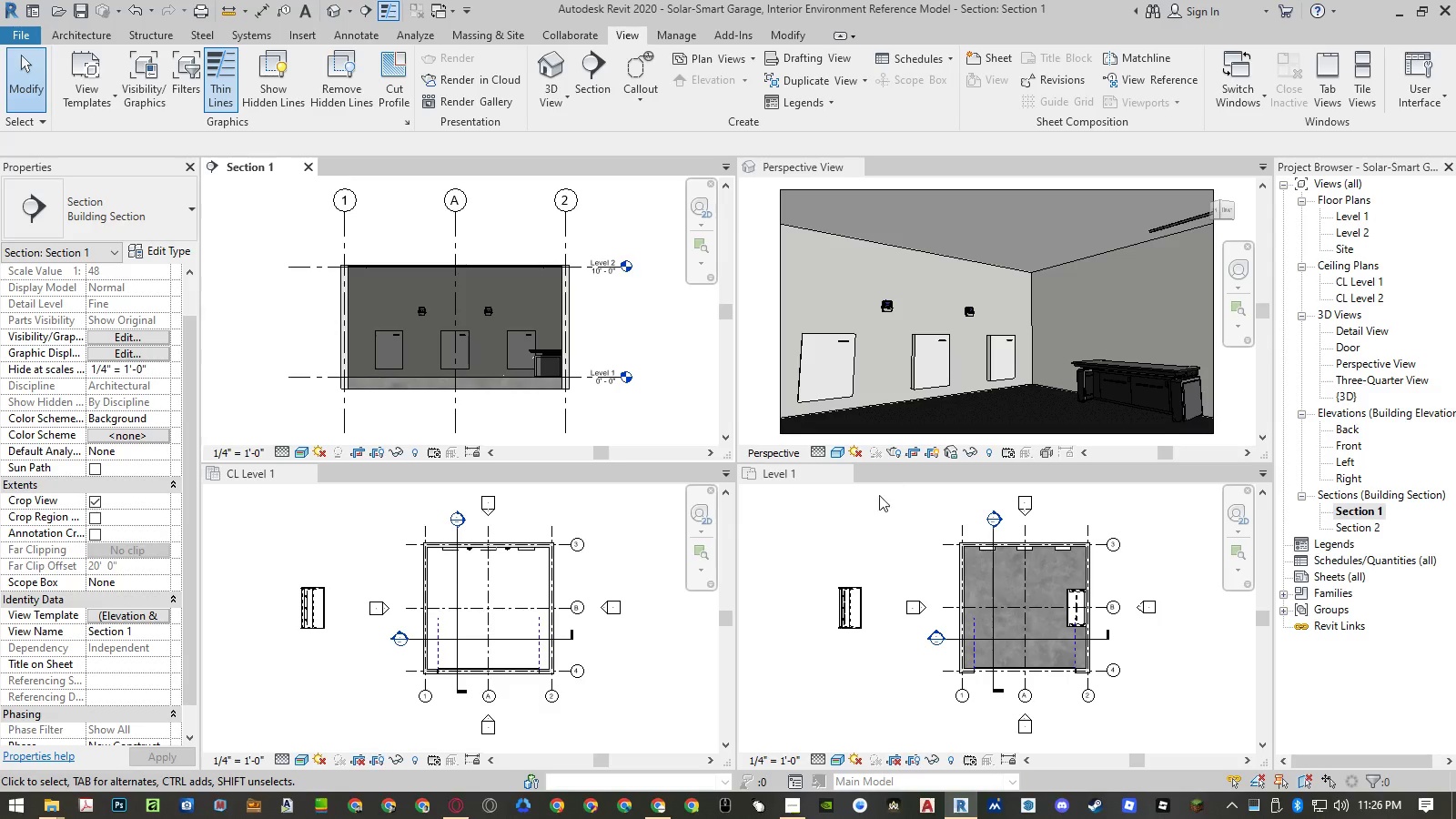 
left_click([840, 525])
 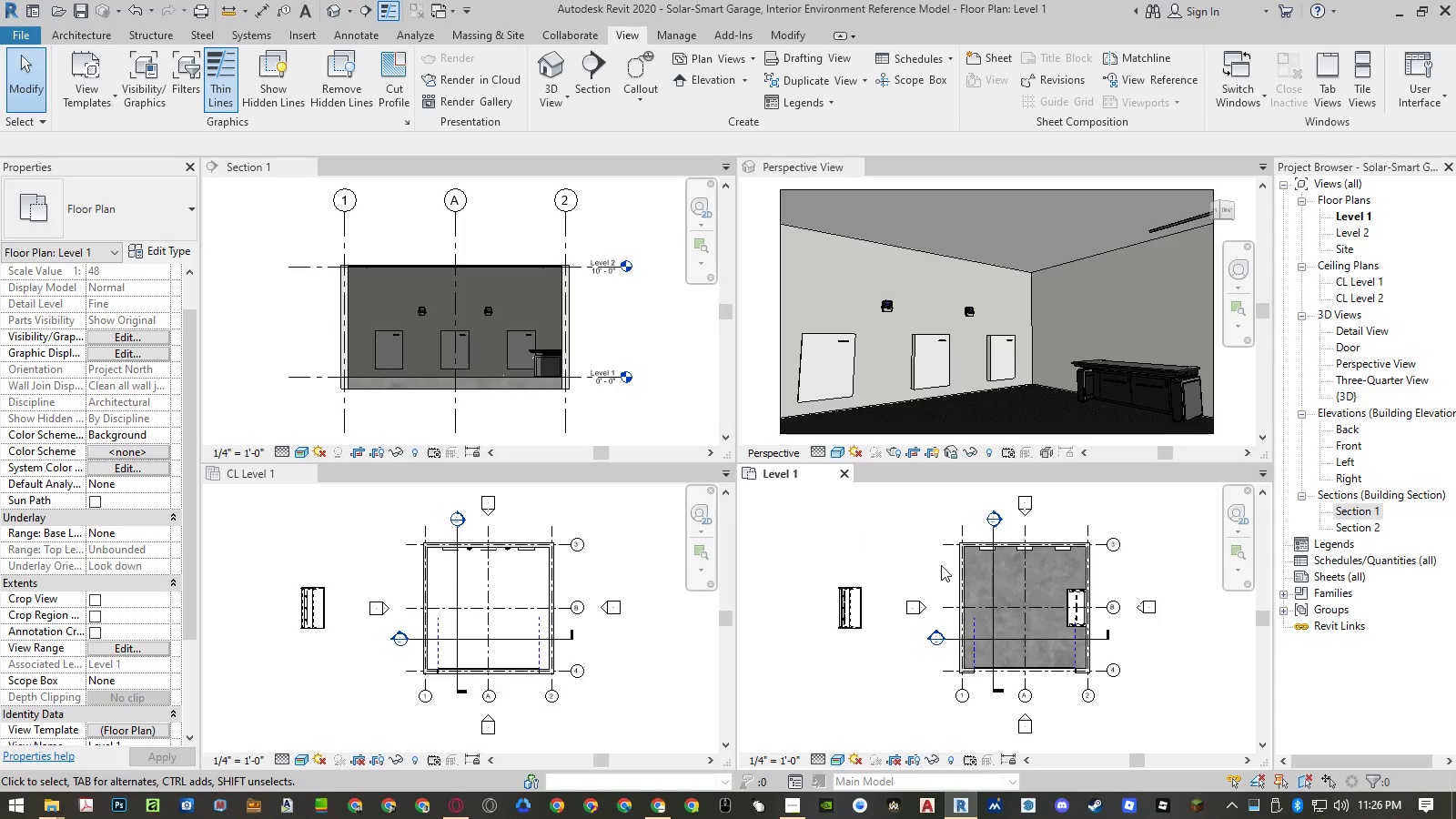 
wait(8.5)
 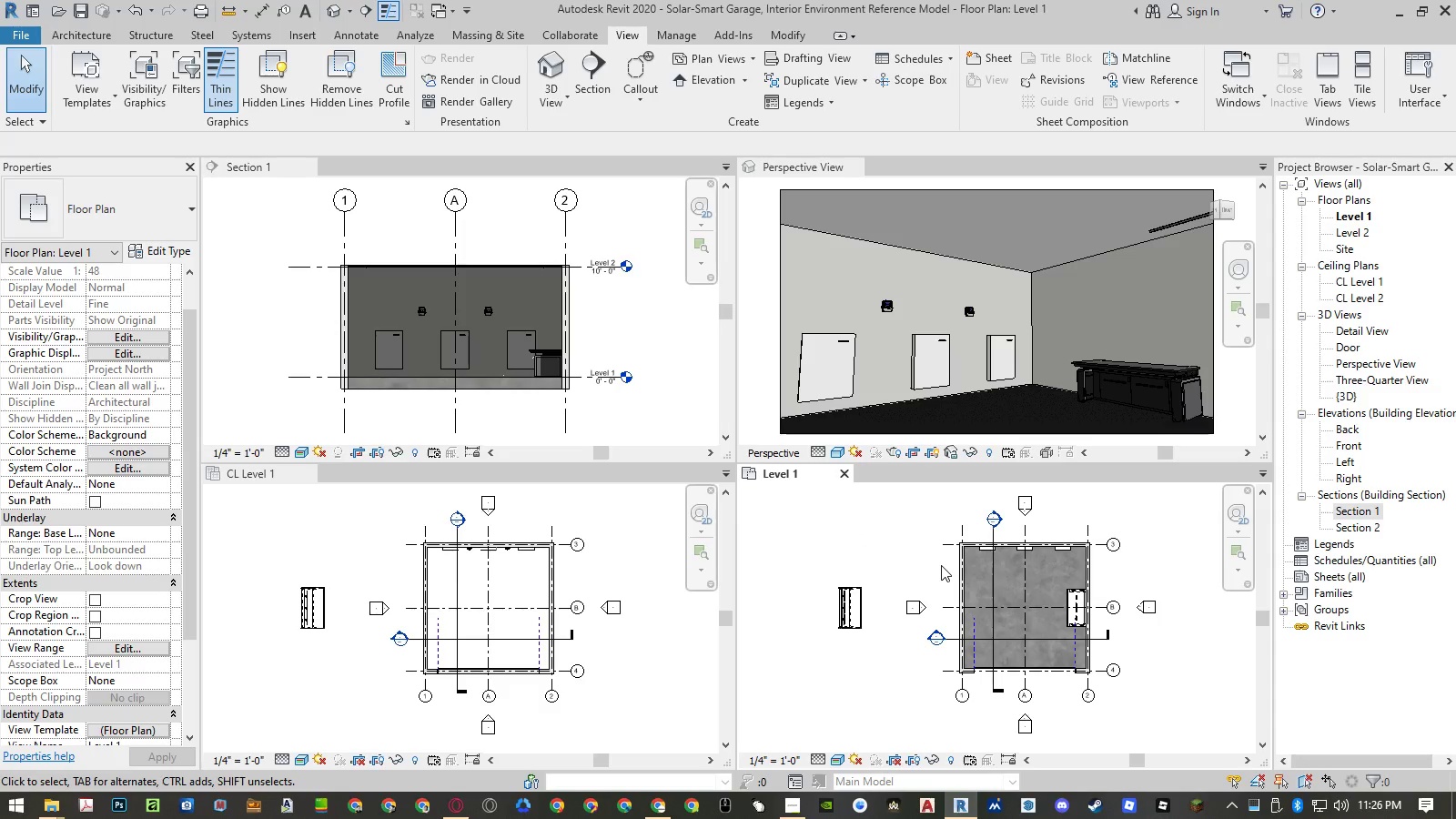 
left_click([663, 800])
 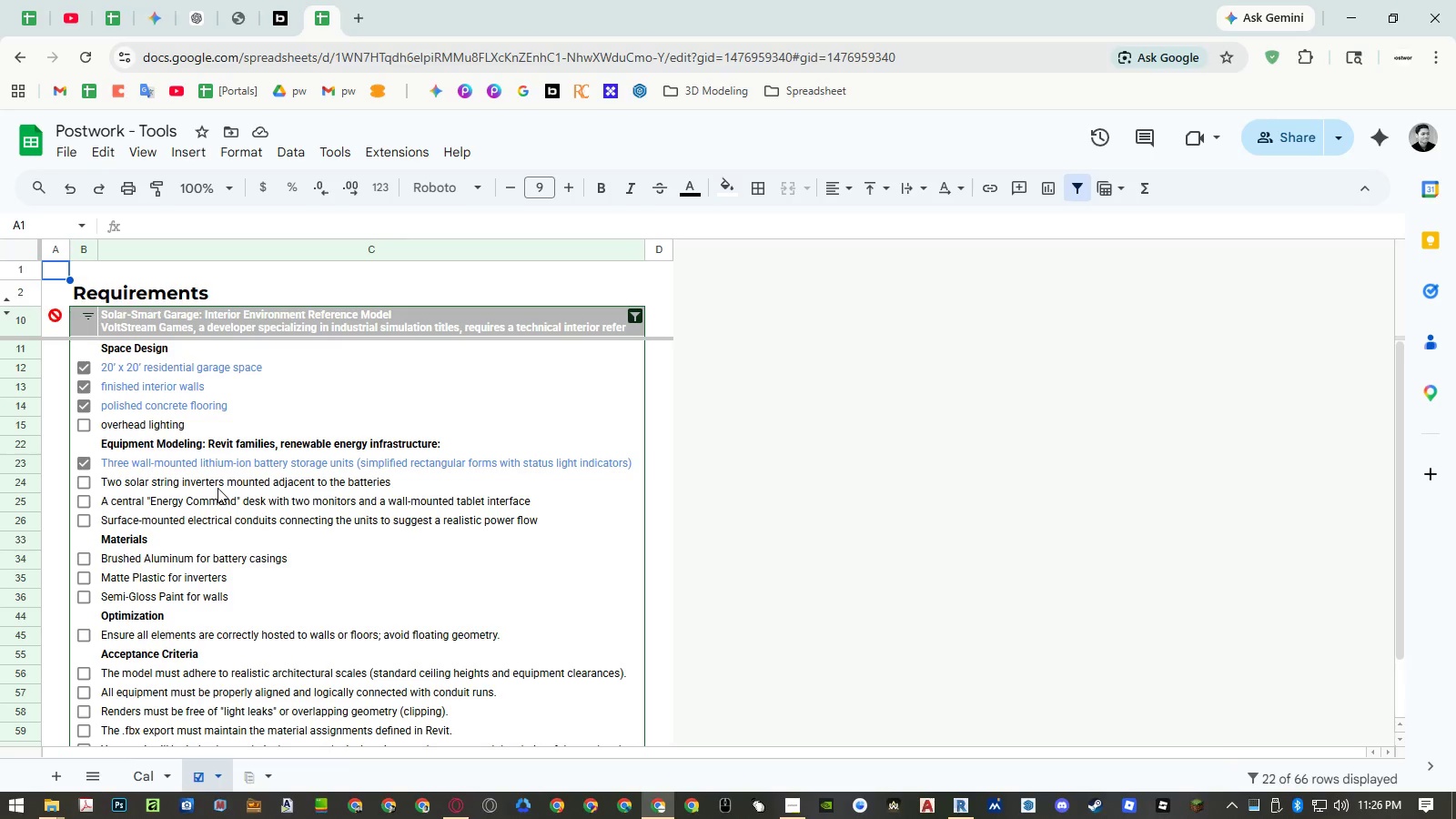 
double_click([217, 487])
 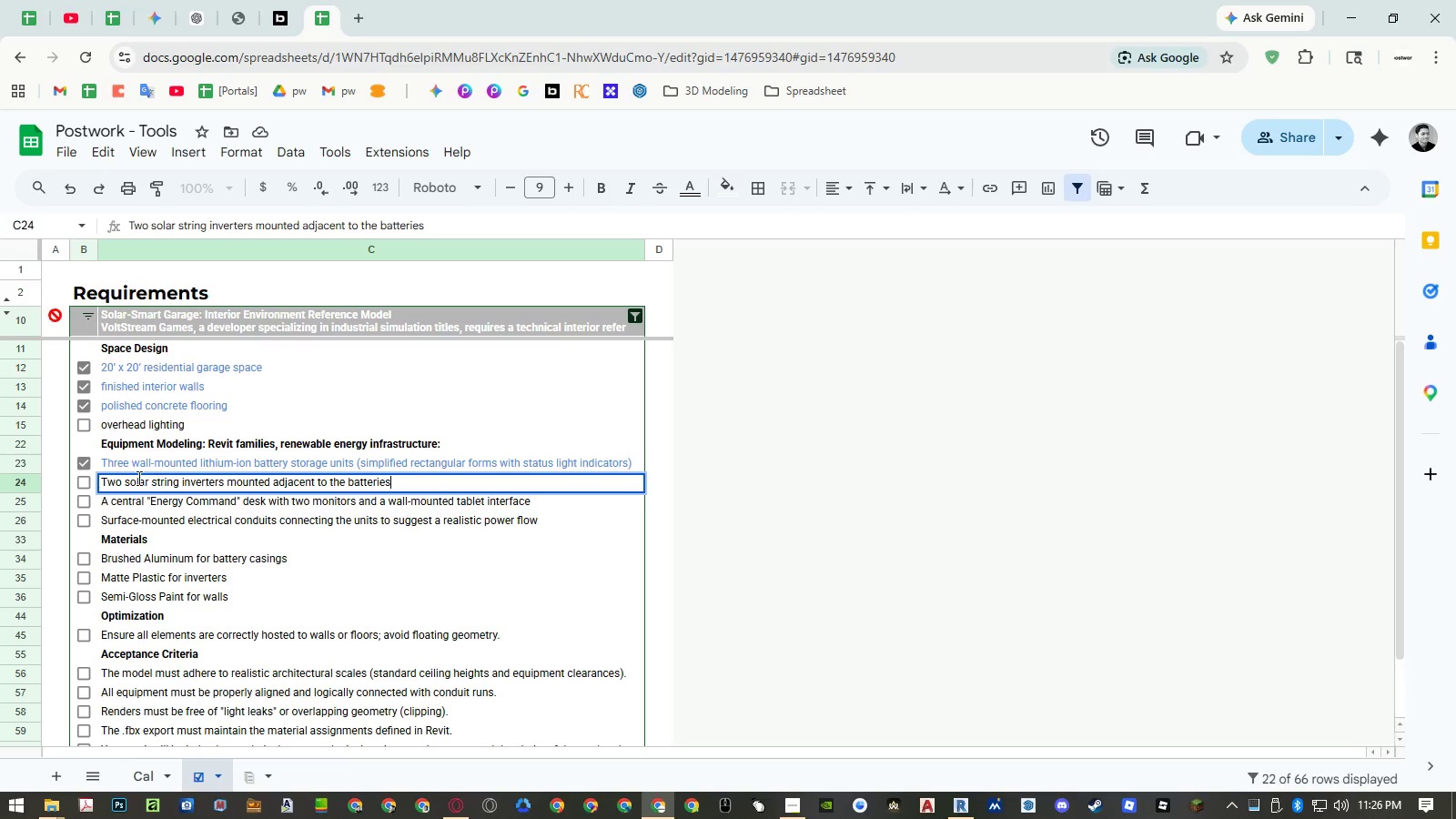 
left_click([134, 478])
 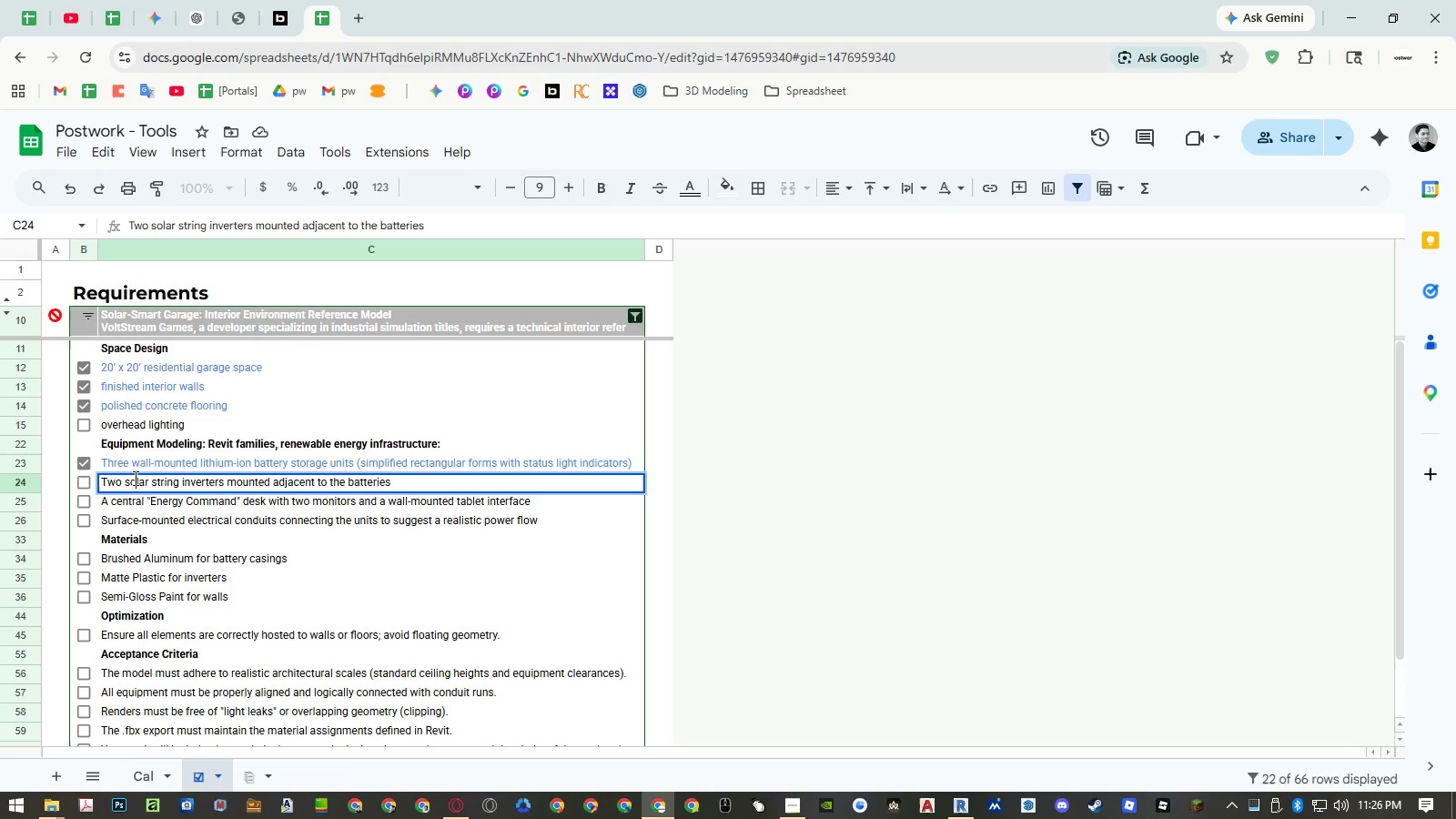 
left_click_drag(start_coordinate=[134, 478], to_coordinate=[207, 484])
 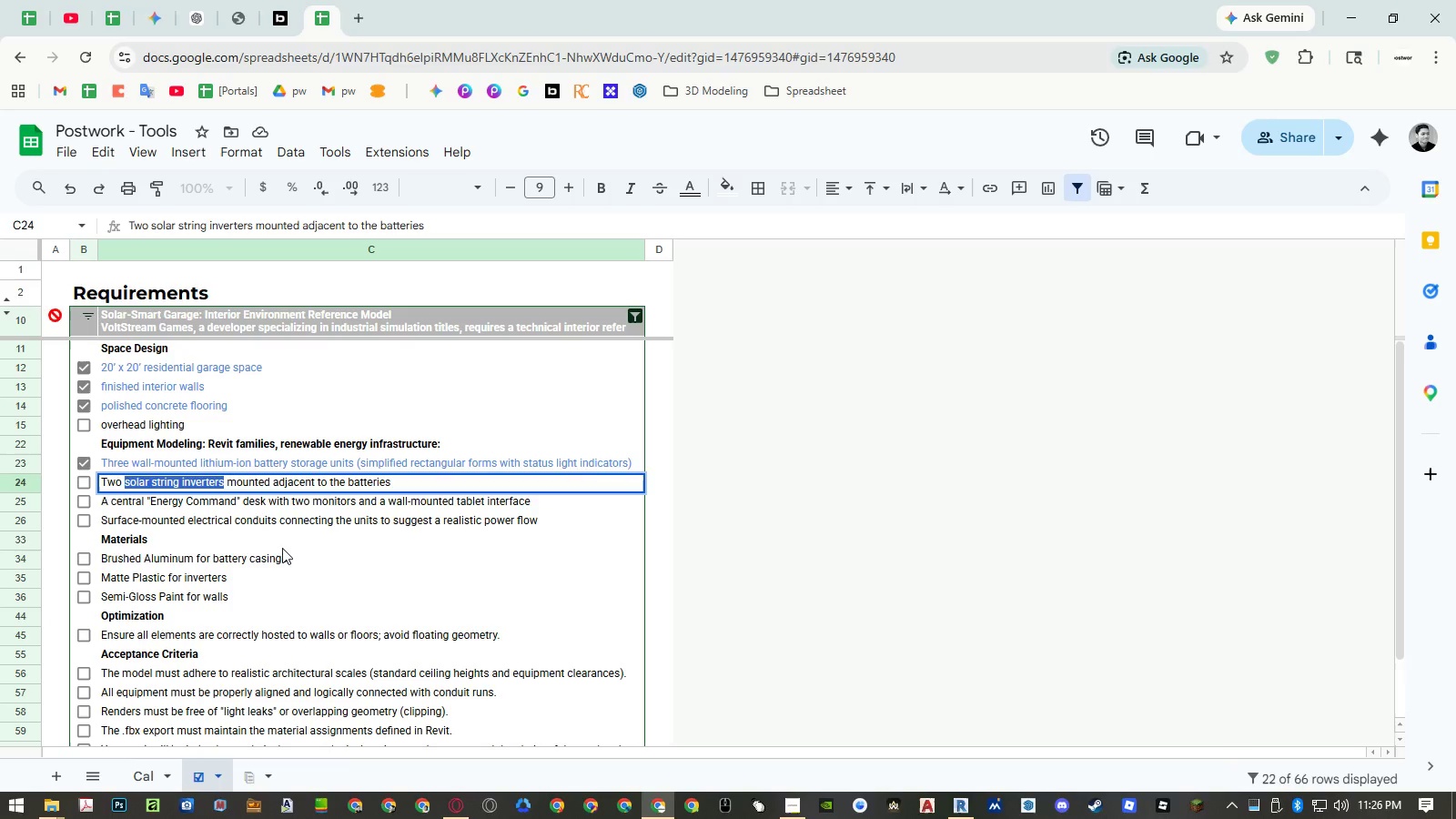 
key(Control+ControlLeft)
 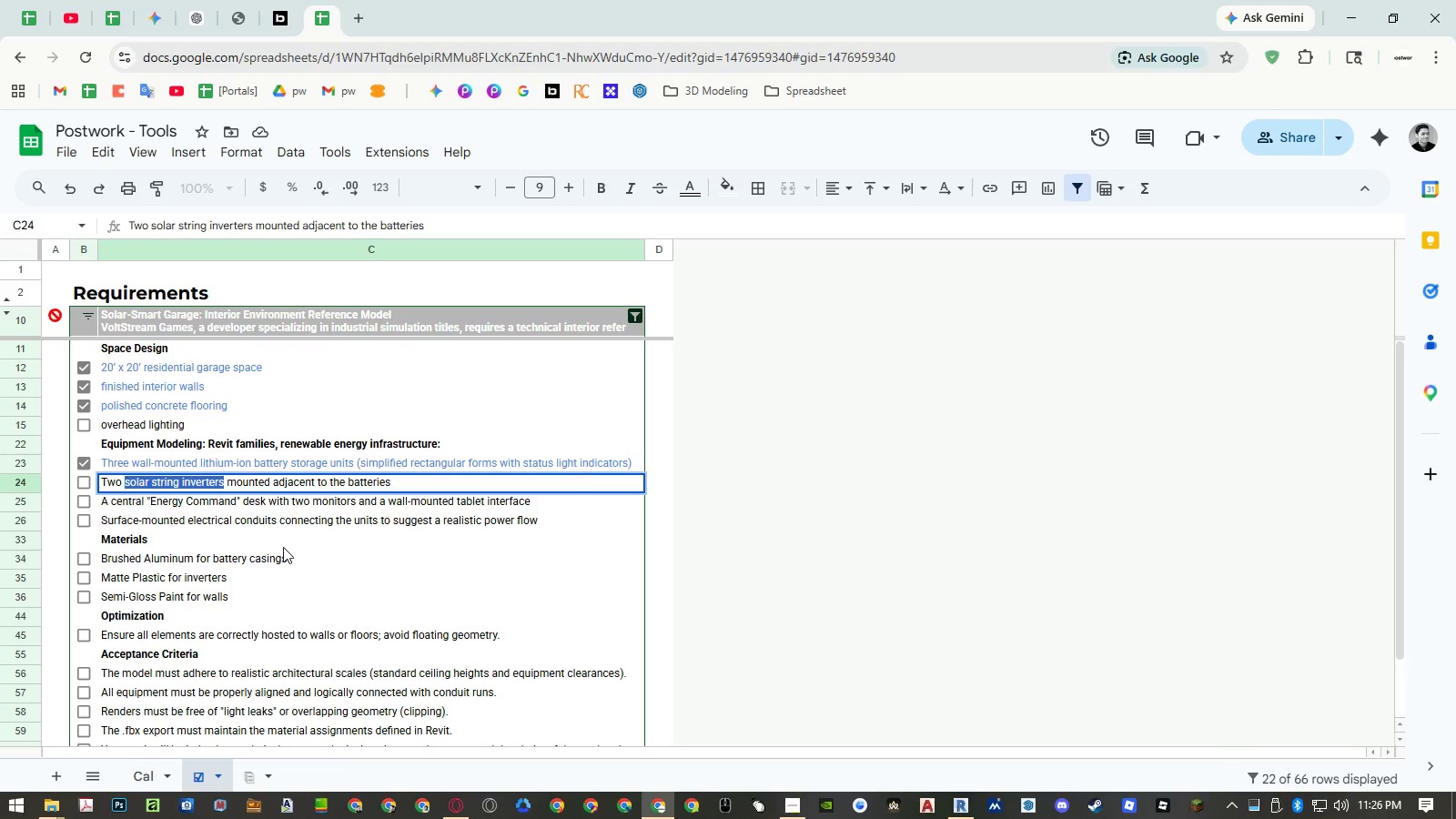 
key(Control+C)
 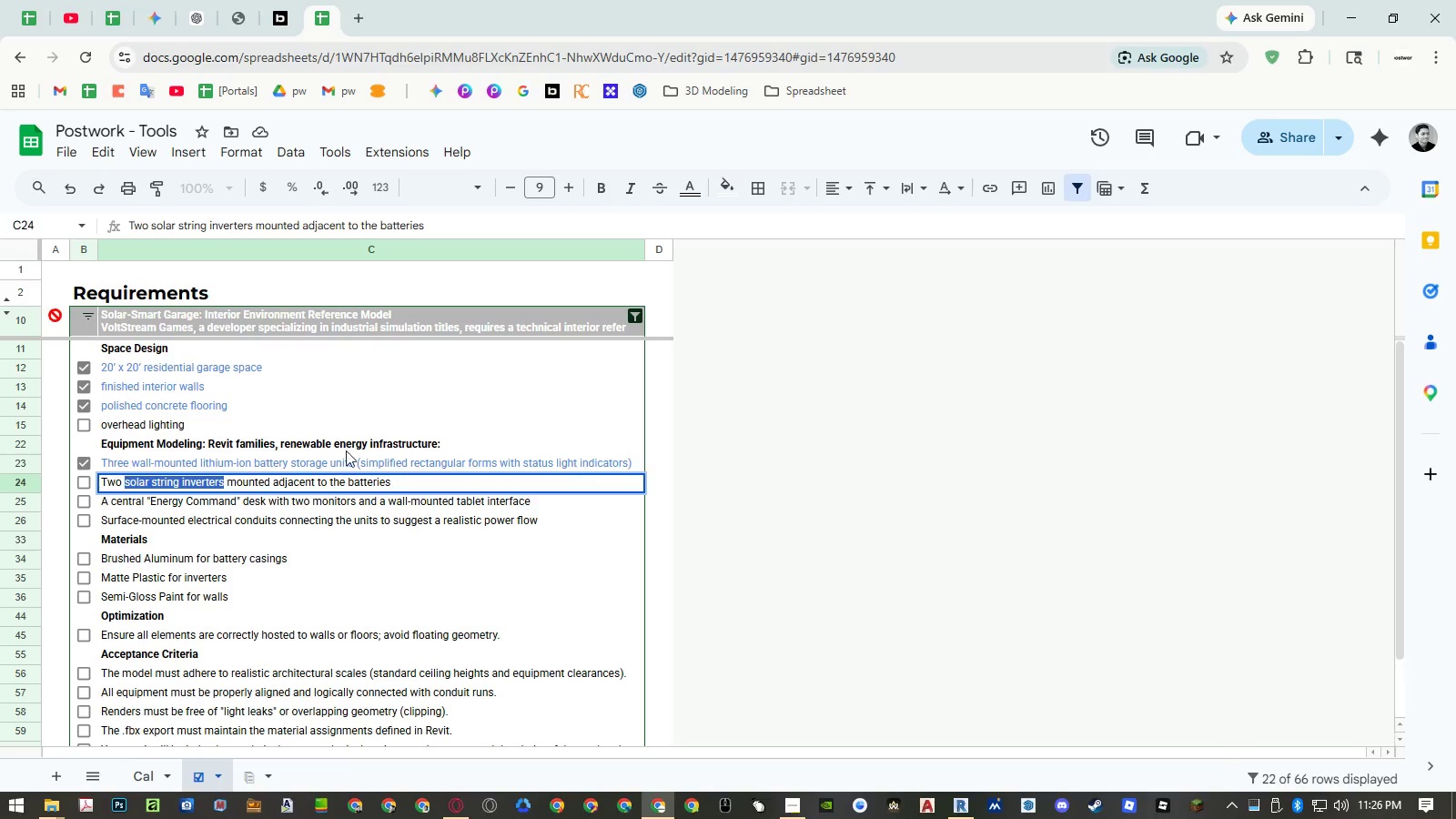 
key(Escape)
 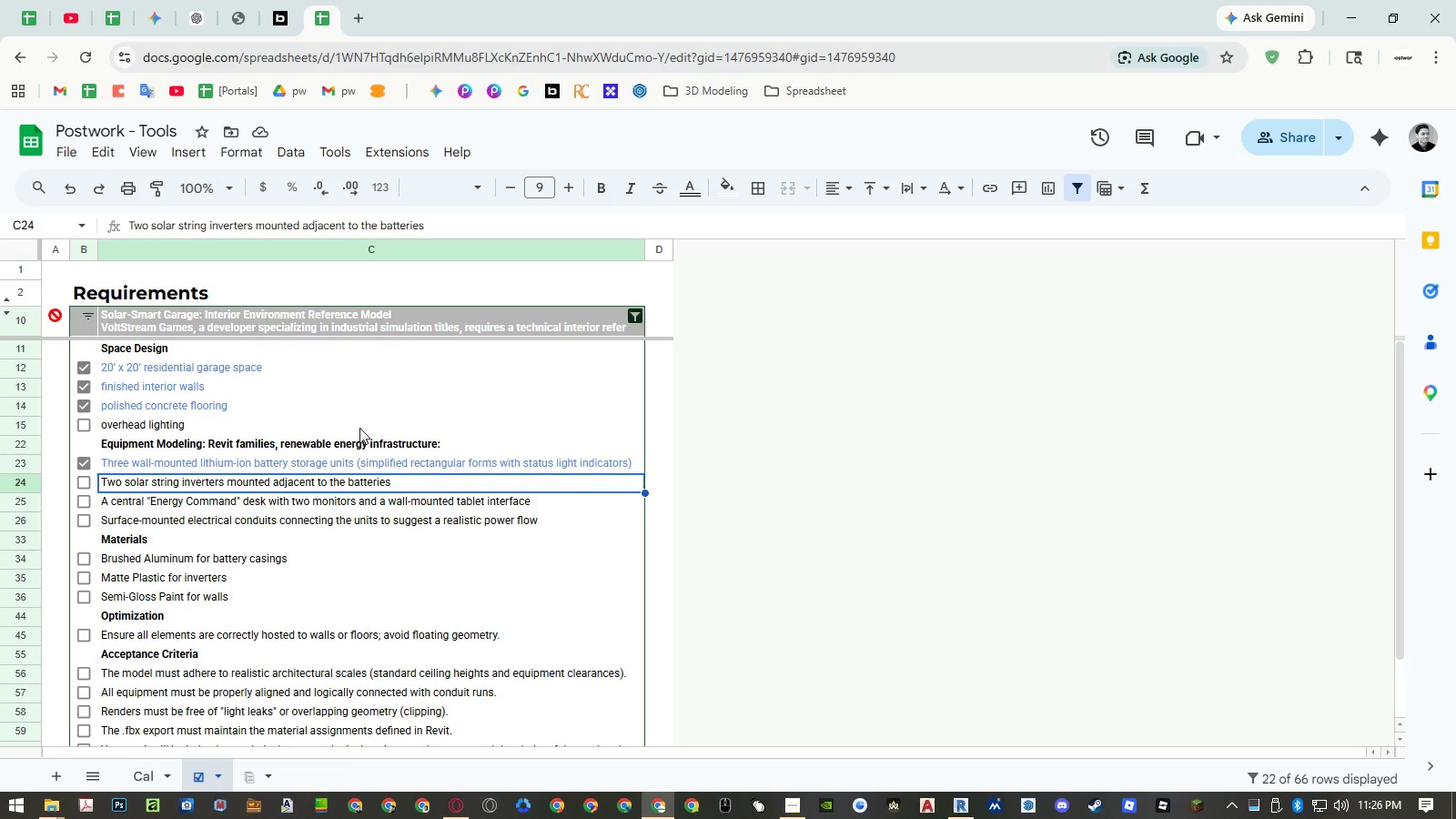 
key(Escape)
 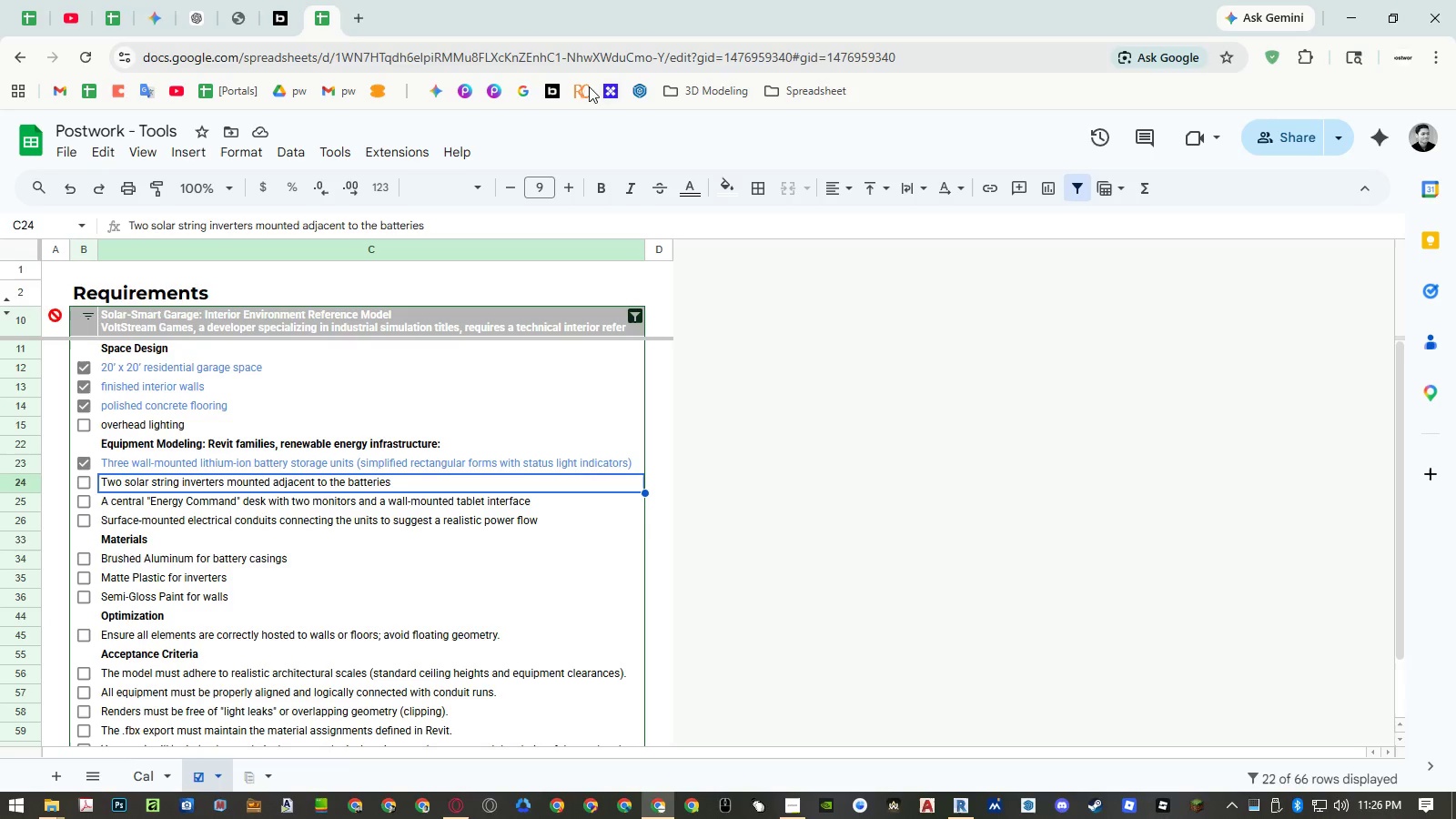 
middle_click([557, 92])
 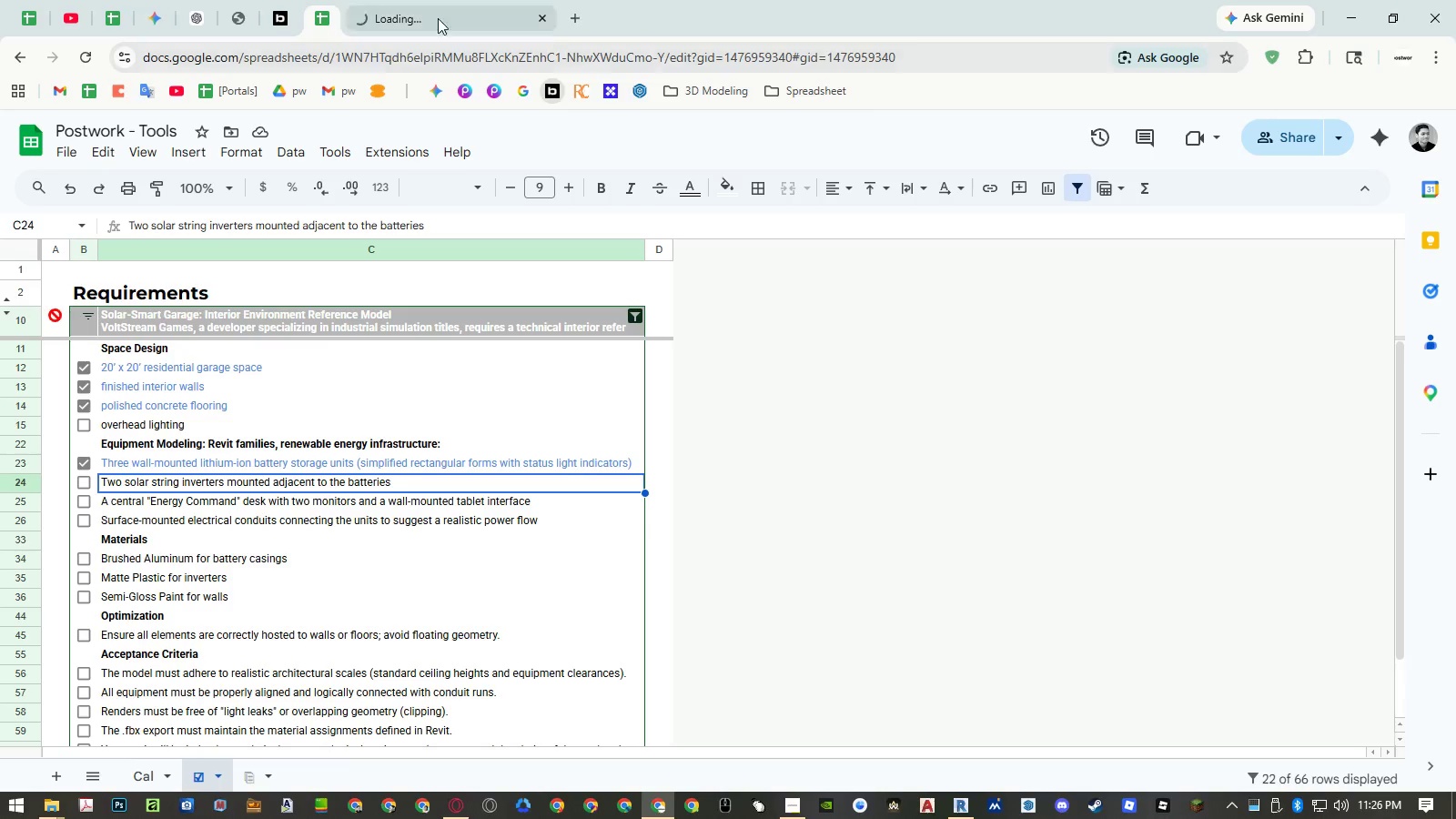 
left_click([432, 15])
 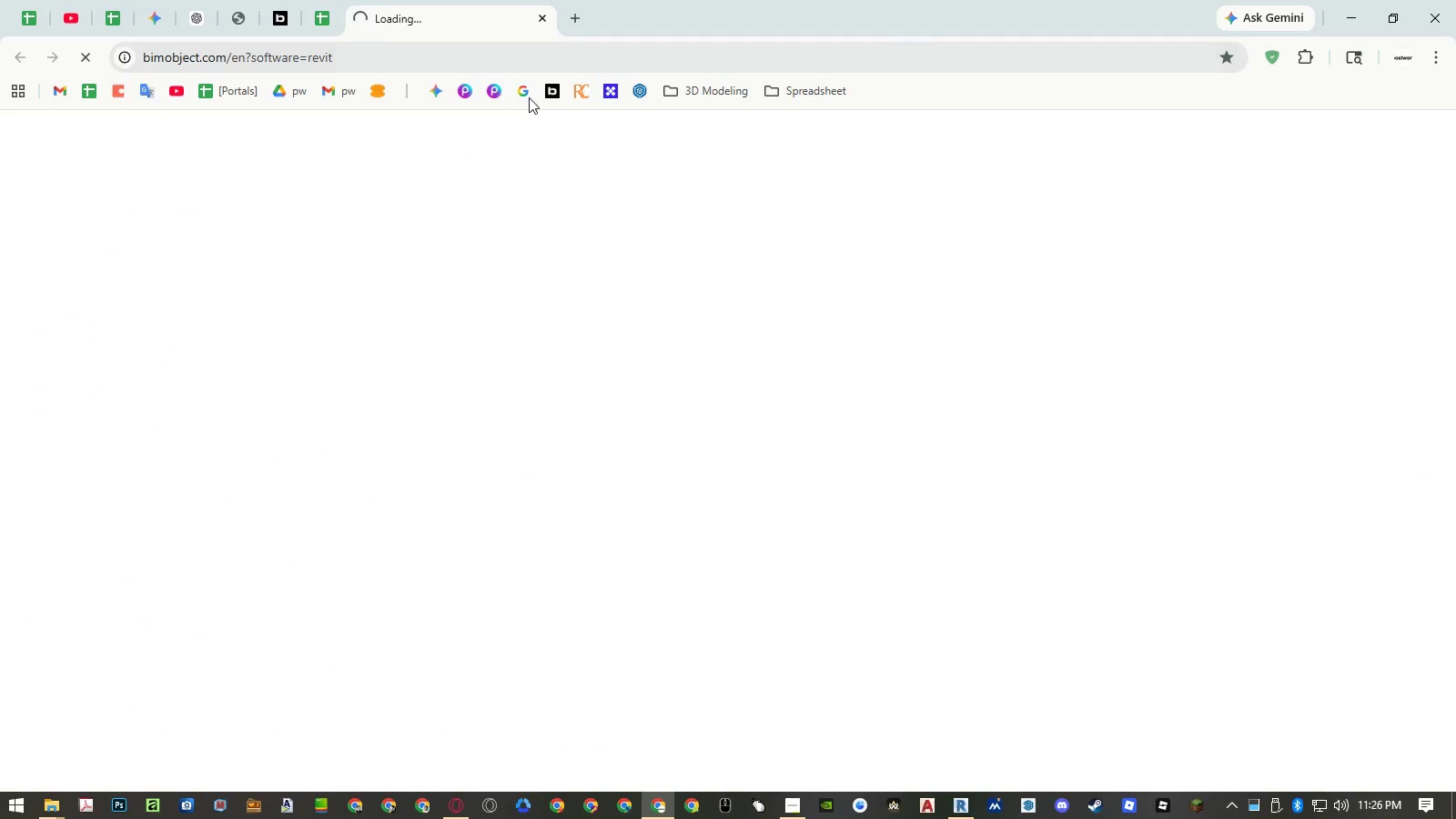 
mouse_move([613, 142])
 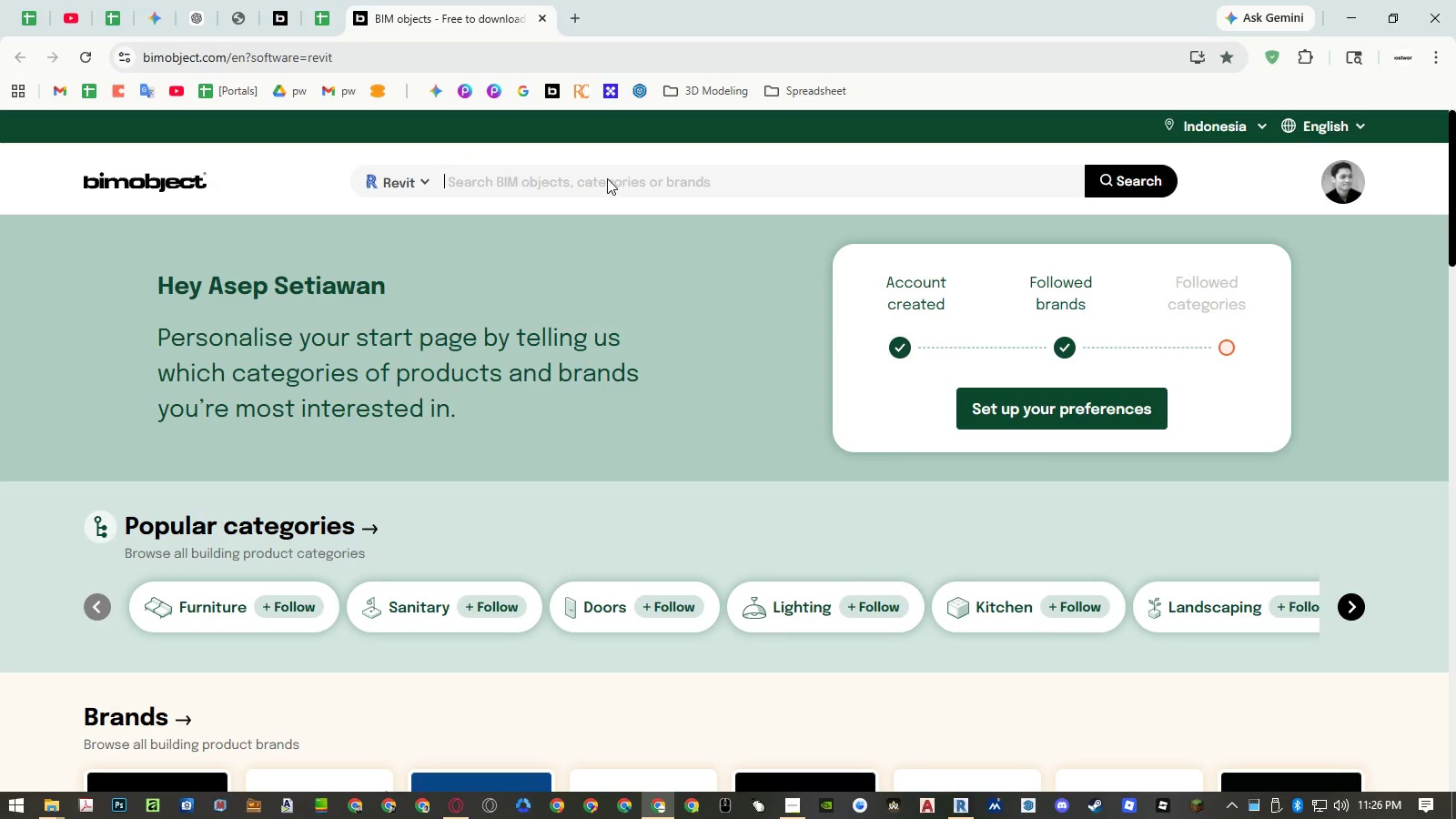 
left_click([607, 178])
 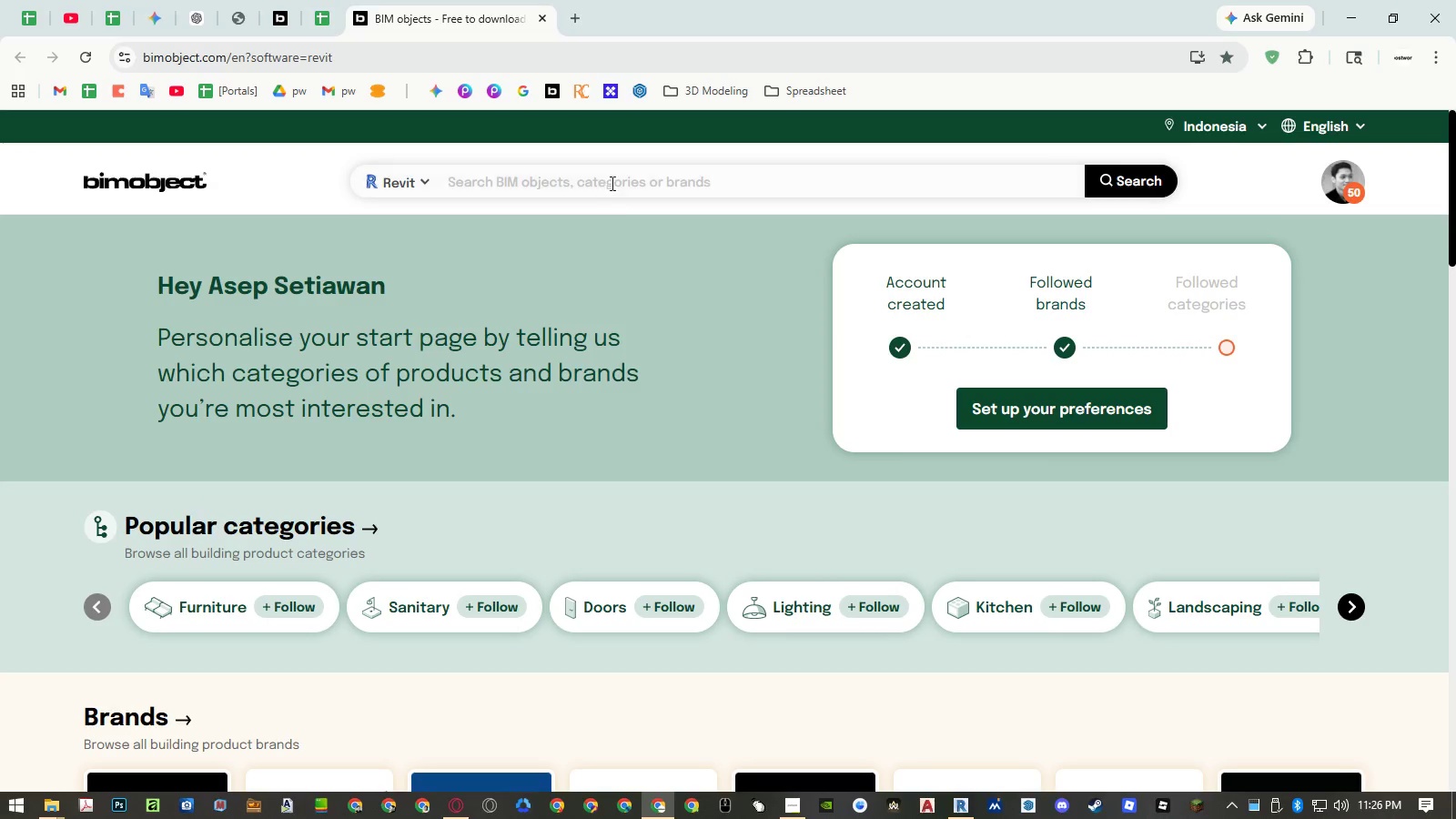 
key(Control+ControlLeft)
 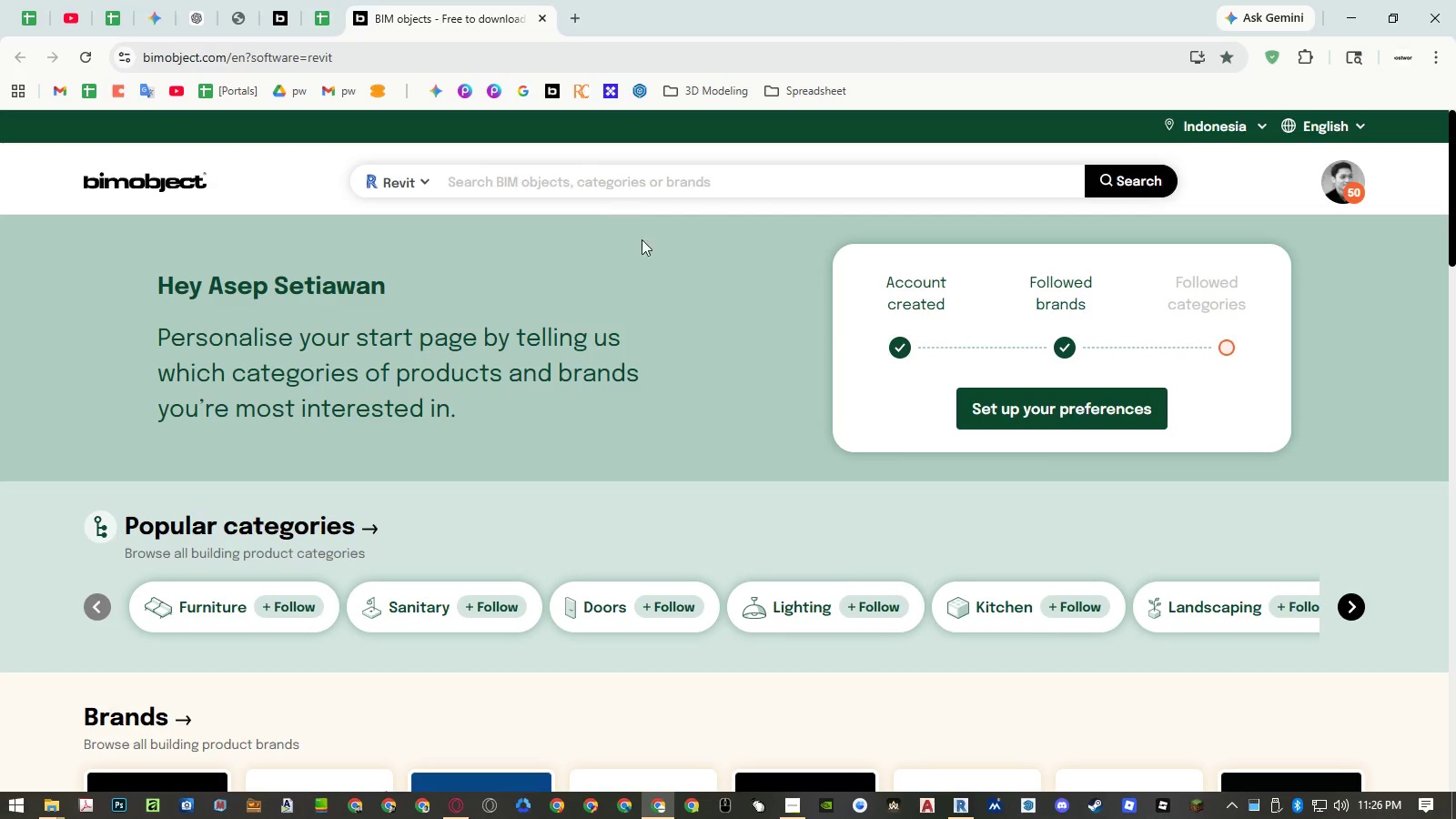 
key(Control+Shift+ShiftLeft)
 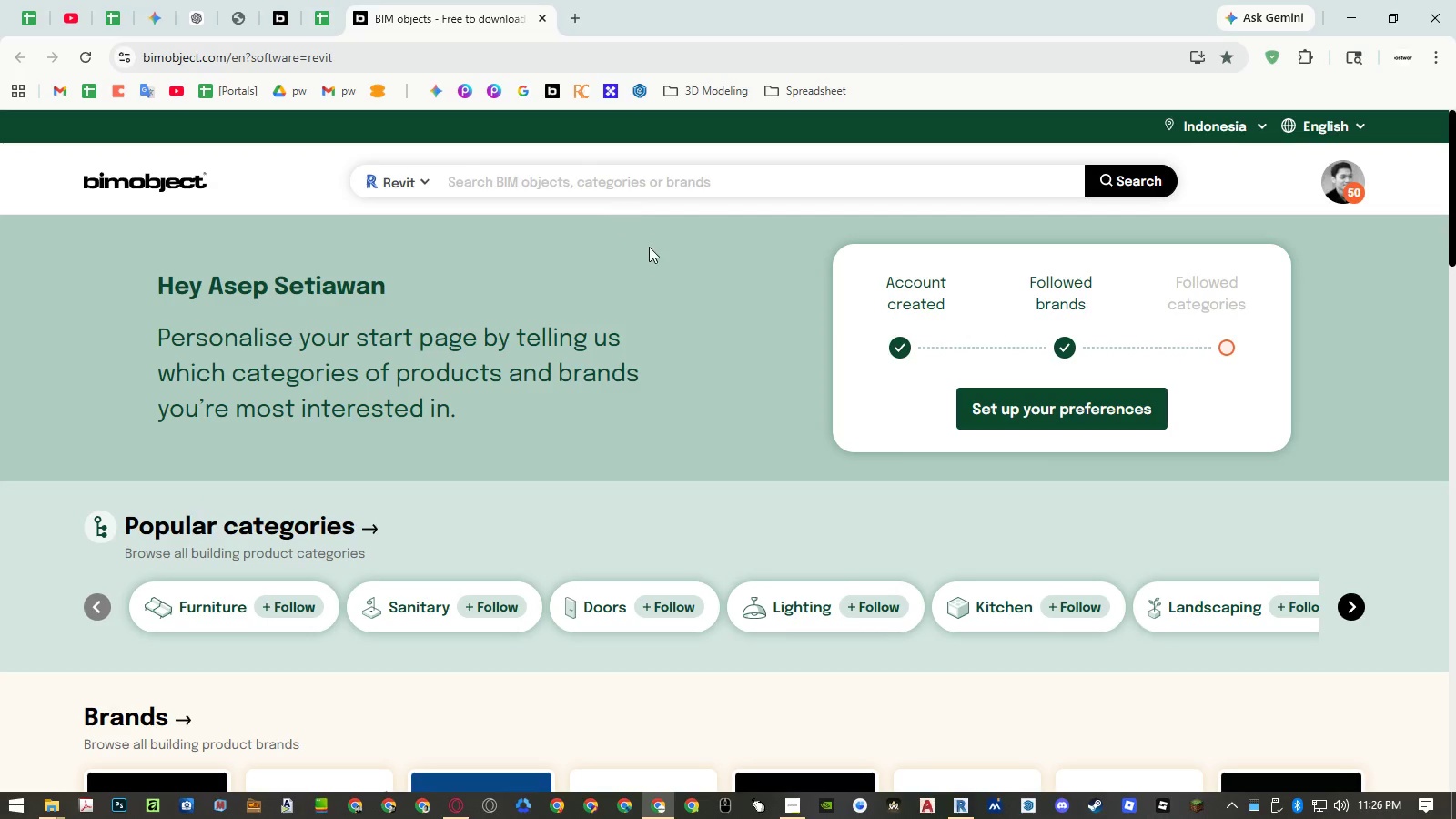 
key(Control+Shift+V)
 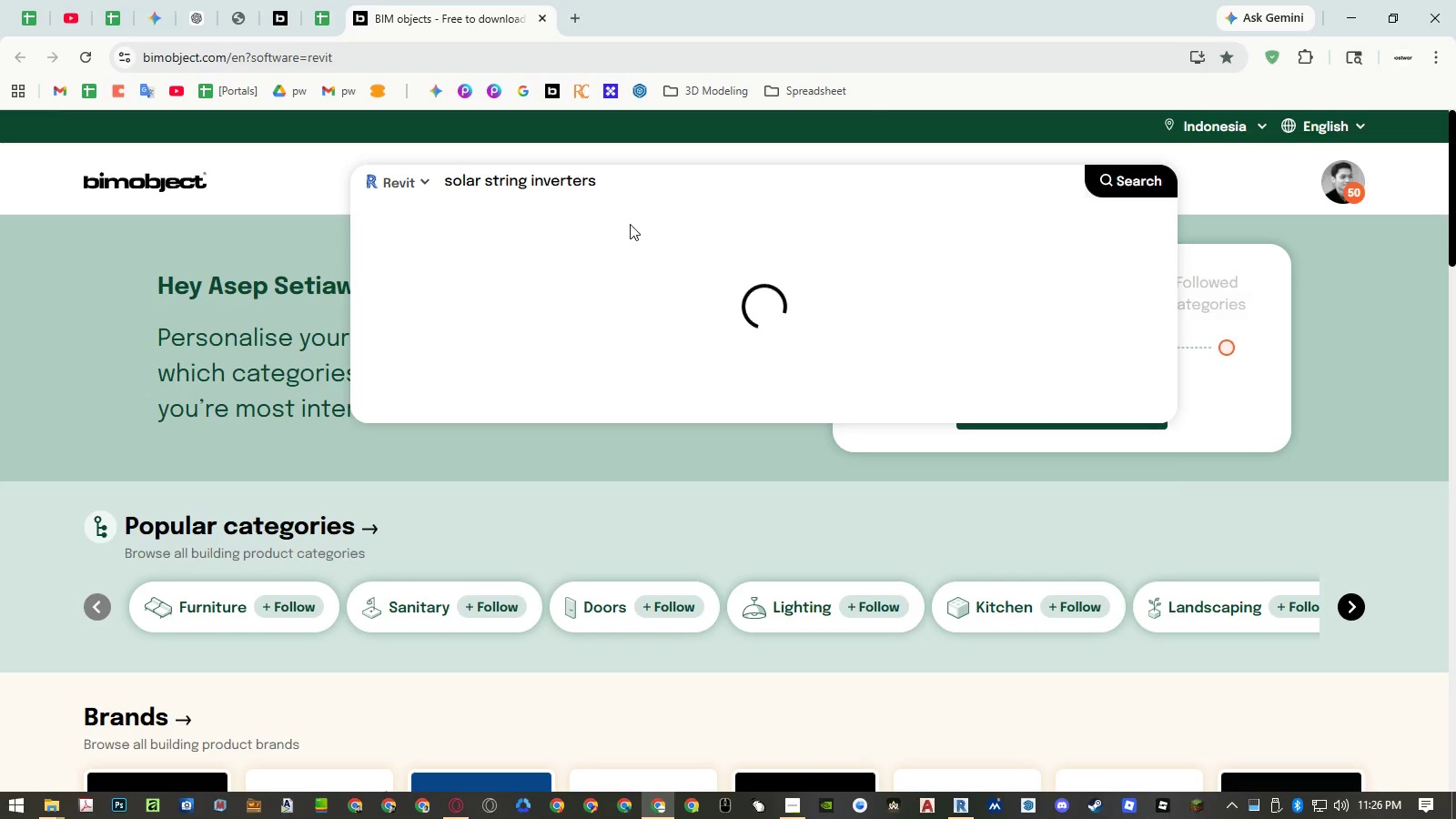 
key(Backspace)
 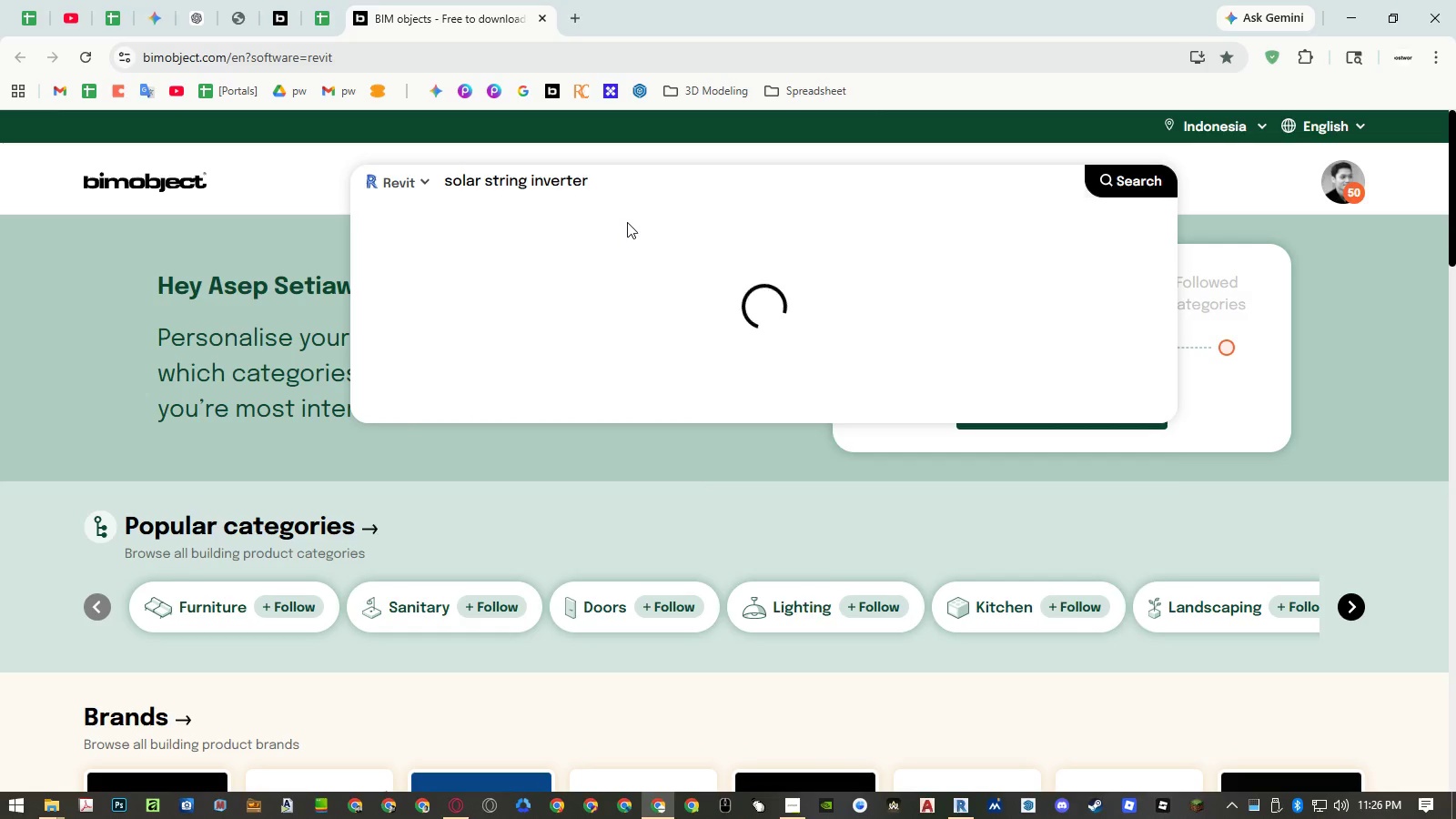 
key(Control+ControlRight)
 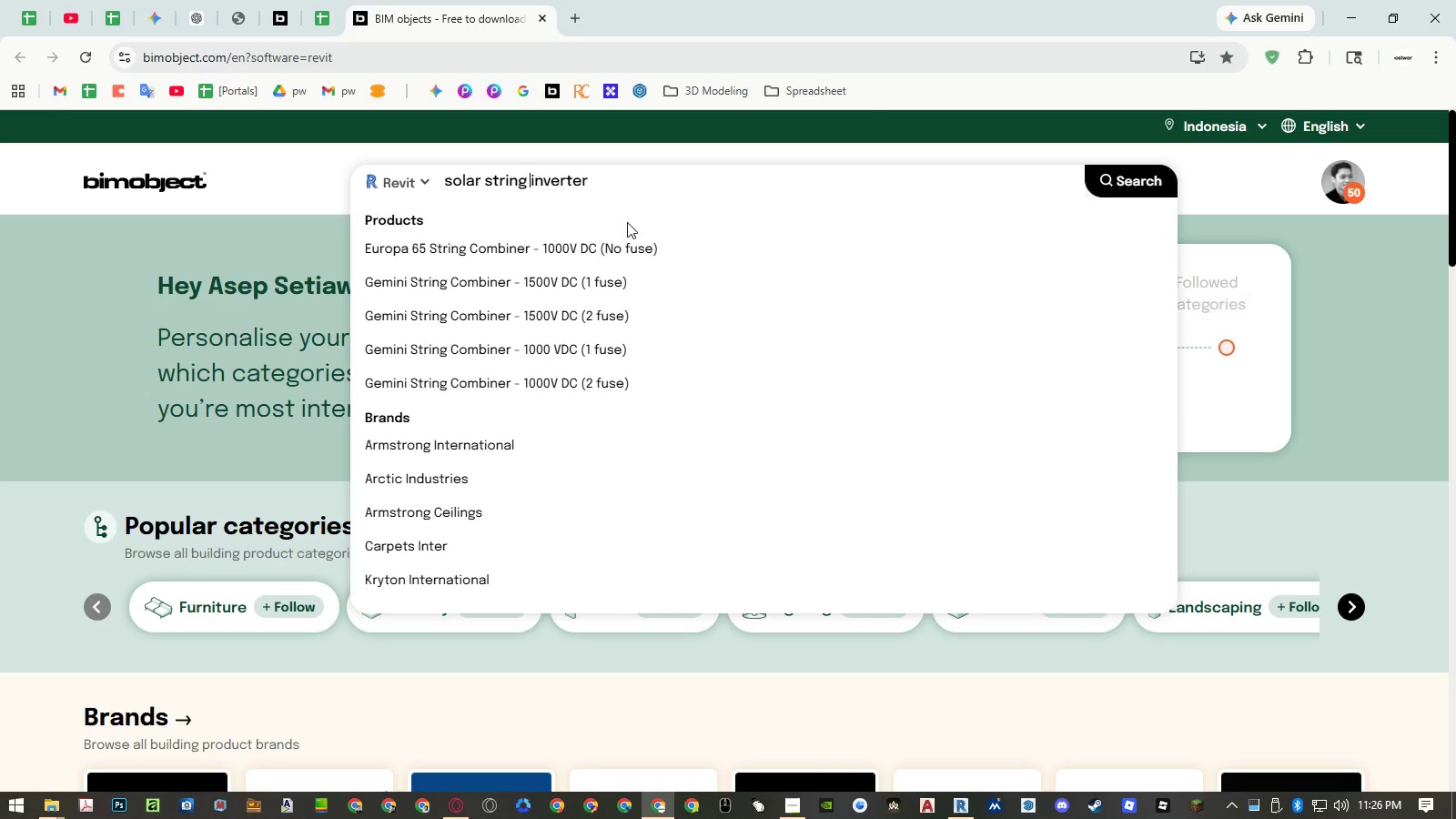 
key(Control+ArrowLeft)
 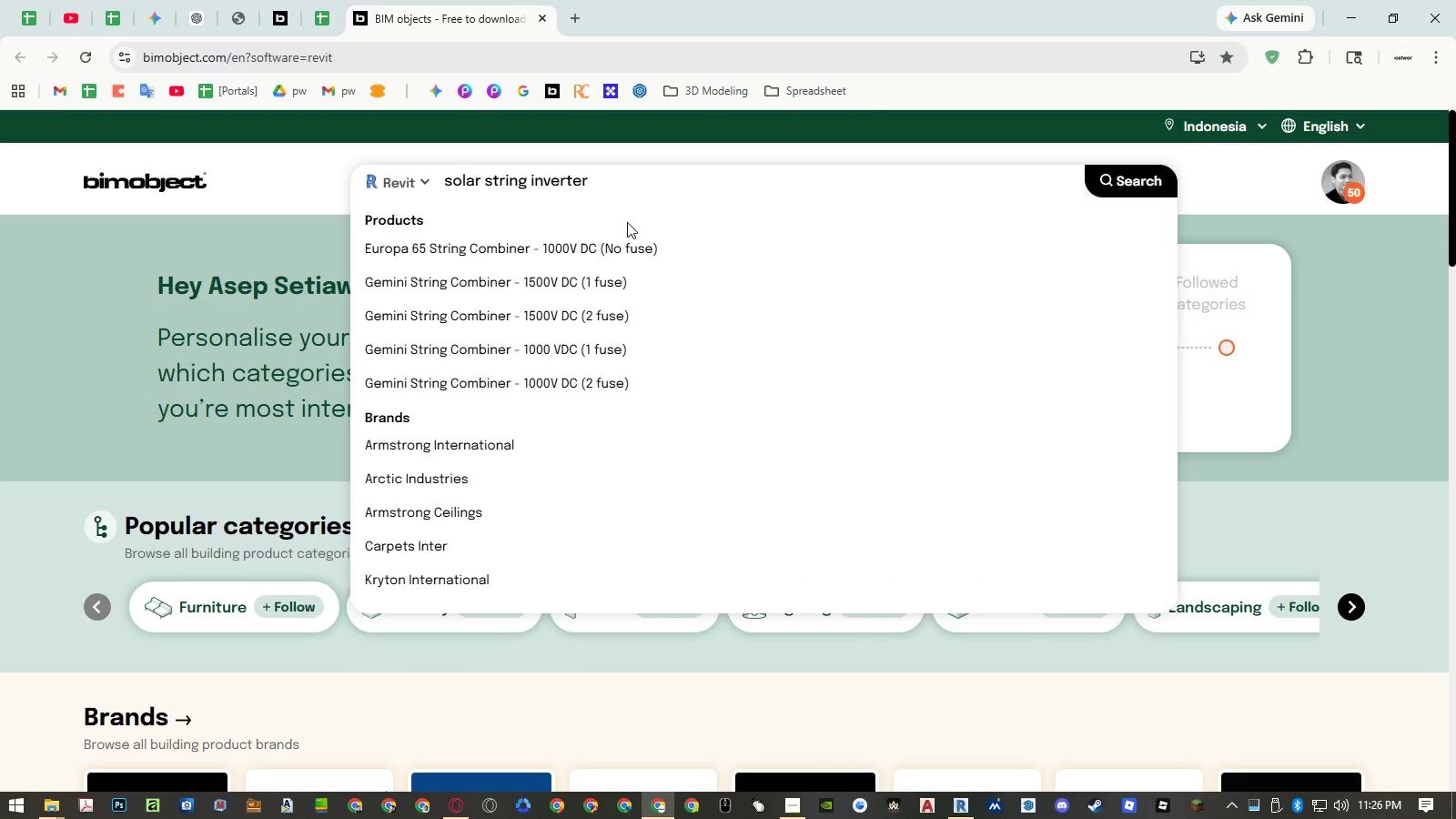 
key(Control+Shift+ArrowLeft)
 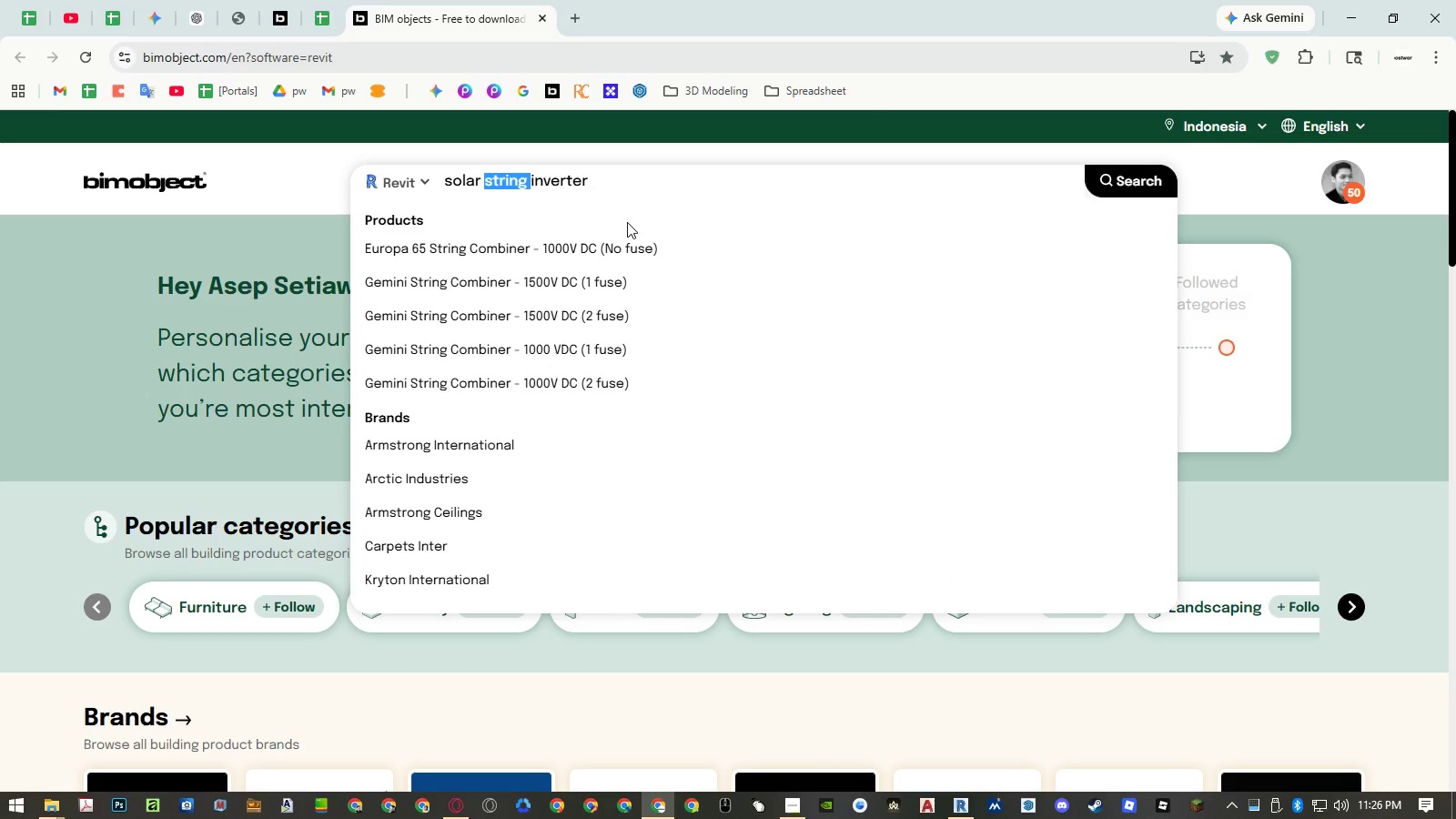 
key(Backspace)
 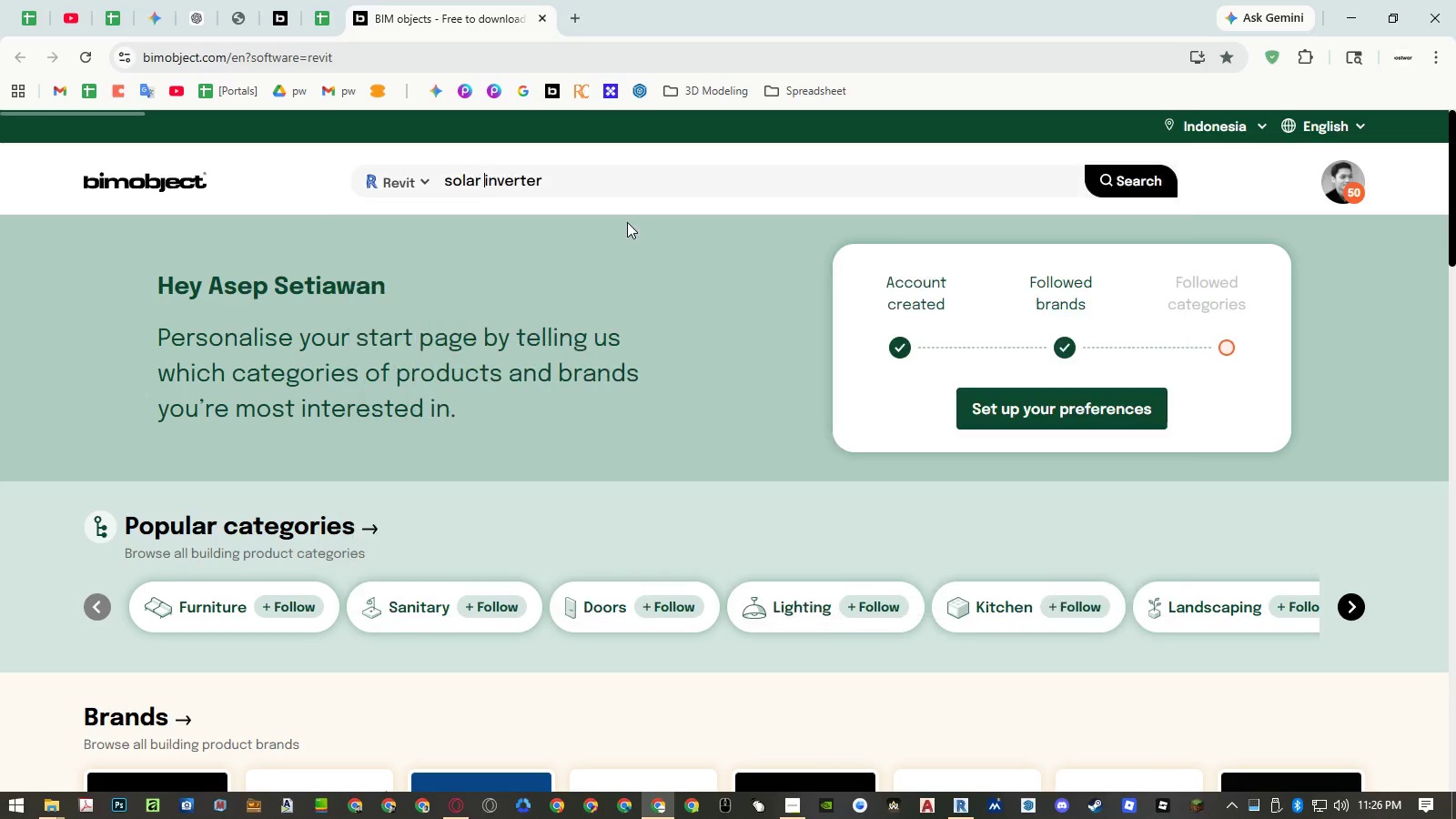 
key(Enter)
 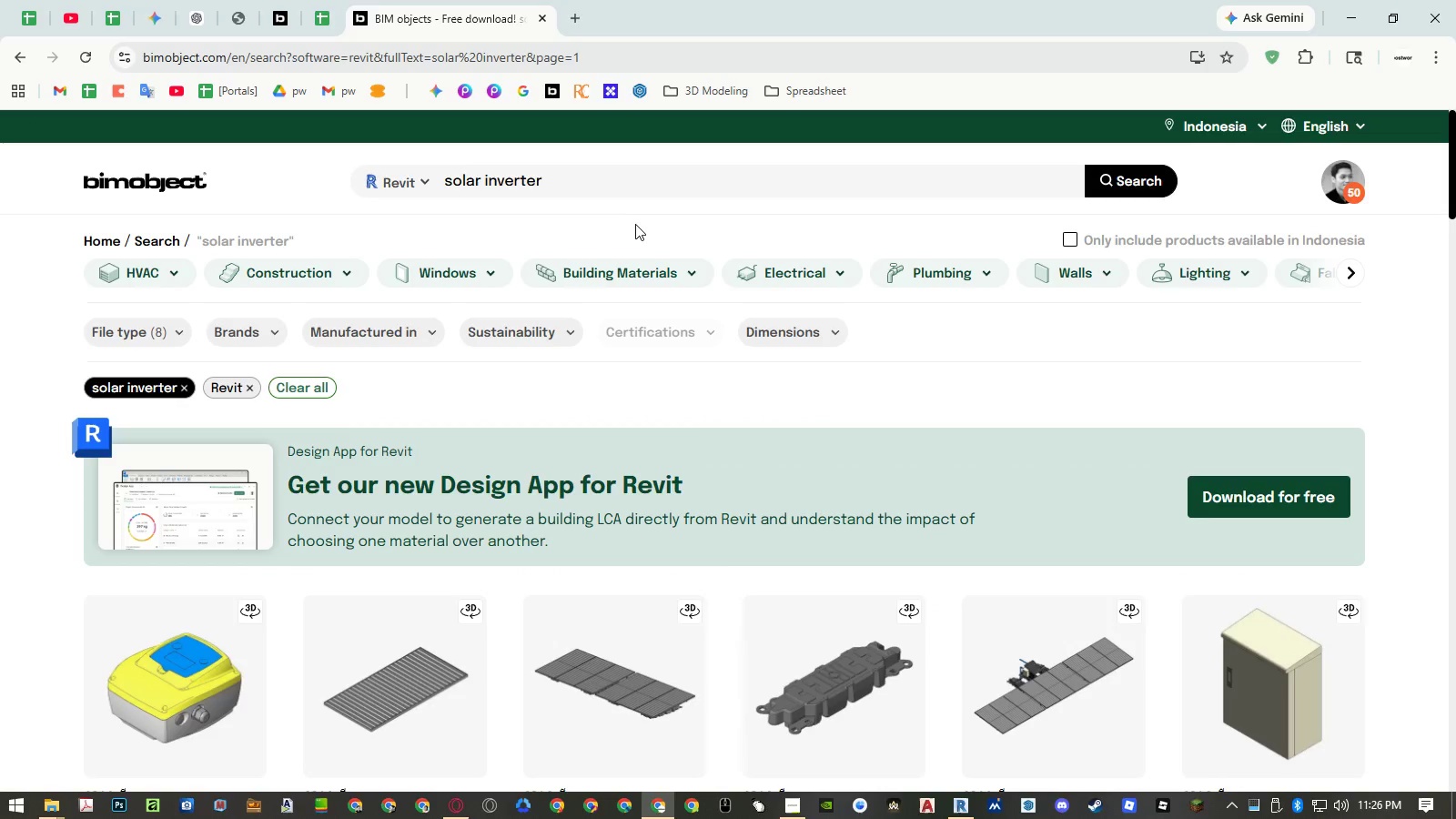 
scroll: coordinate [636, 225], scroll_direction: down, amount: 4.0
 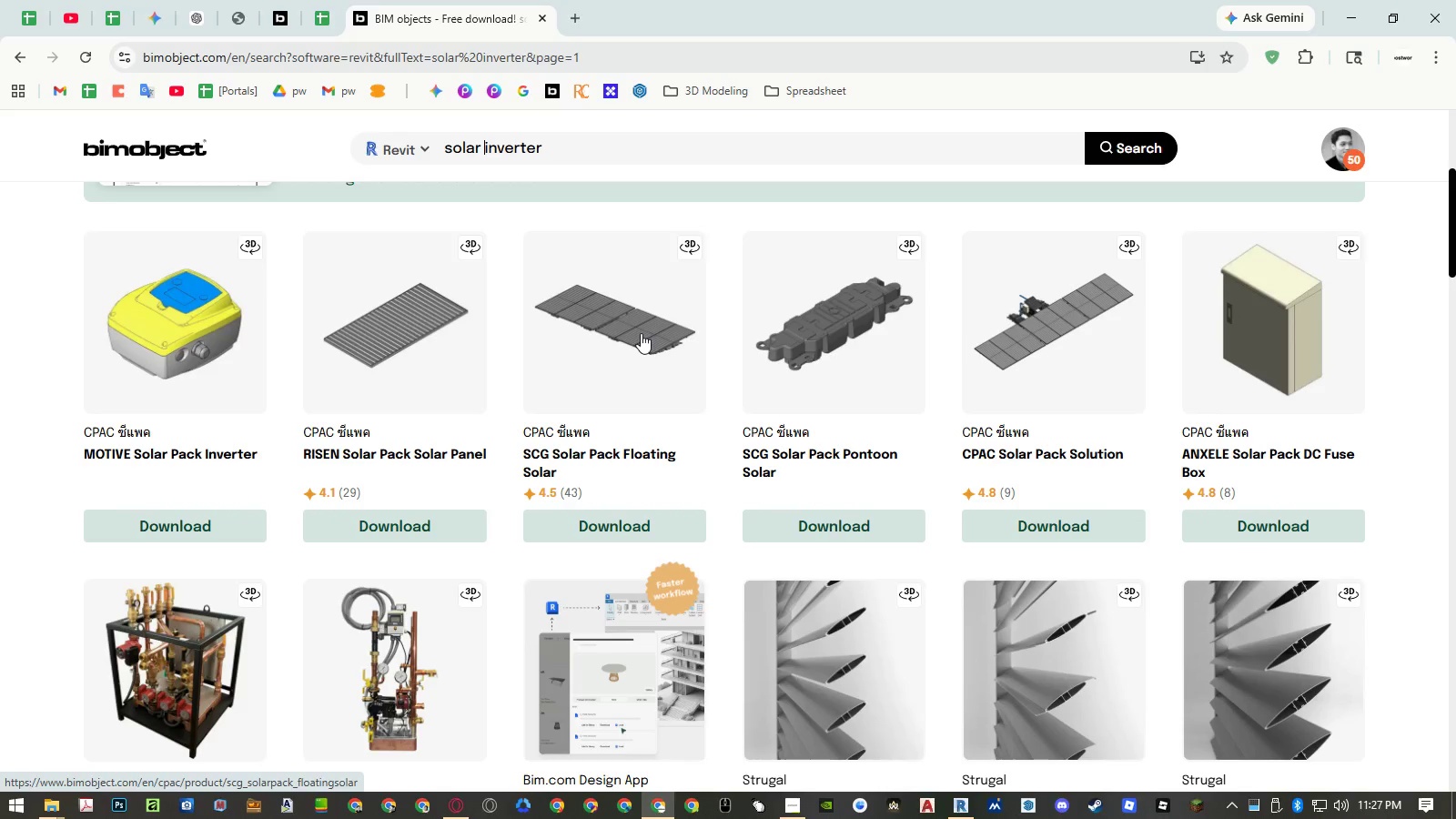 
wait(34.5)
 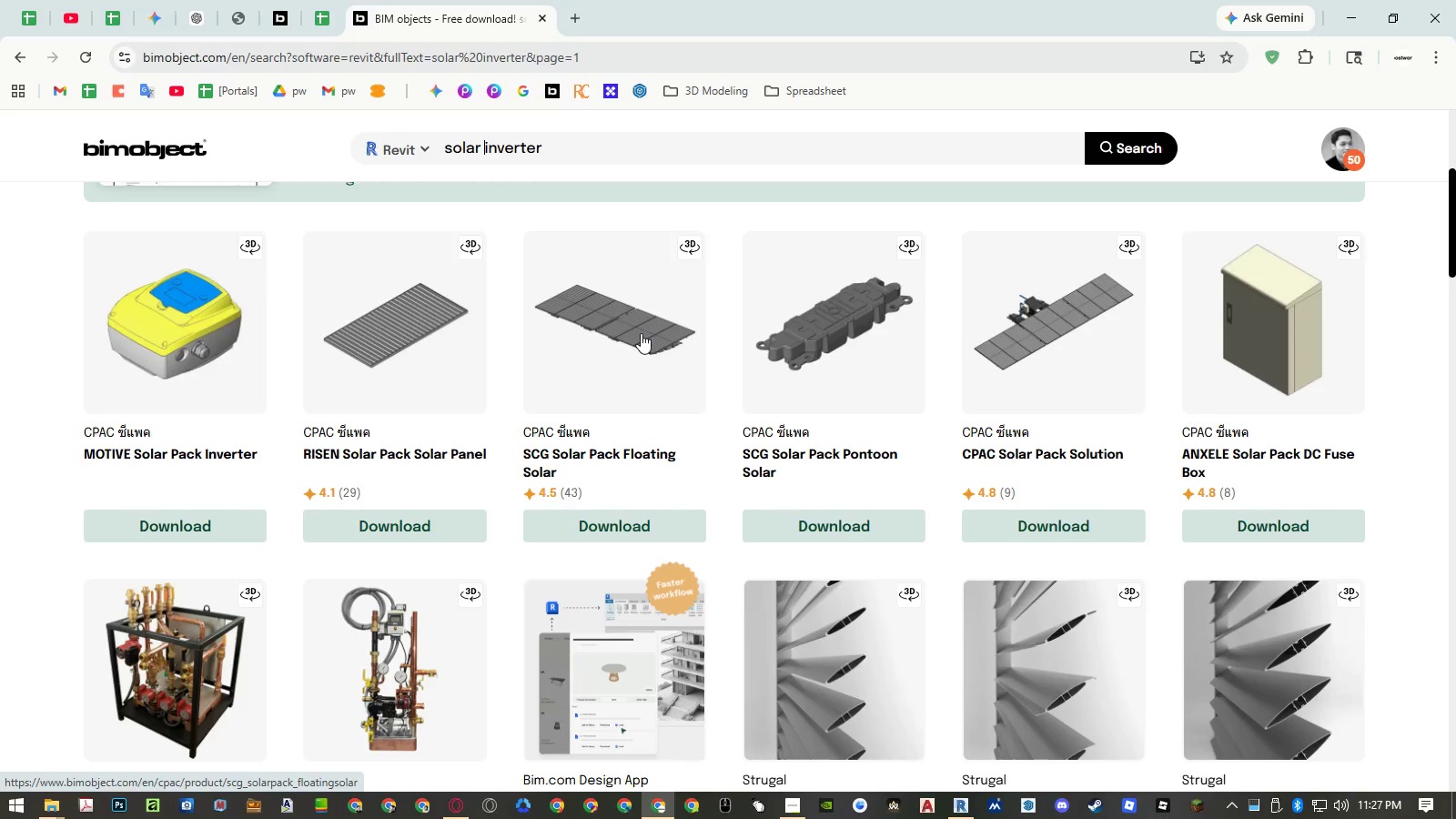 
right_click([495, 19])
 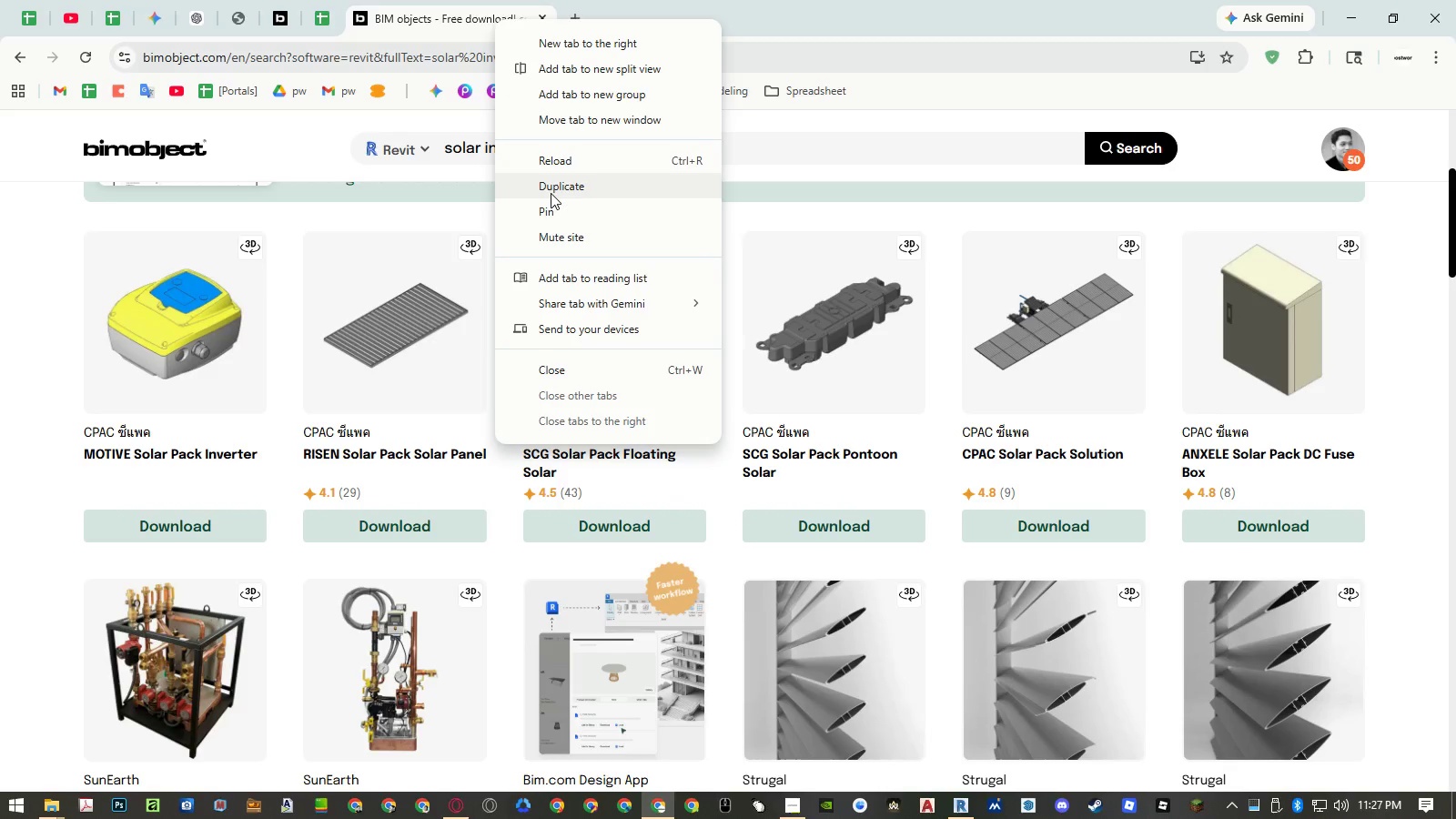 
left_click([551, 193])
 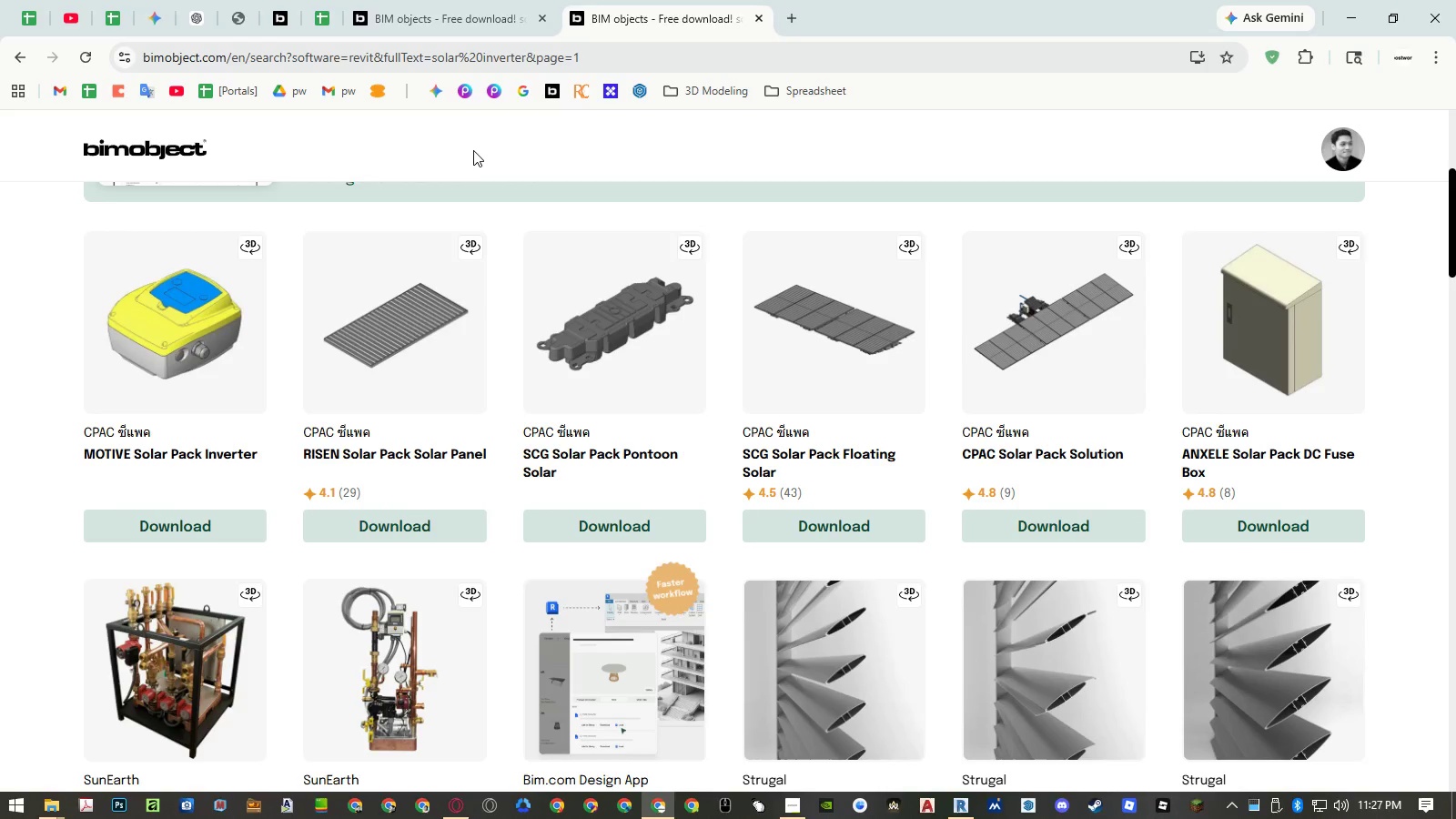 
left_click([461, 182])
 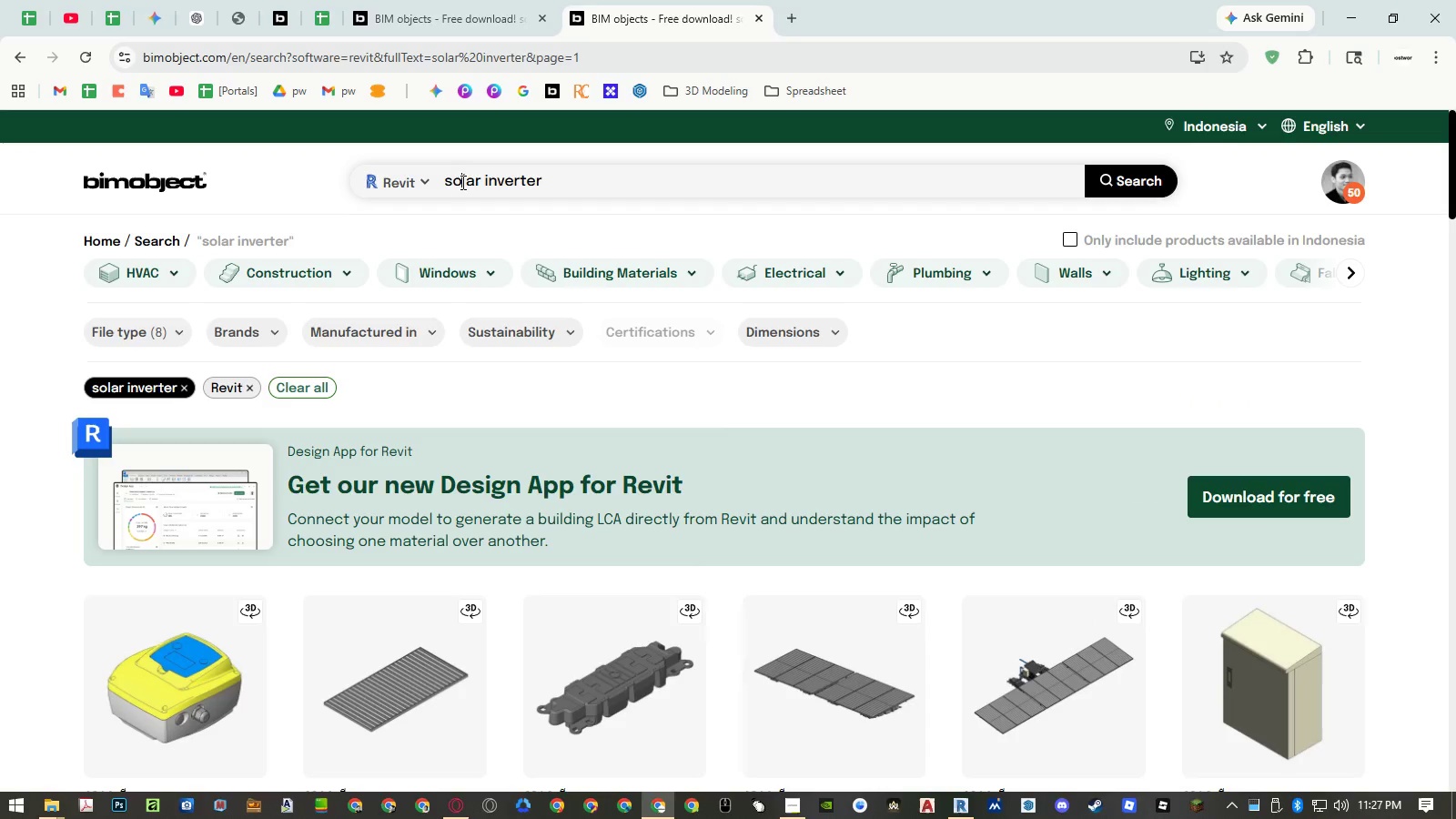 
left_click_drag(start_coordinate=[461, 182], to_coordinate=[456, 184])
 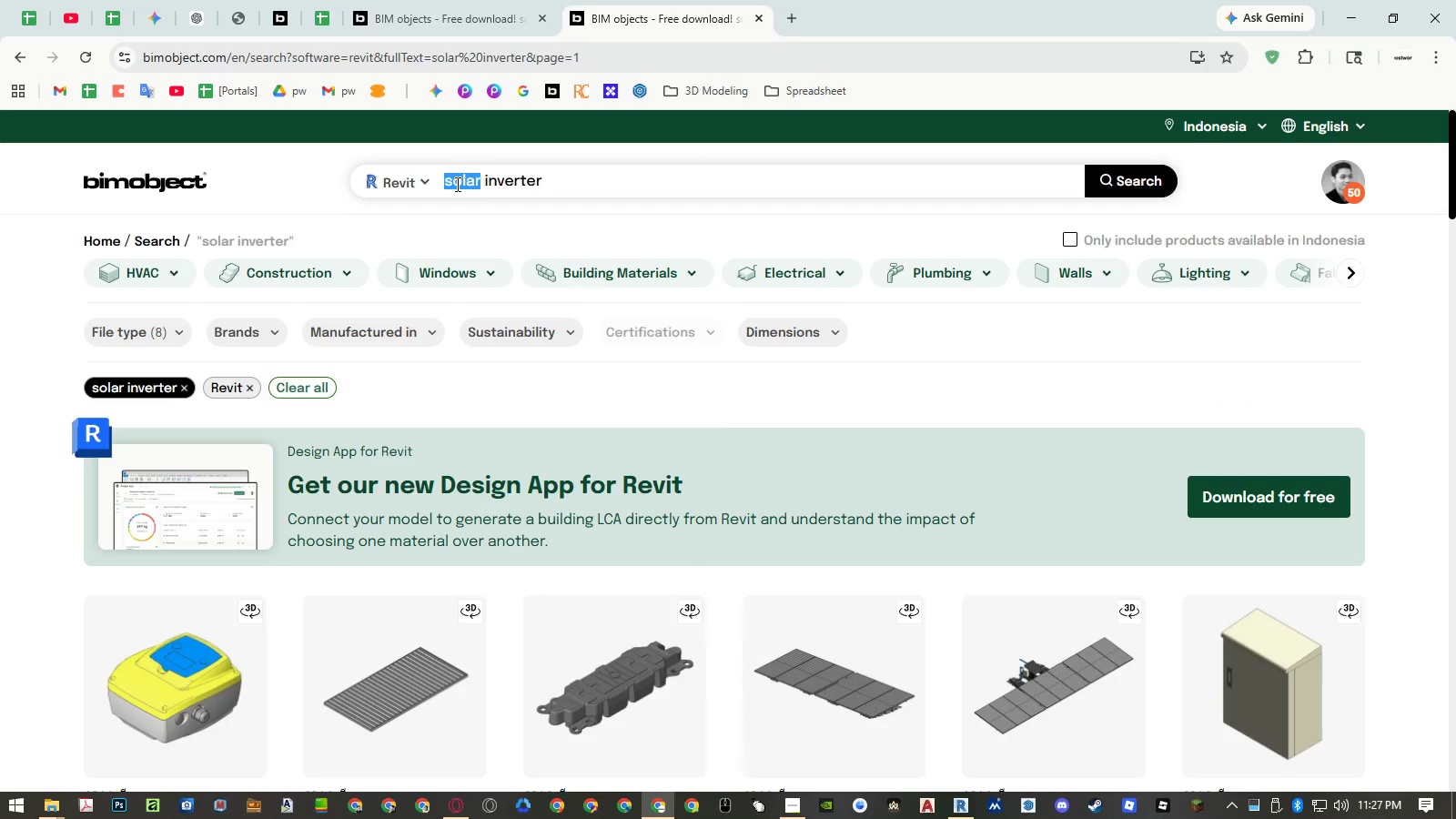 
type(dc ac)
 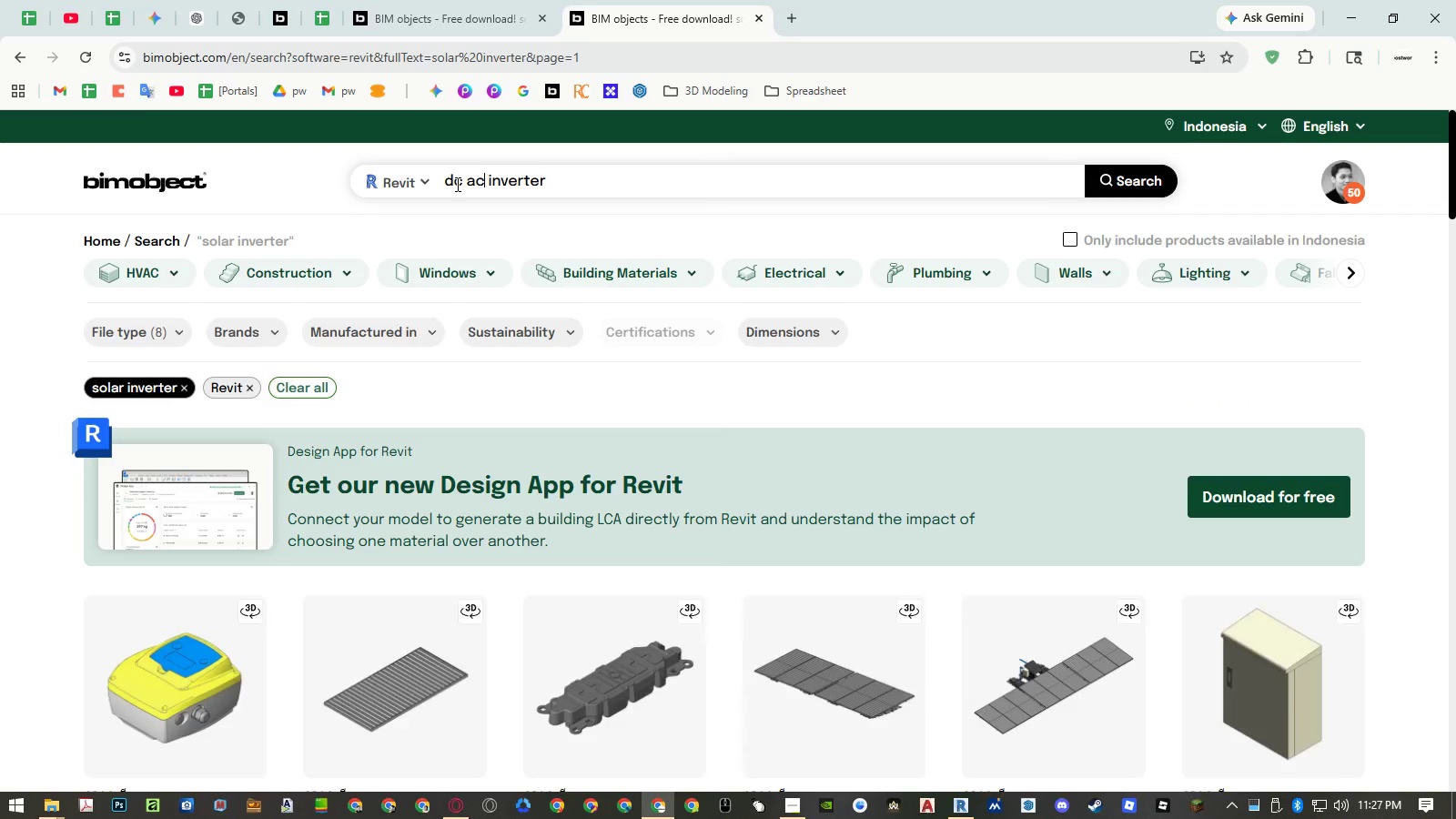 
key(Enter)
 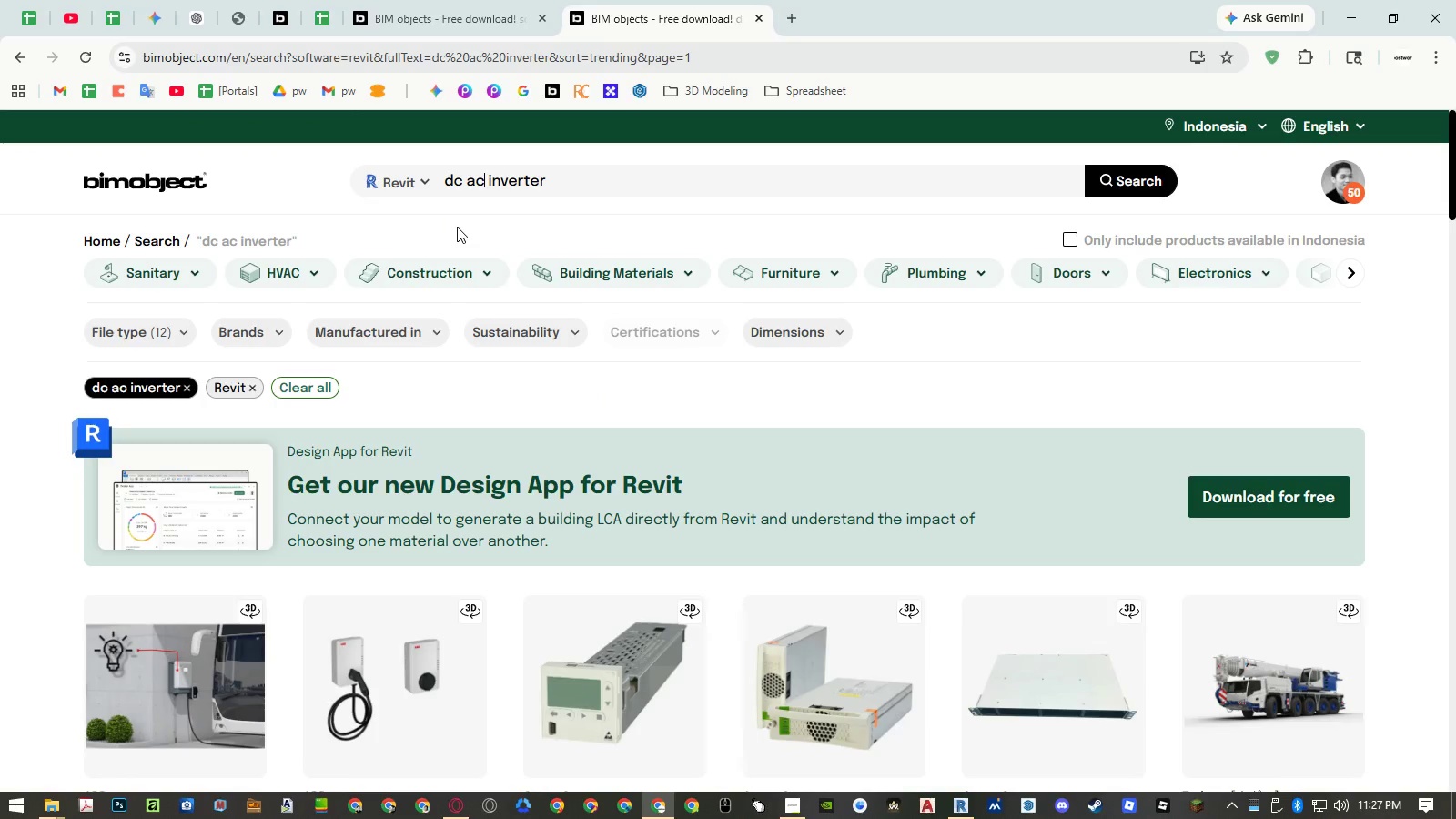 
wait(5.06)
 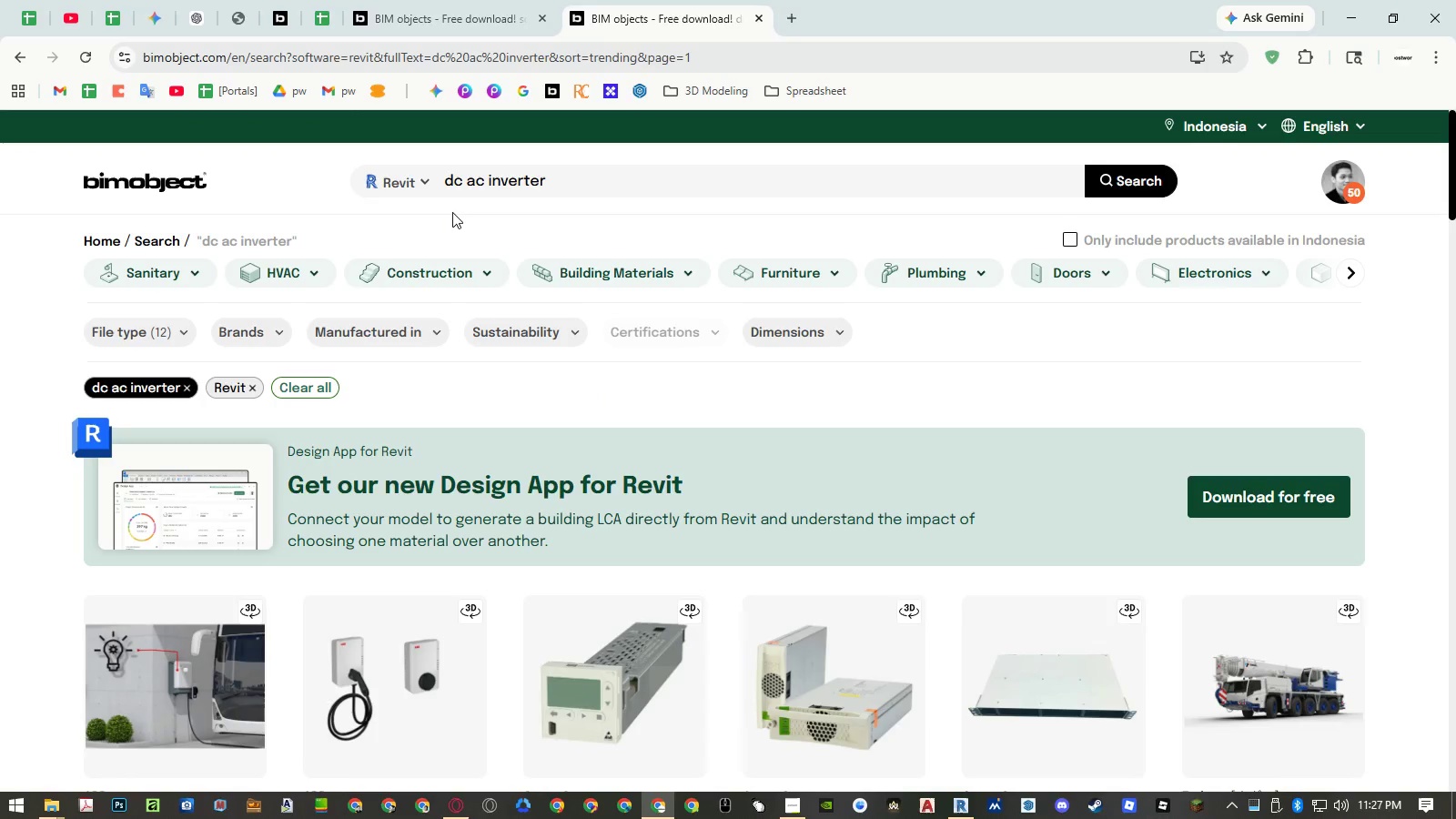 
scroll: coordinate [457, 227], scroll_direction: down, amount: 2.0
 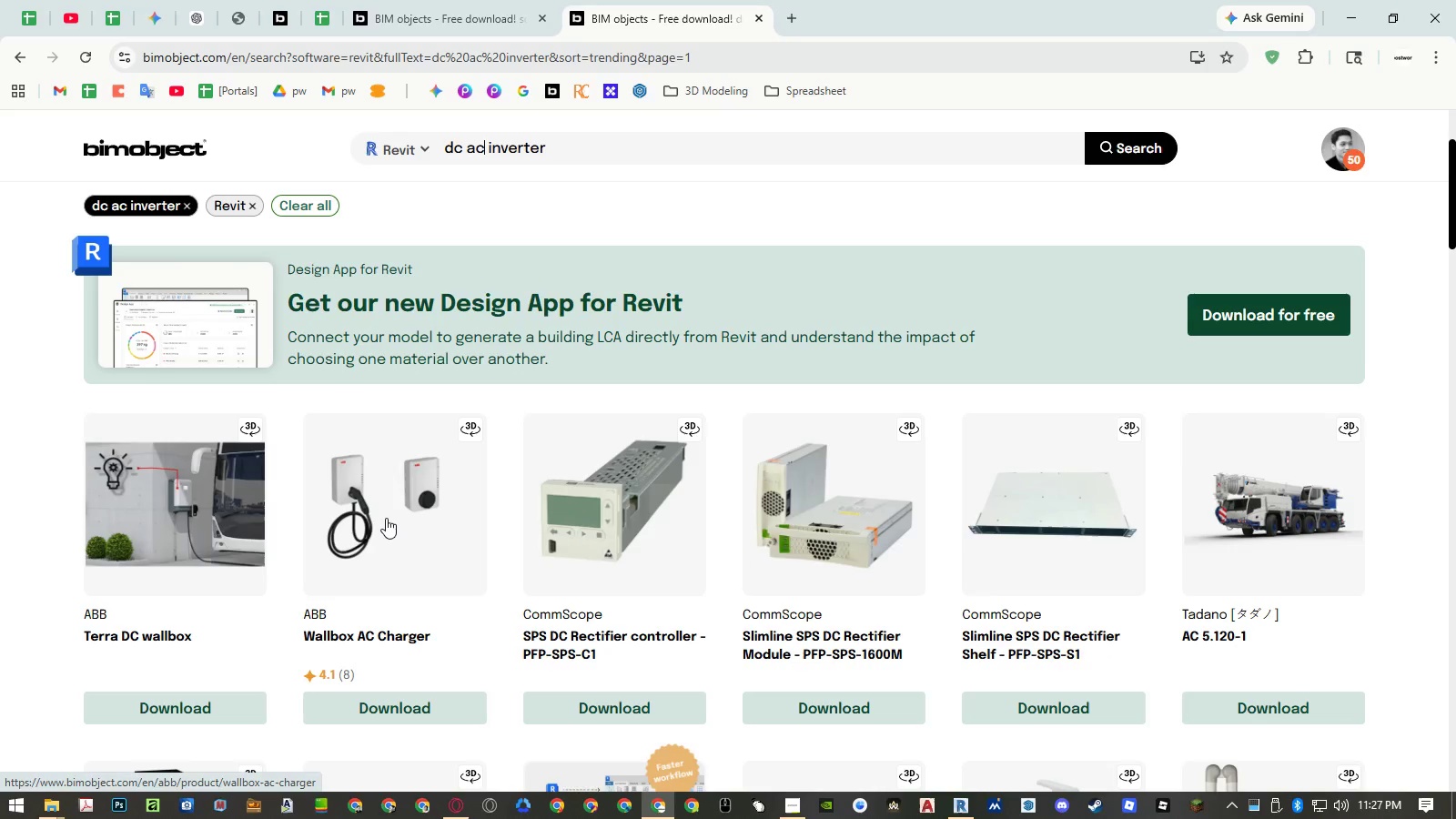 
middle_click([395, 630])
 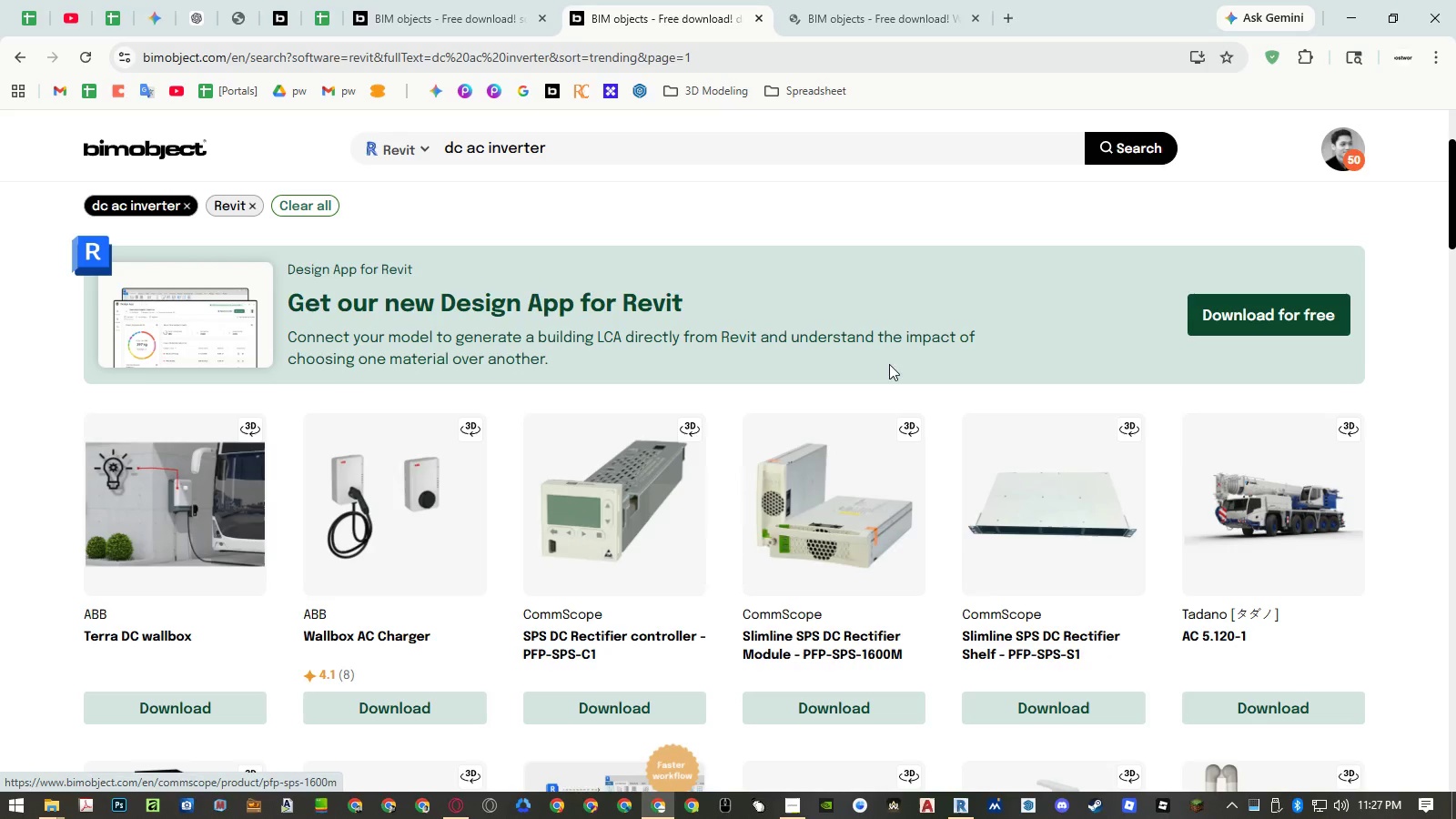 
scroll: coordinate [905, 339], scroll_direction: down, amount: 4.0
 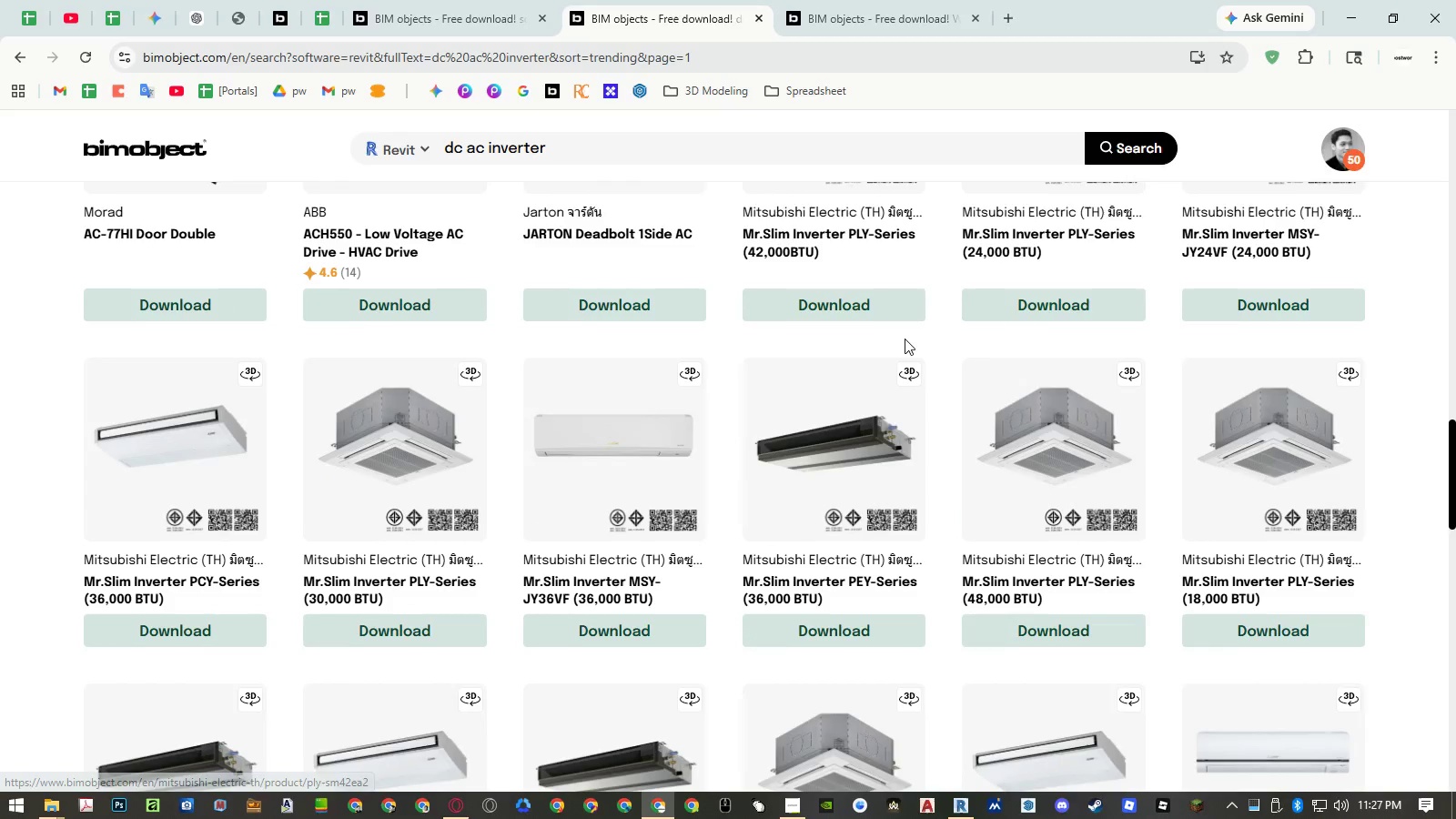 
left_click([908, 12])
 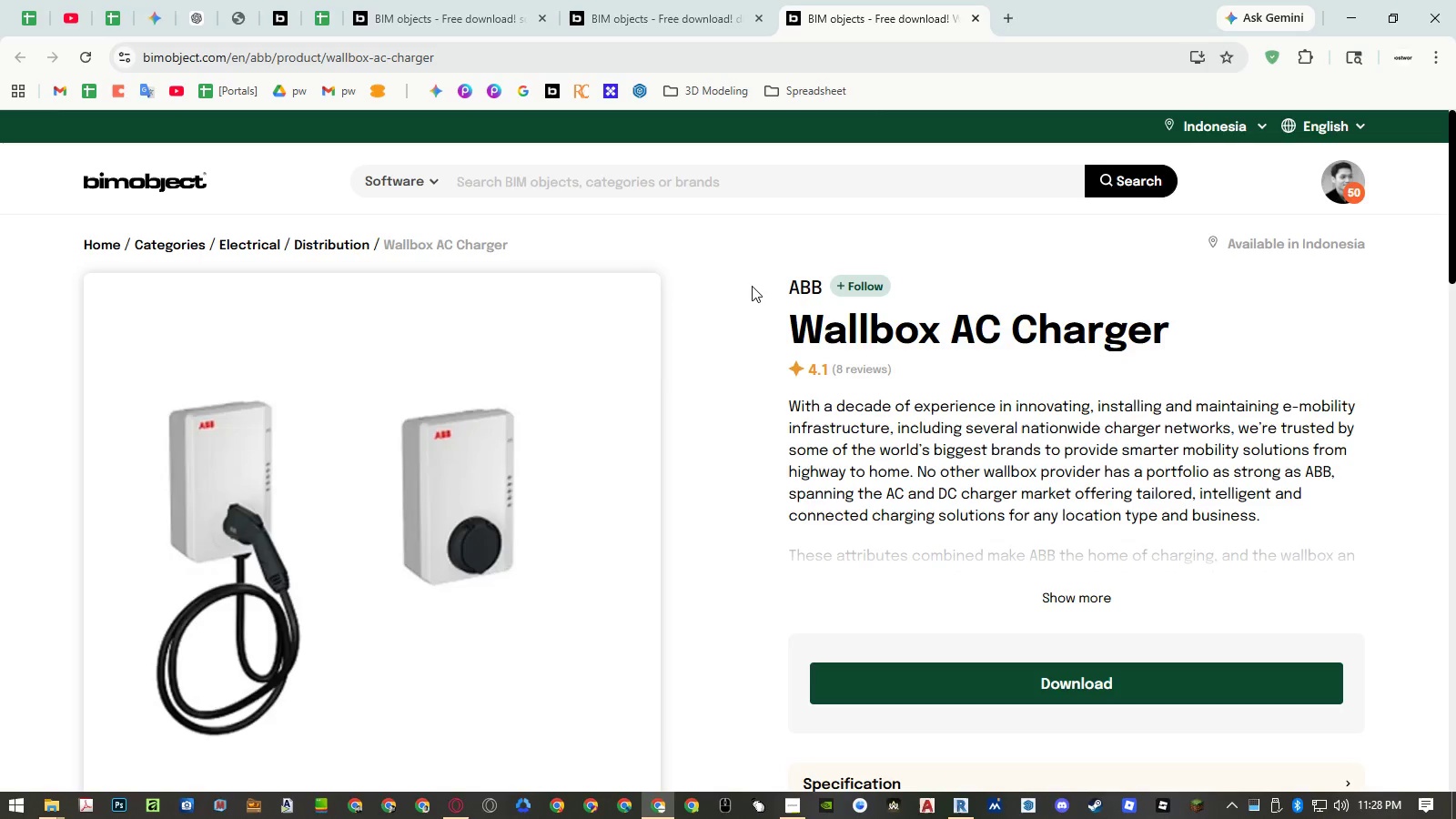 
scroll: coordinate [752, 296], scroll_direction: down, amount: 3.0
 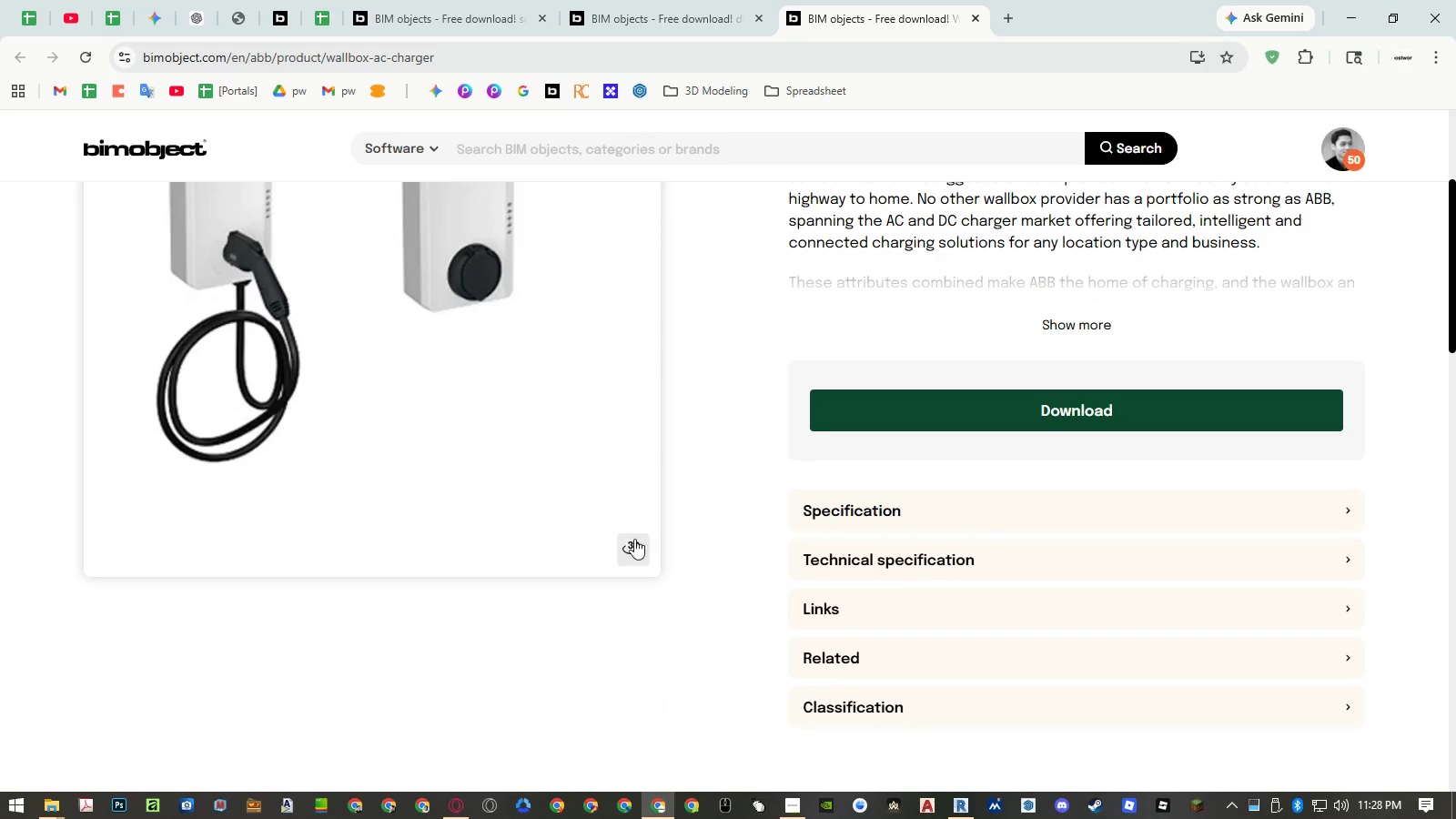 
left_click([633, 541])
 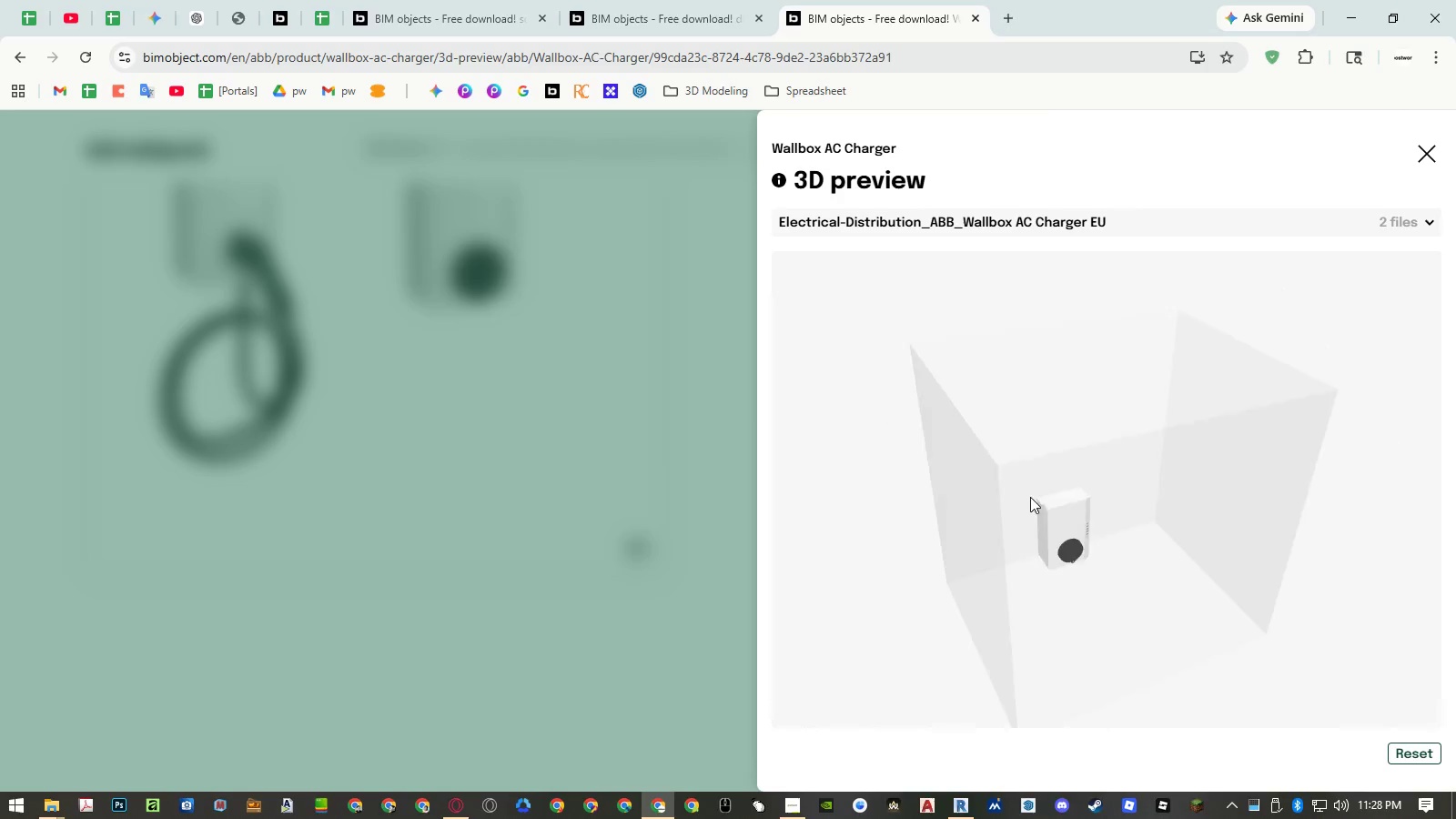 
left_click_drag(start_coordinate=[1071, 587], to_coordinate=[1075, 466])
 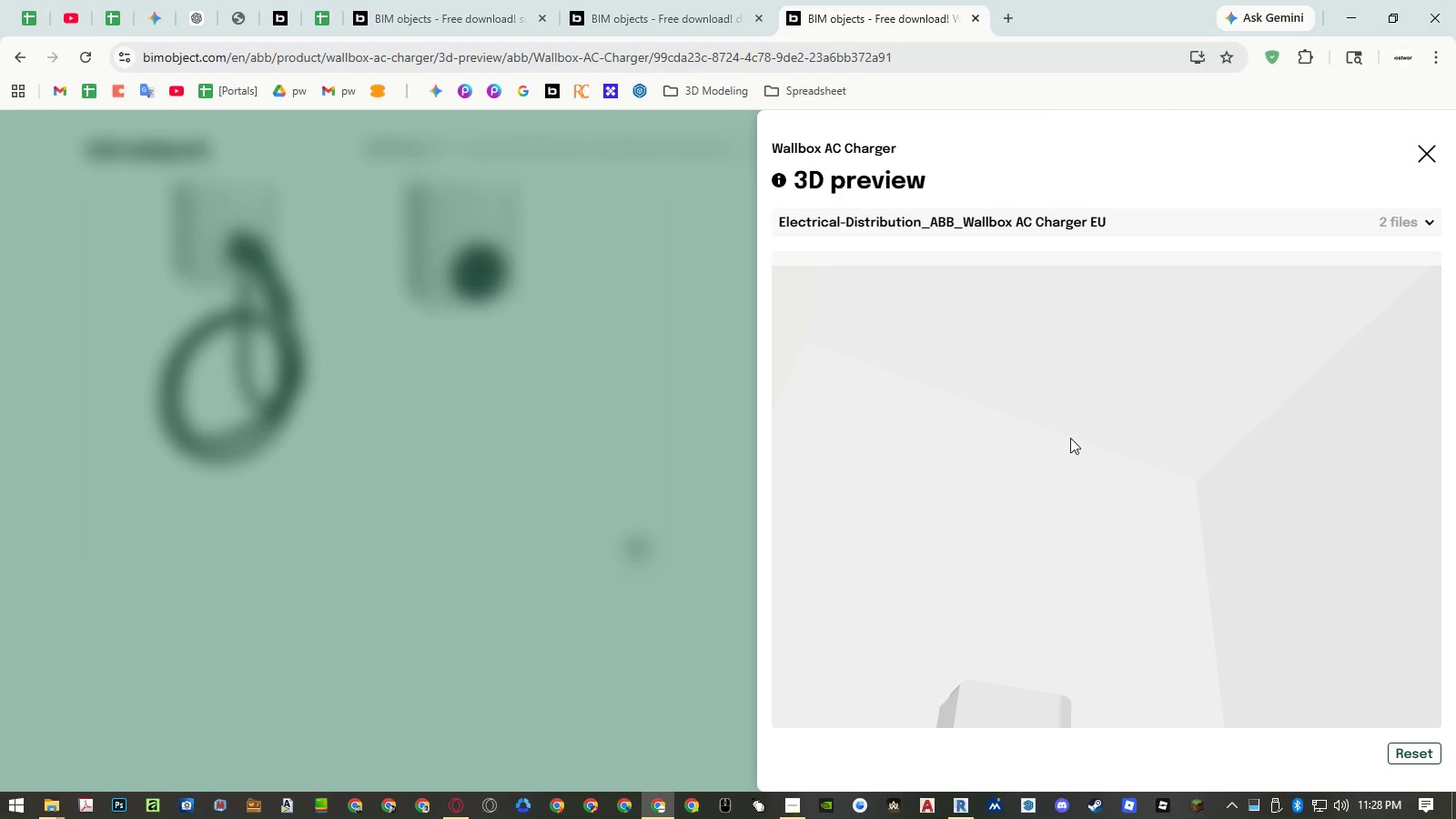 
scroll: coordinate [1078, 575], scroll_direction: up, amount: 9.0
 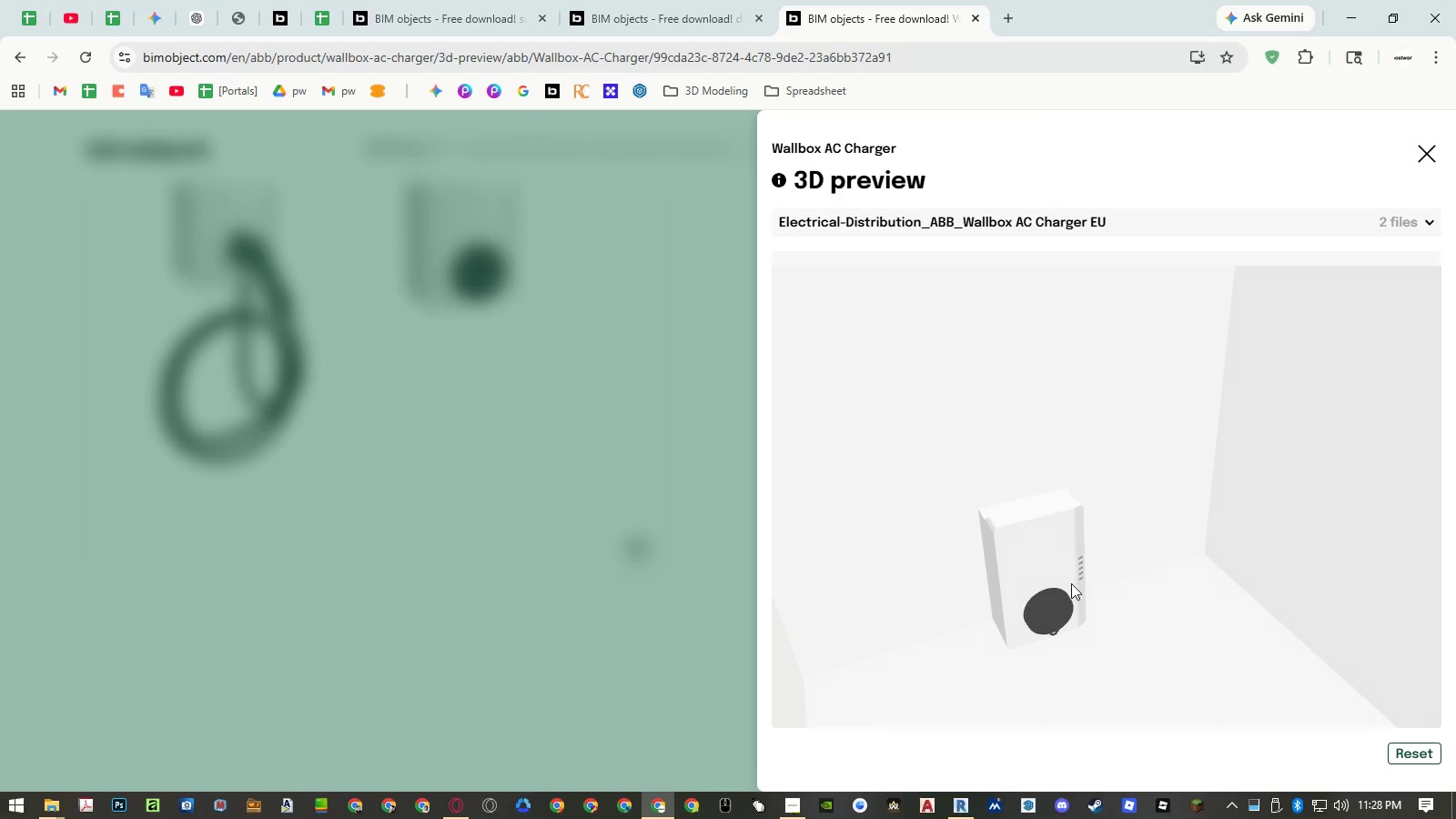 
scroll: coordinate [1073, 391], scroll_direction: down, amount: 13.0
 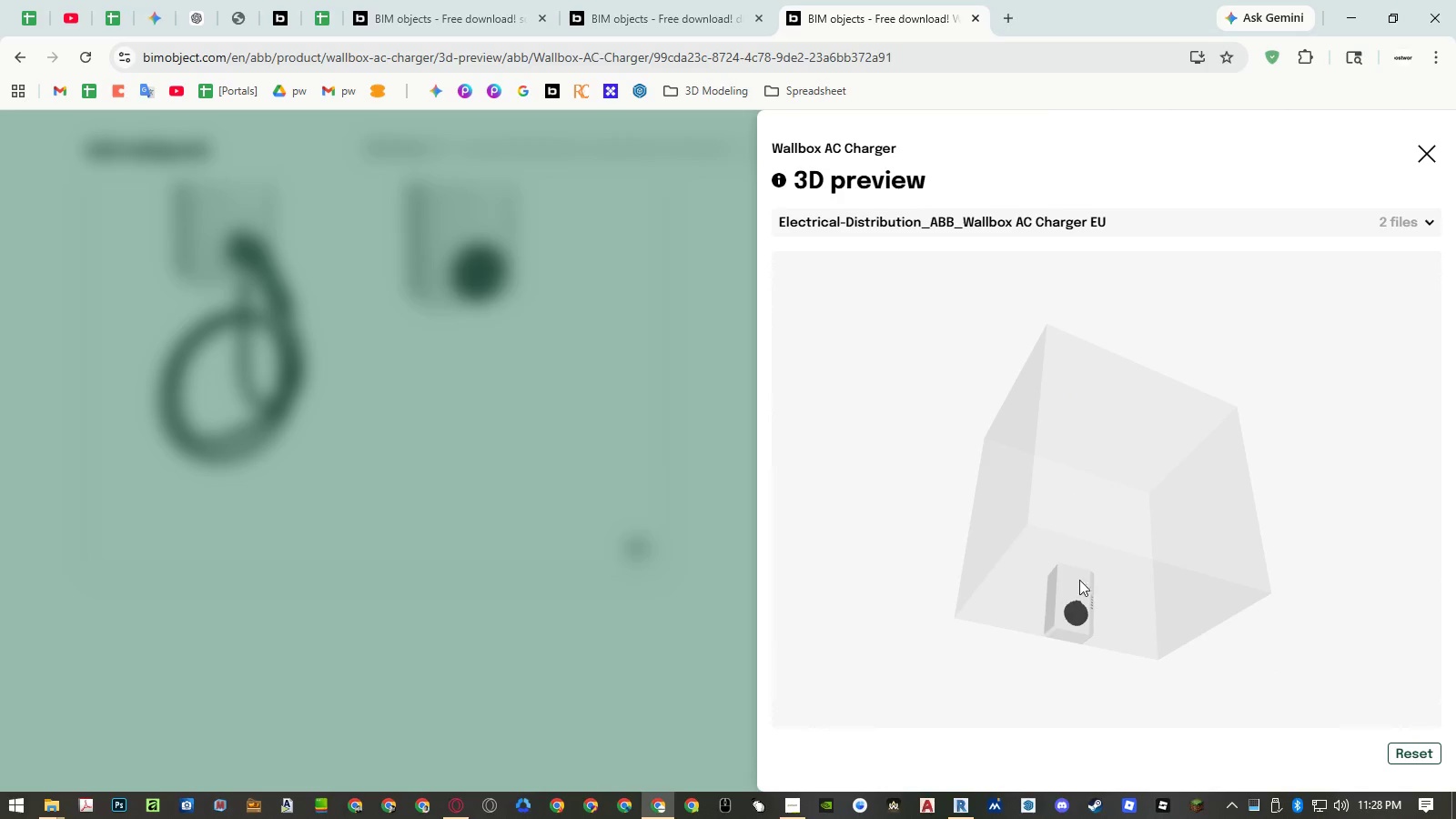 
scroll: coordinate [1075, 511], scroll_direction: up, amount: 13.0
 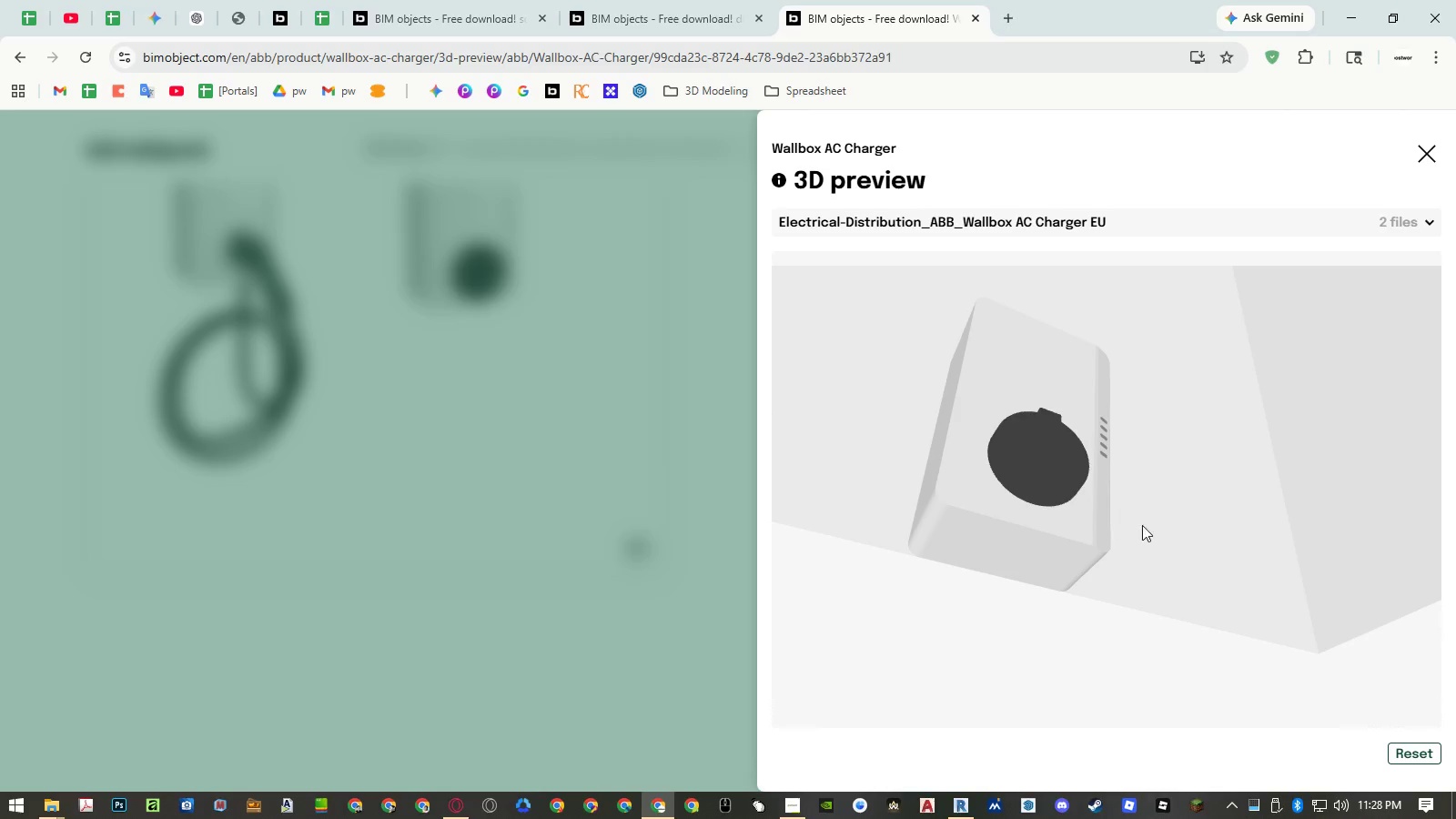 
left_click_drag(start_coordinate=[1154, 523], to_coordinate=[1206, 566])
 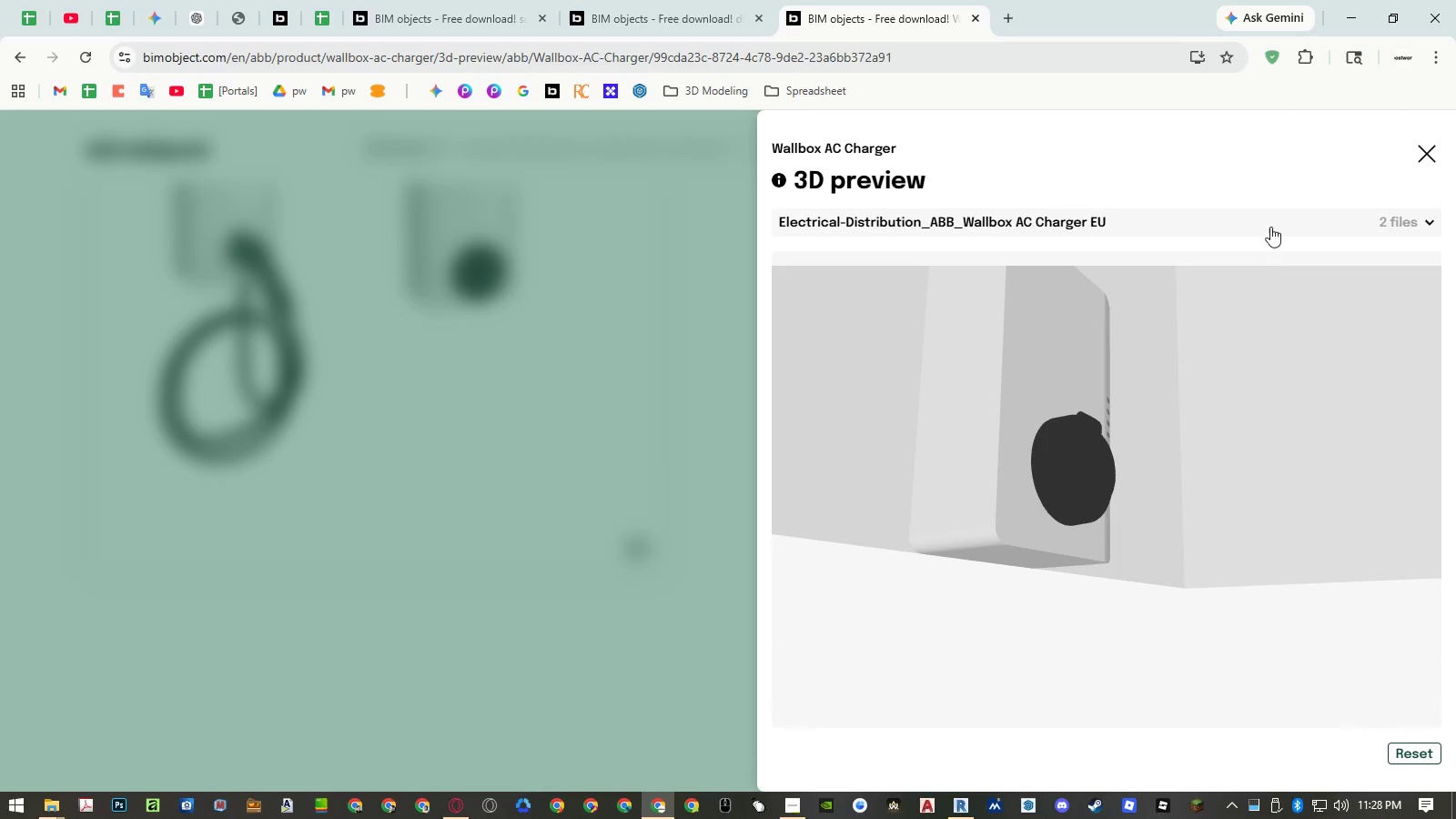 
left_click([1273, 218])
 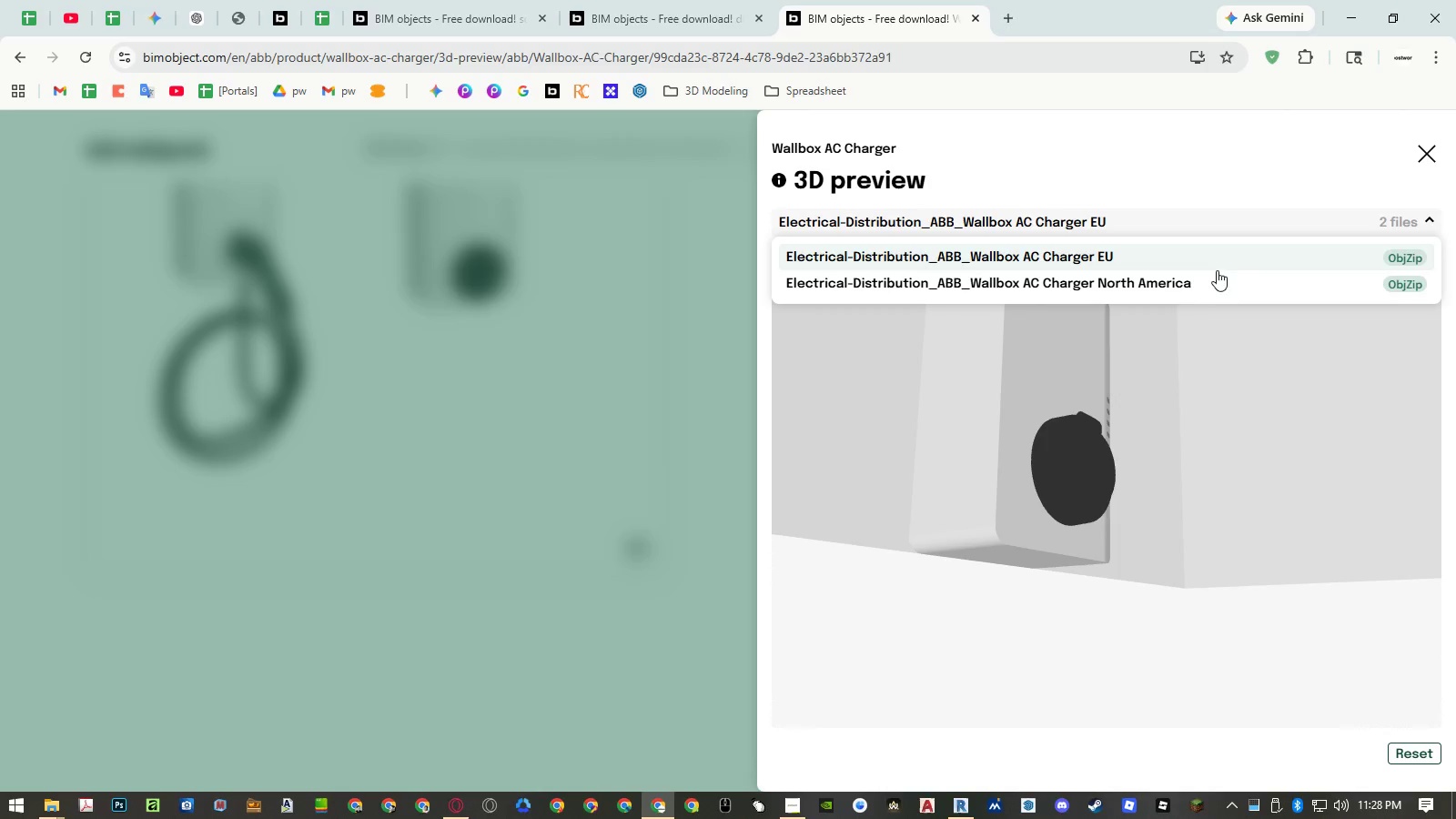 
left_click([1201, 285])
 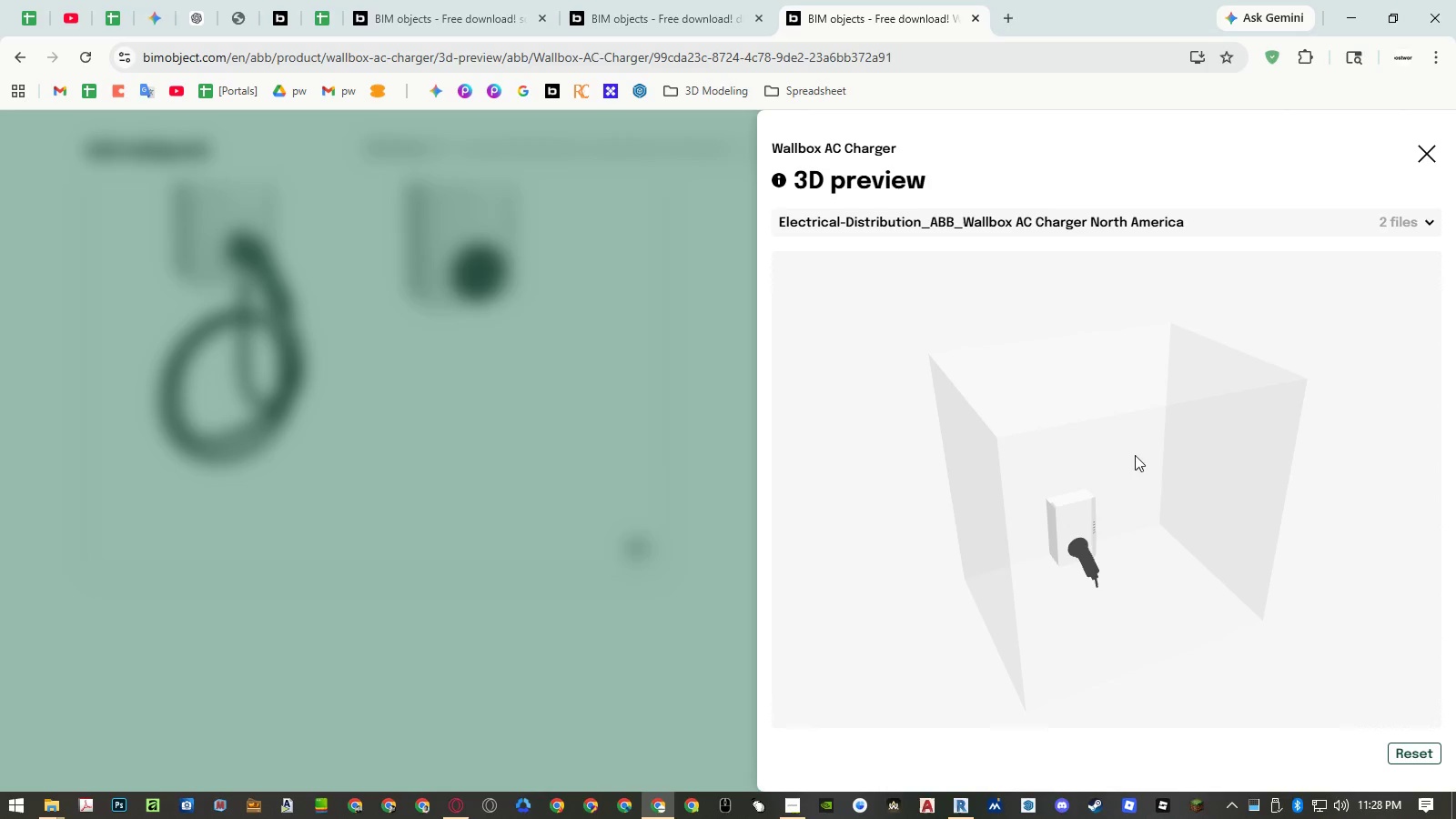 
left_click_drag(start_coordinate=[1111, 575], to_coordinate=[1084, 574])
 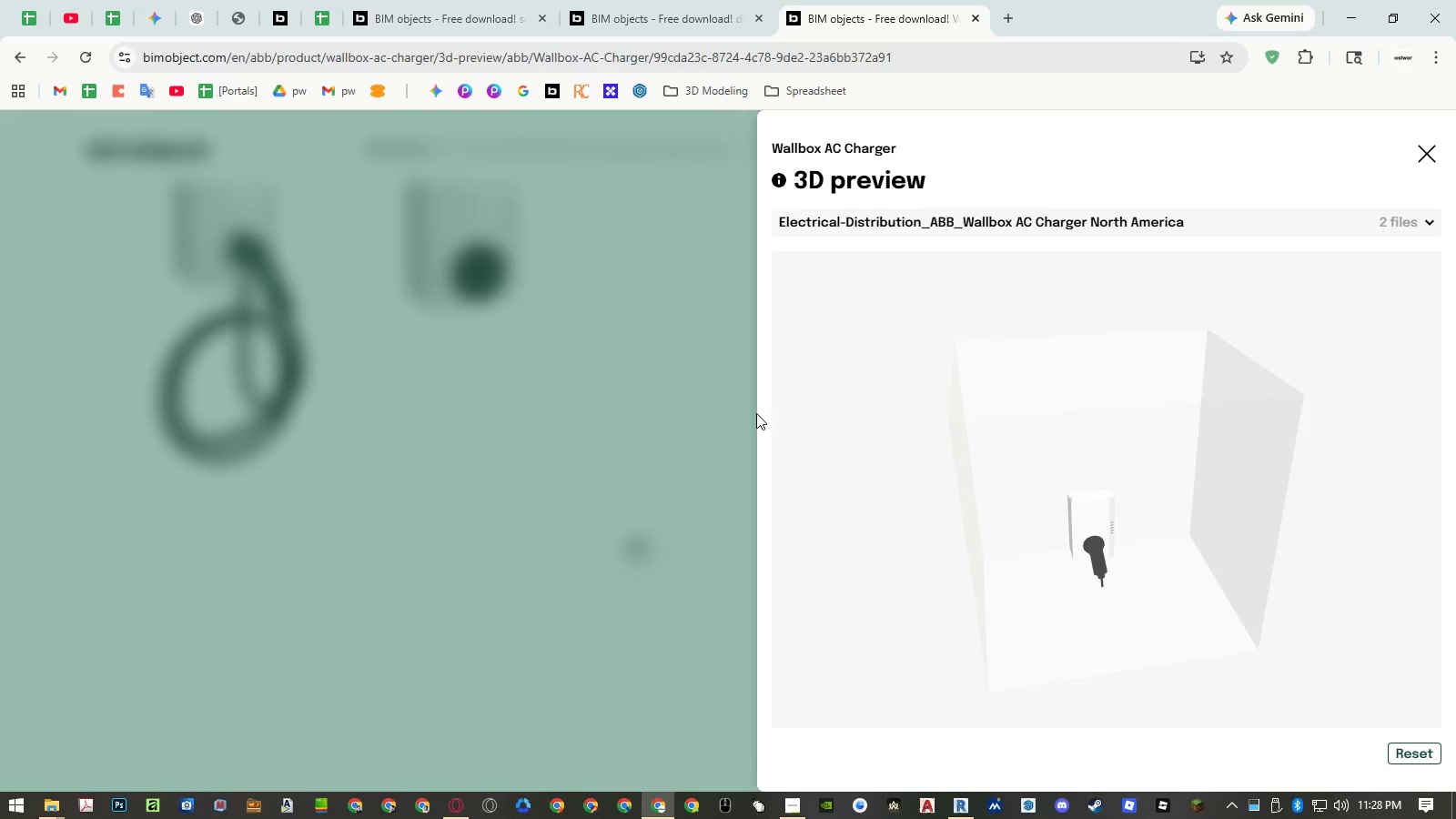 
left_click([595, 380])
 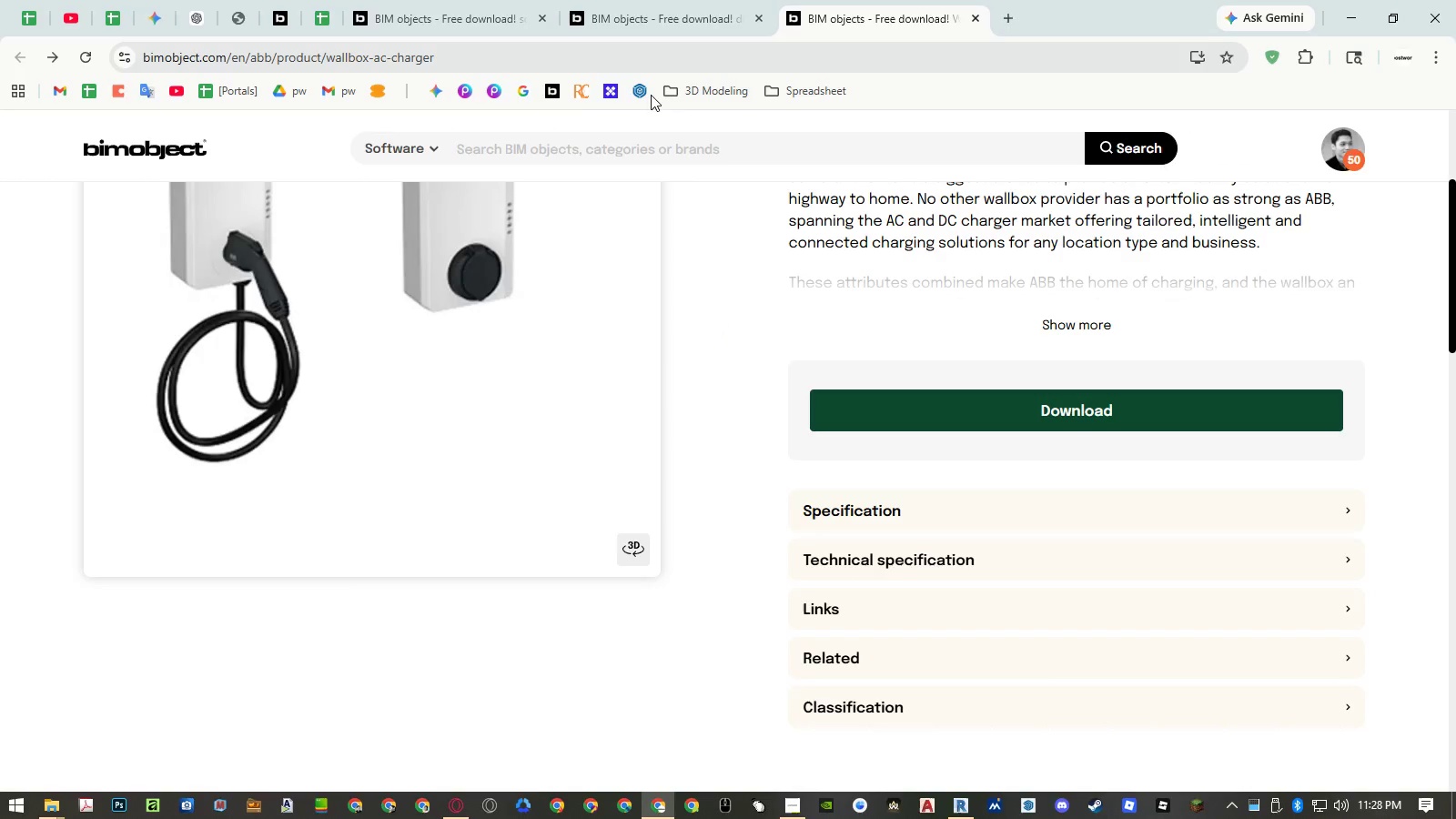 
middle_click([640, 87])
 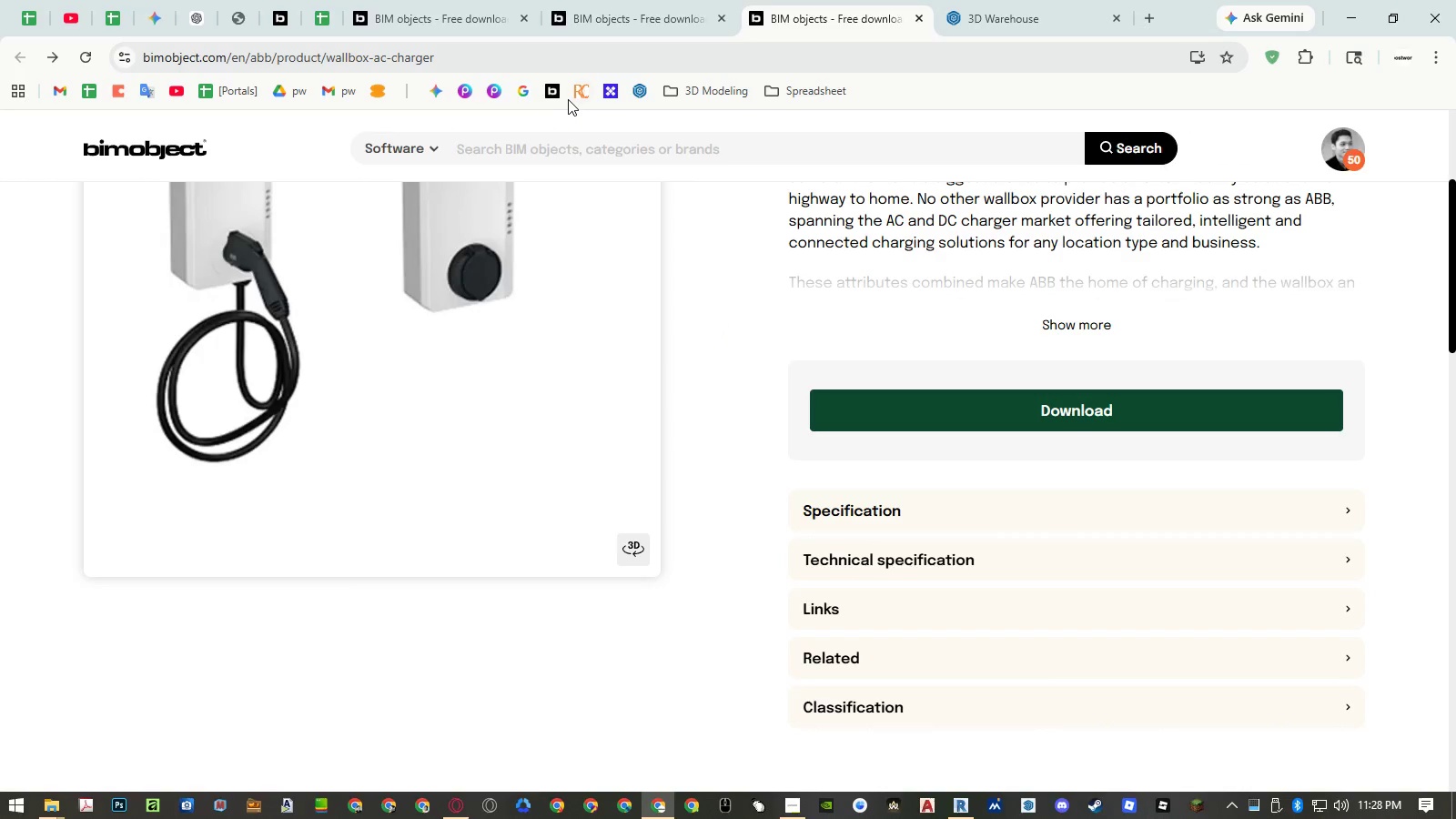 
left_click([520, 96])
 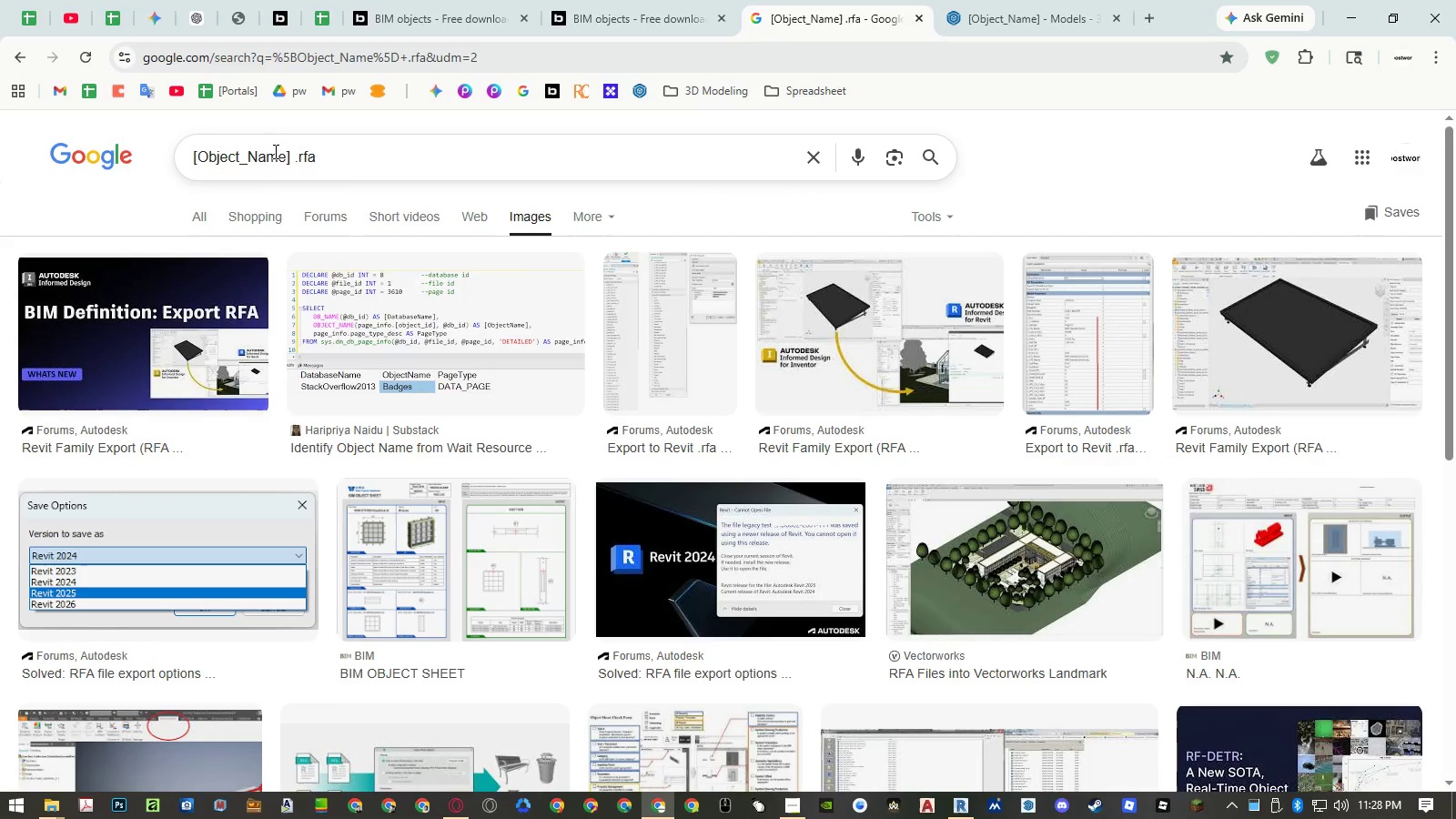 
left_click_drag(start_coordinate=[289, 157], to_coordinate=[128, 167])
 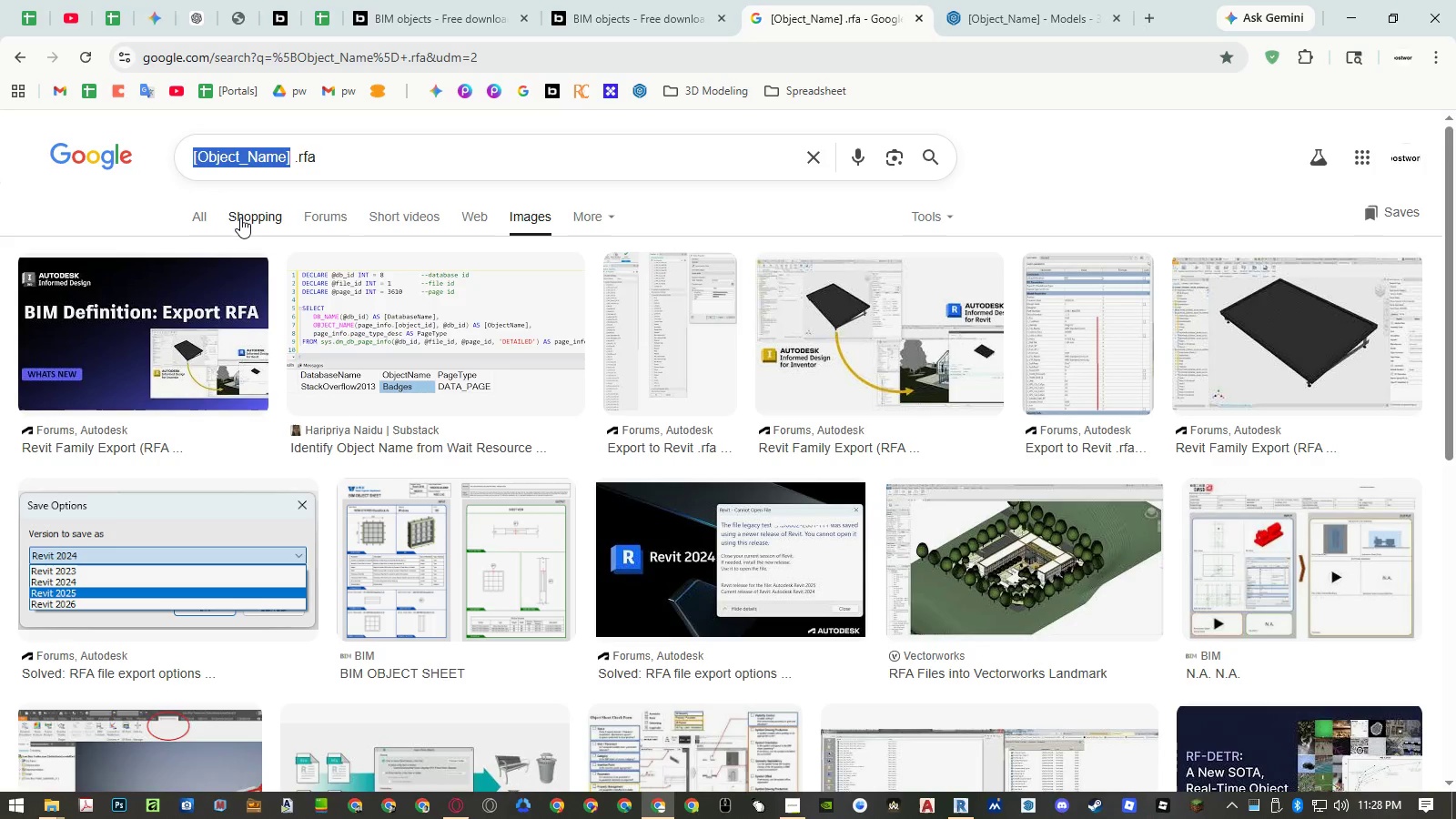 
key(Control+ControlLeft)
 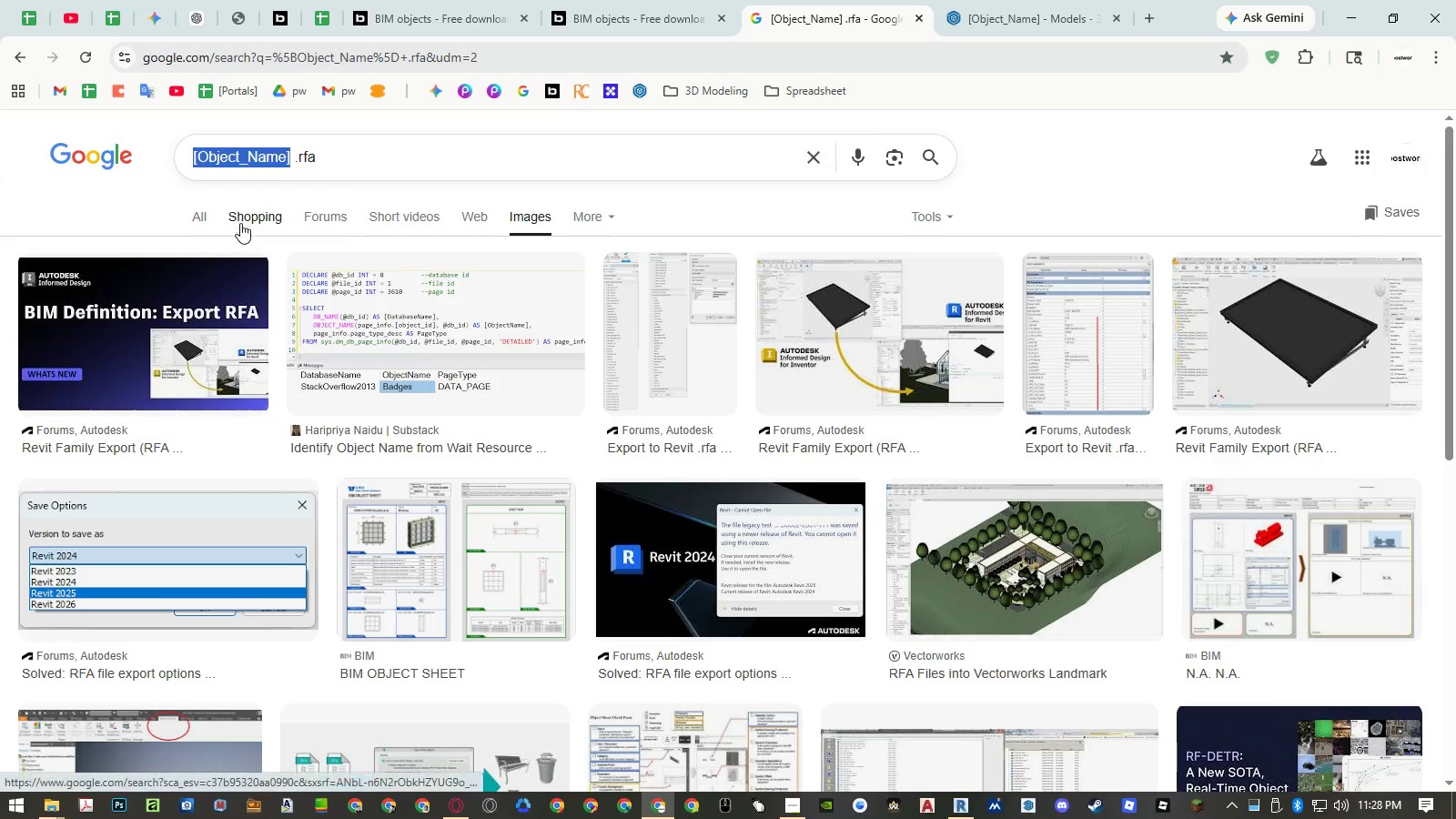 
key(Control+V)
 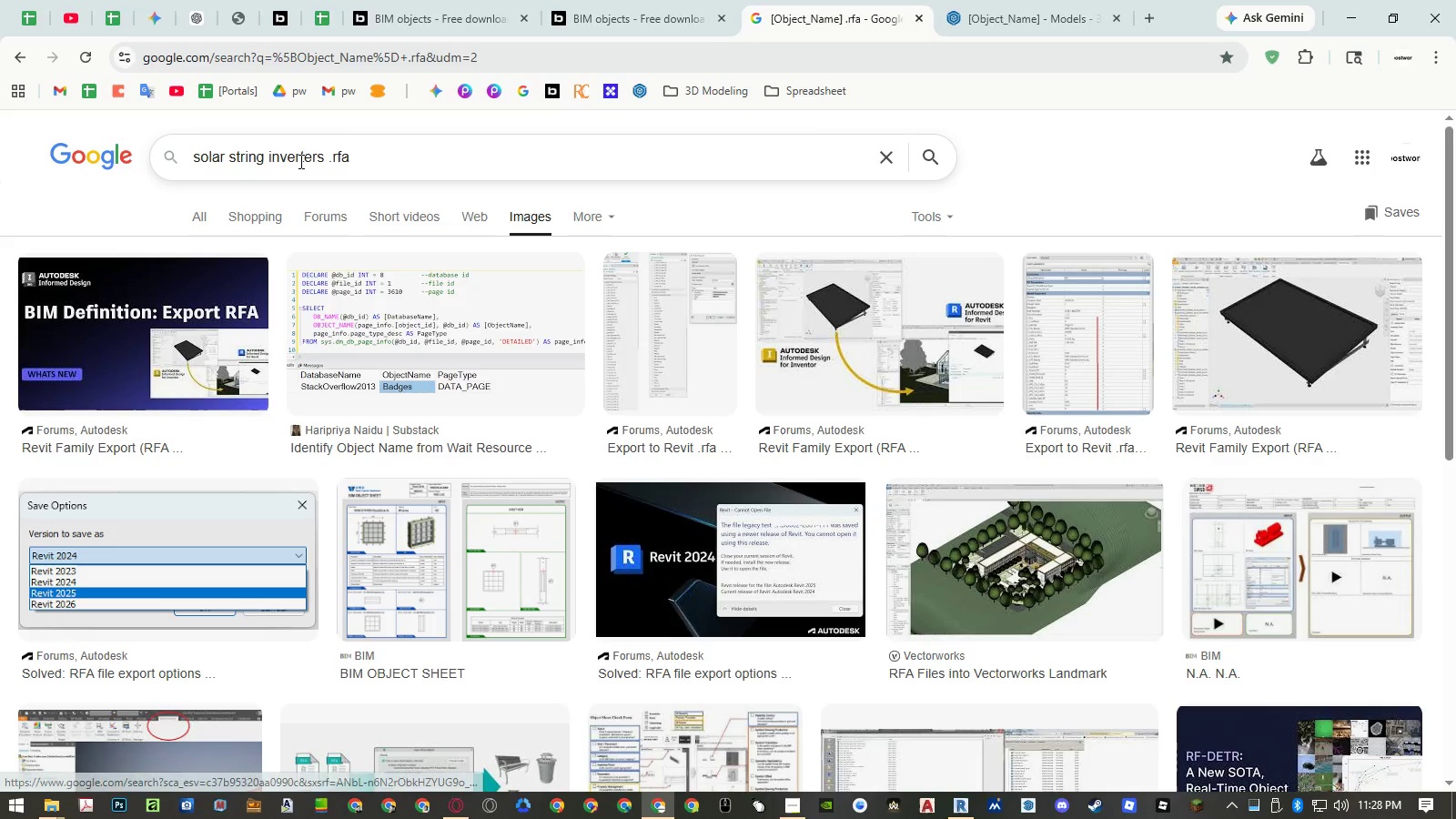 
key(Backspace)
 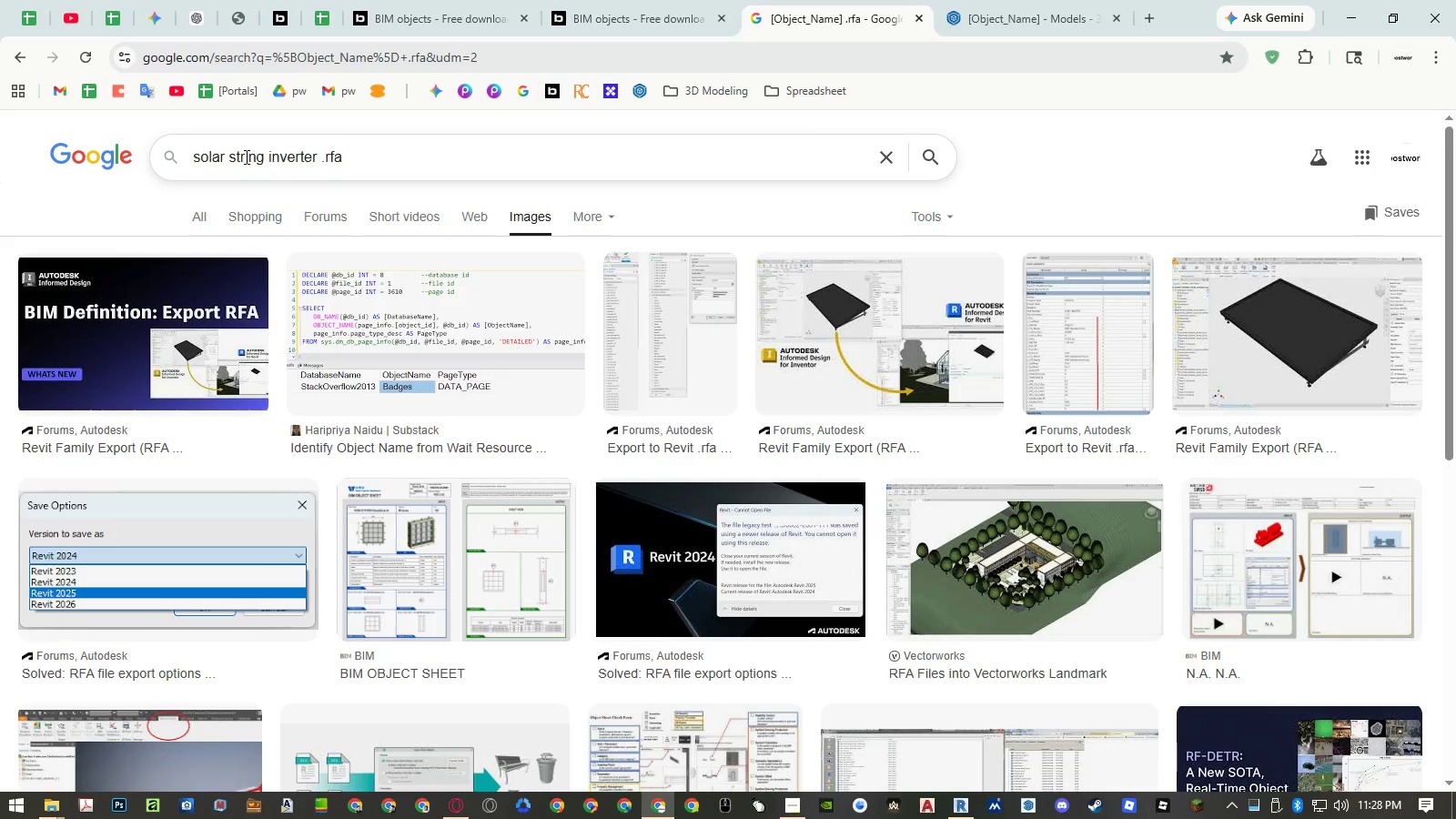 
double_click([245, 157])
 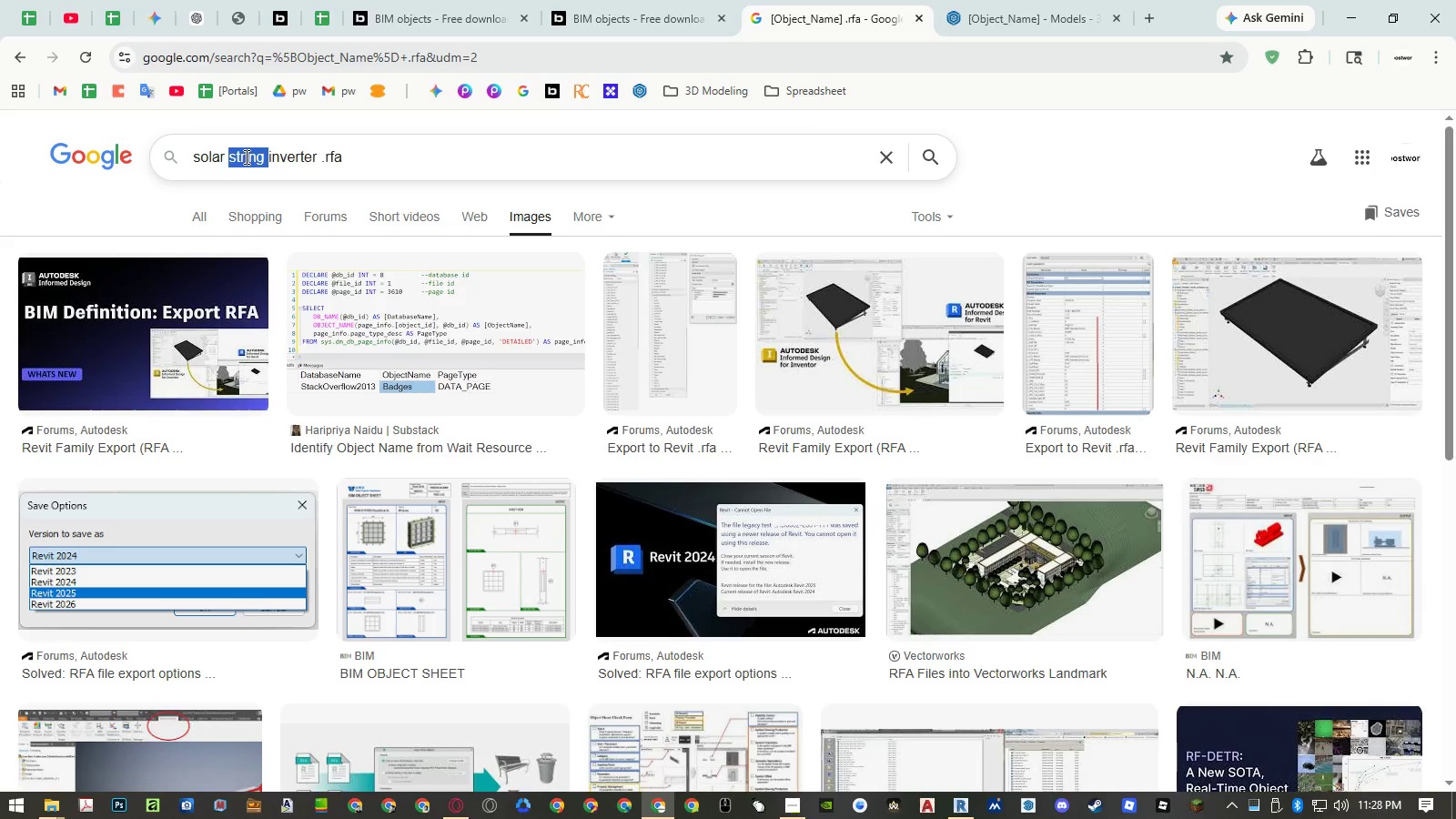 
key(Backspace)
 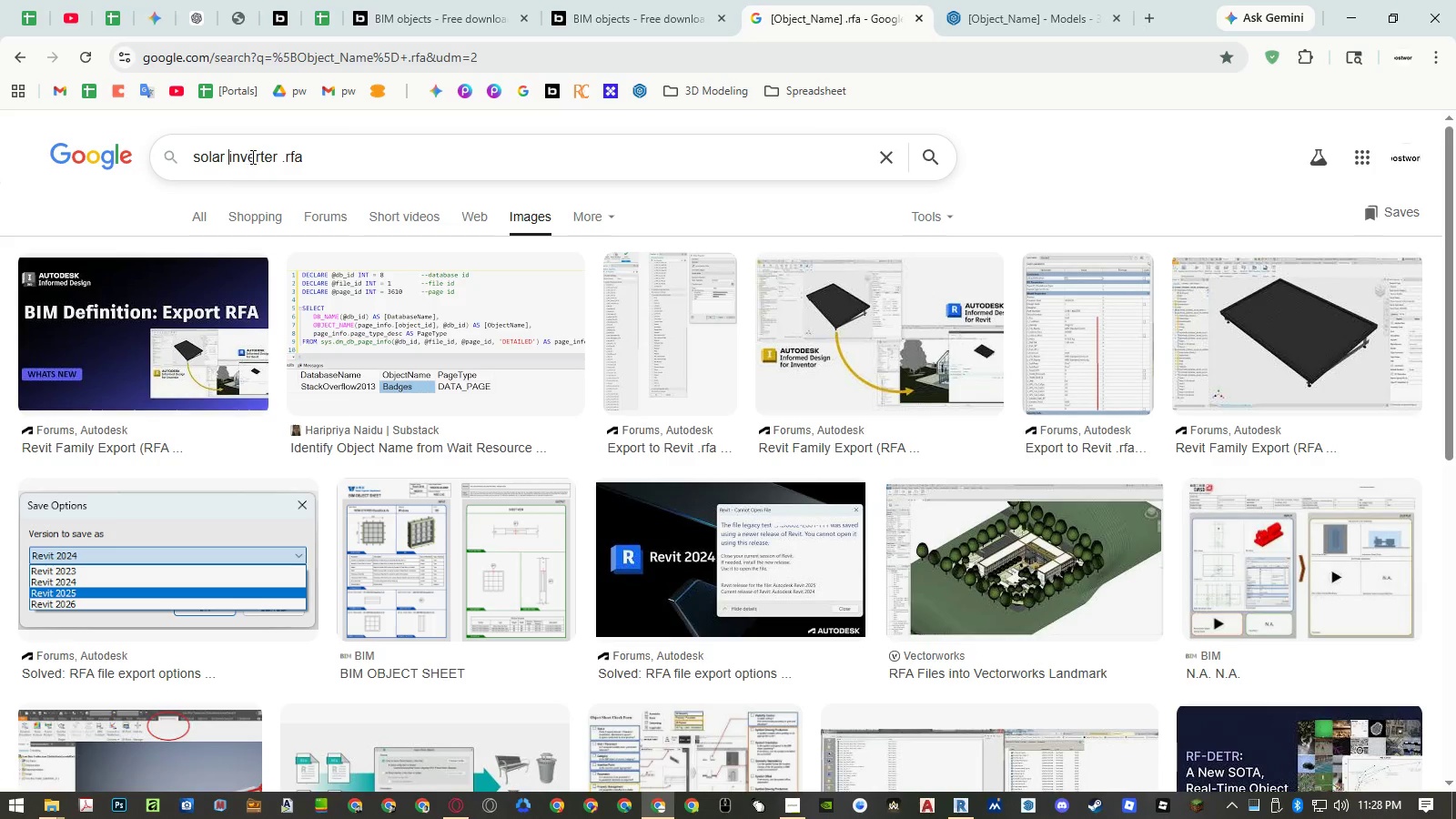 
left_click([253, 157])
 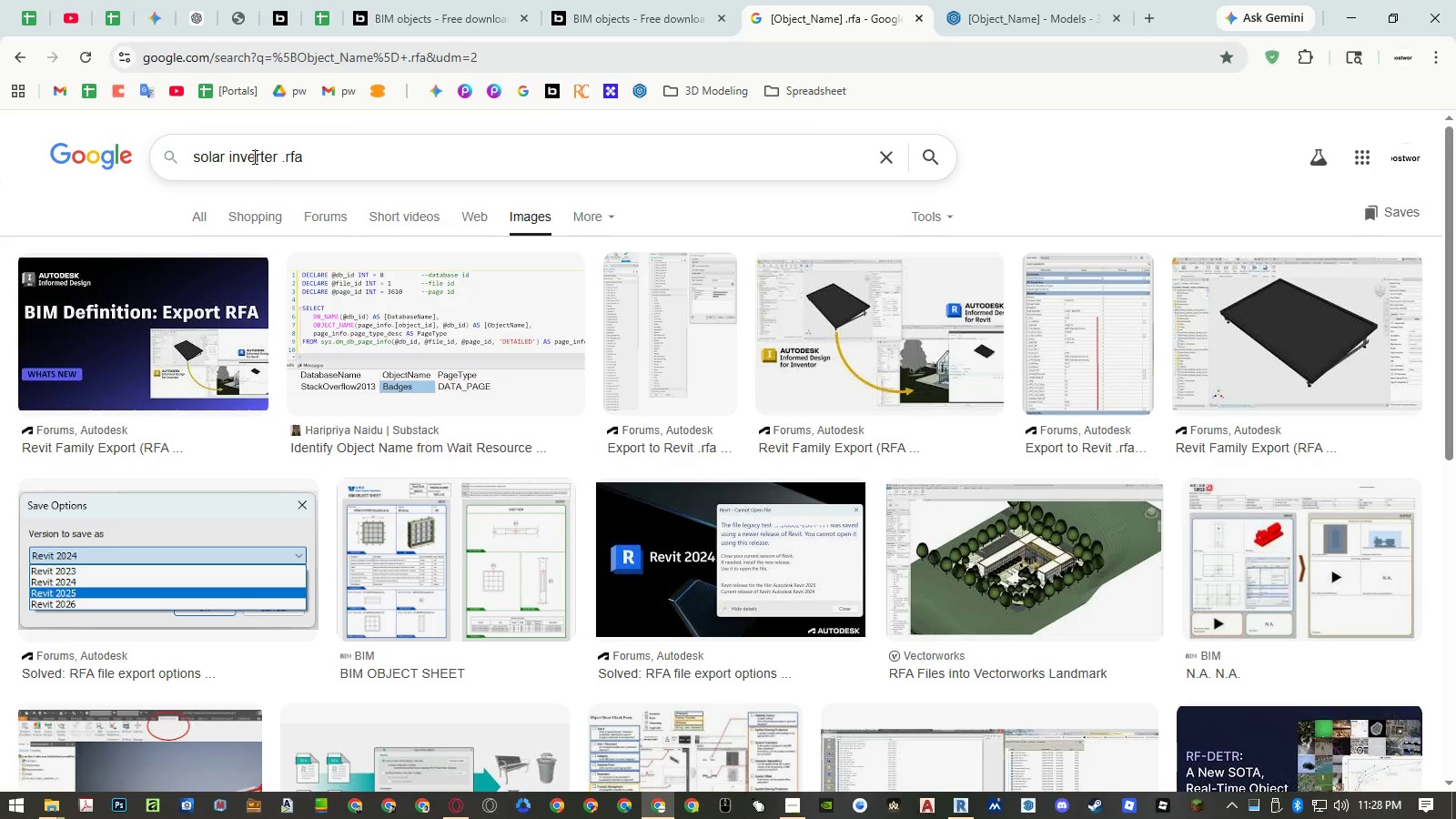 
left_click_drag(start_coordinate=[253, 157], to_coordinate=[153, 158])
 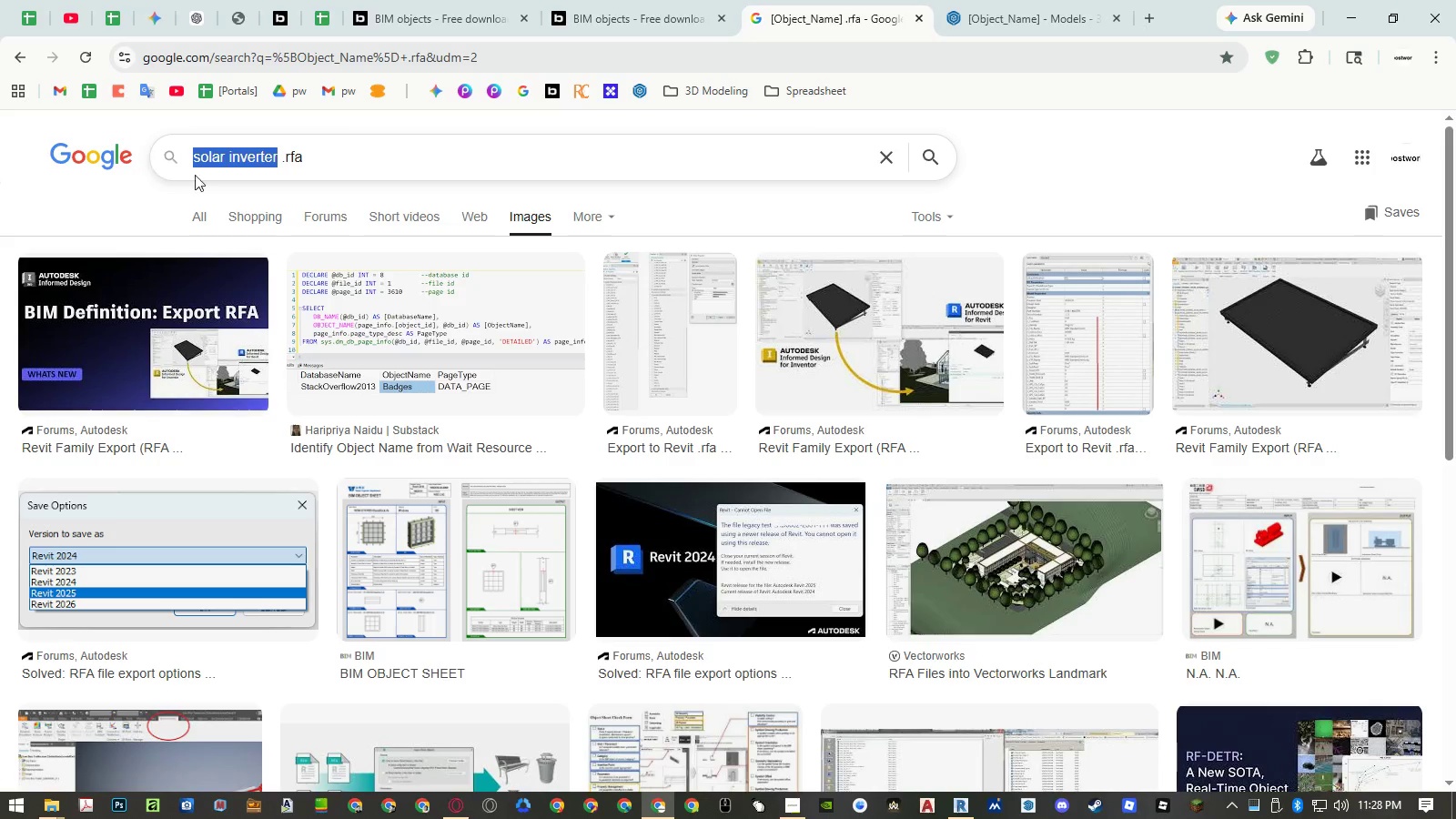 
key(Control+ControlLeft)
 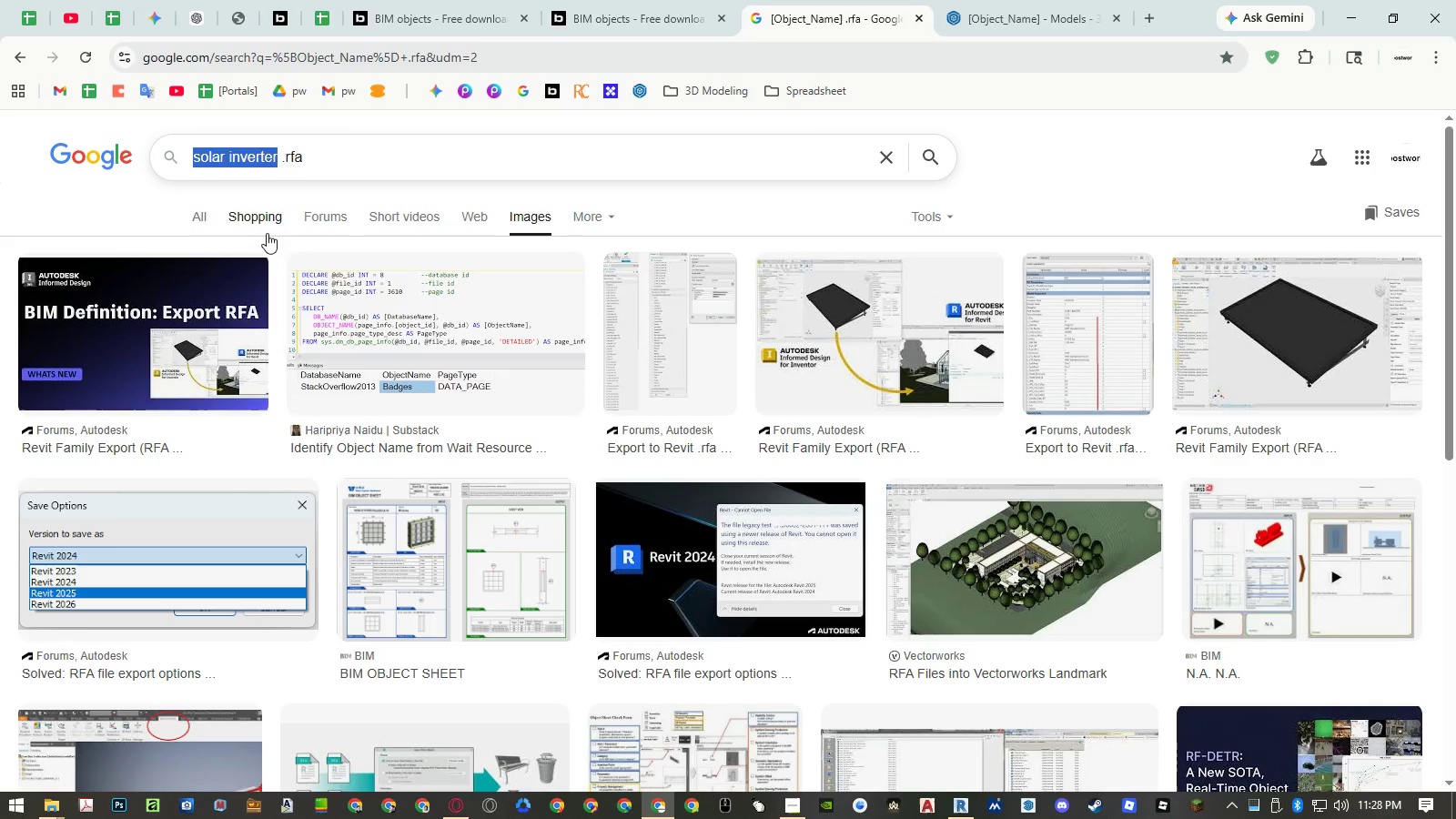 
key(Control+C)
 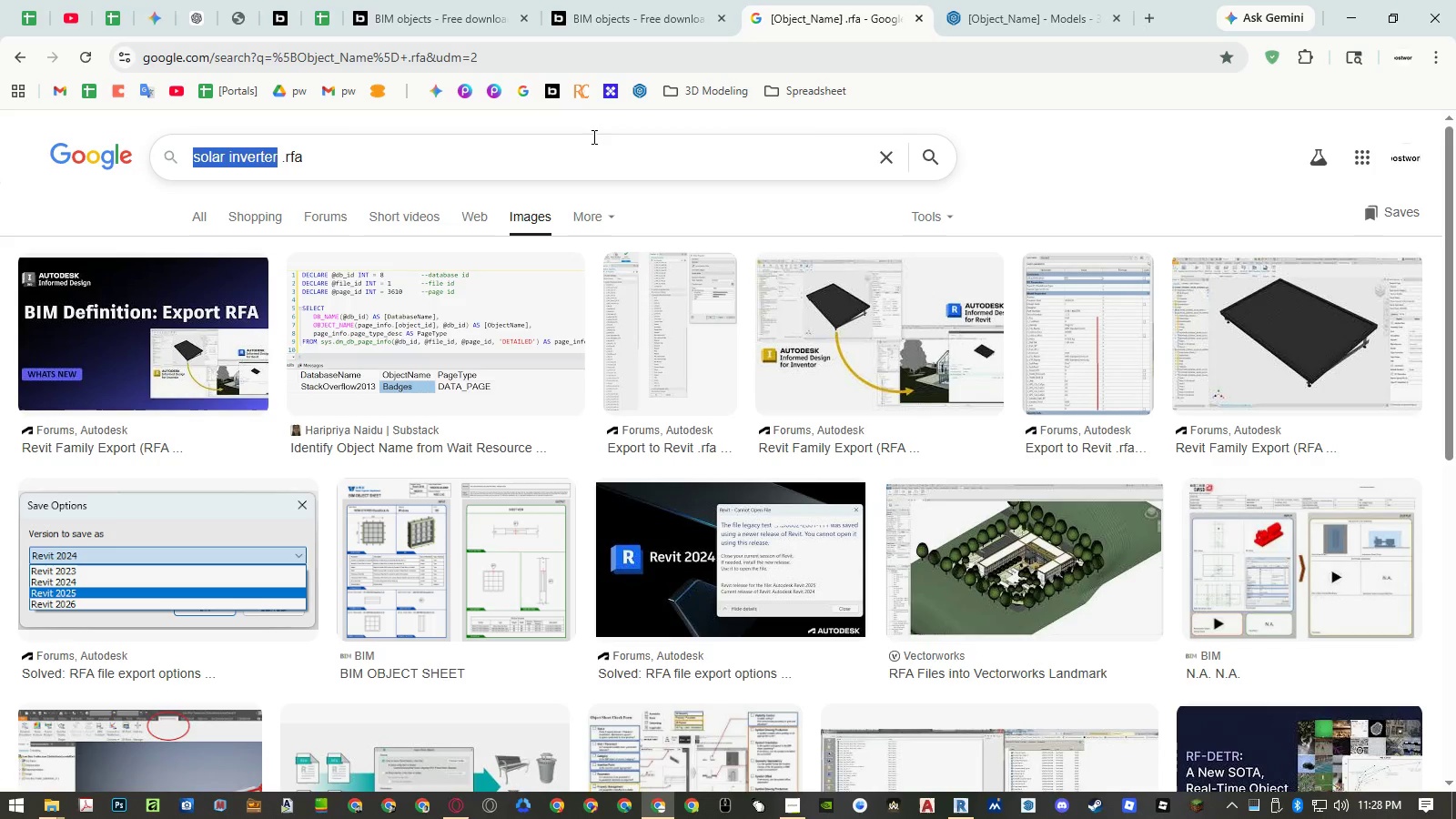 
key(Enter)
 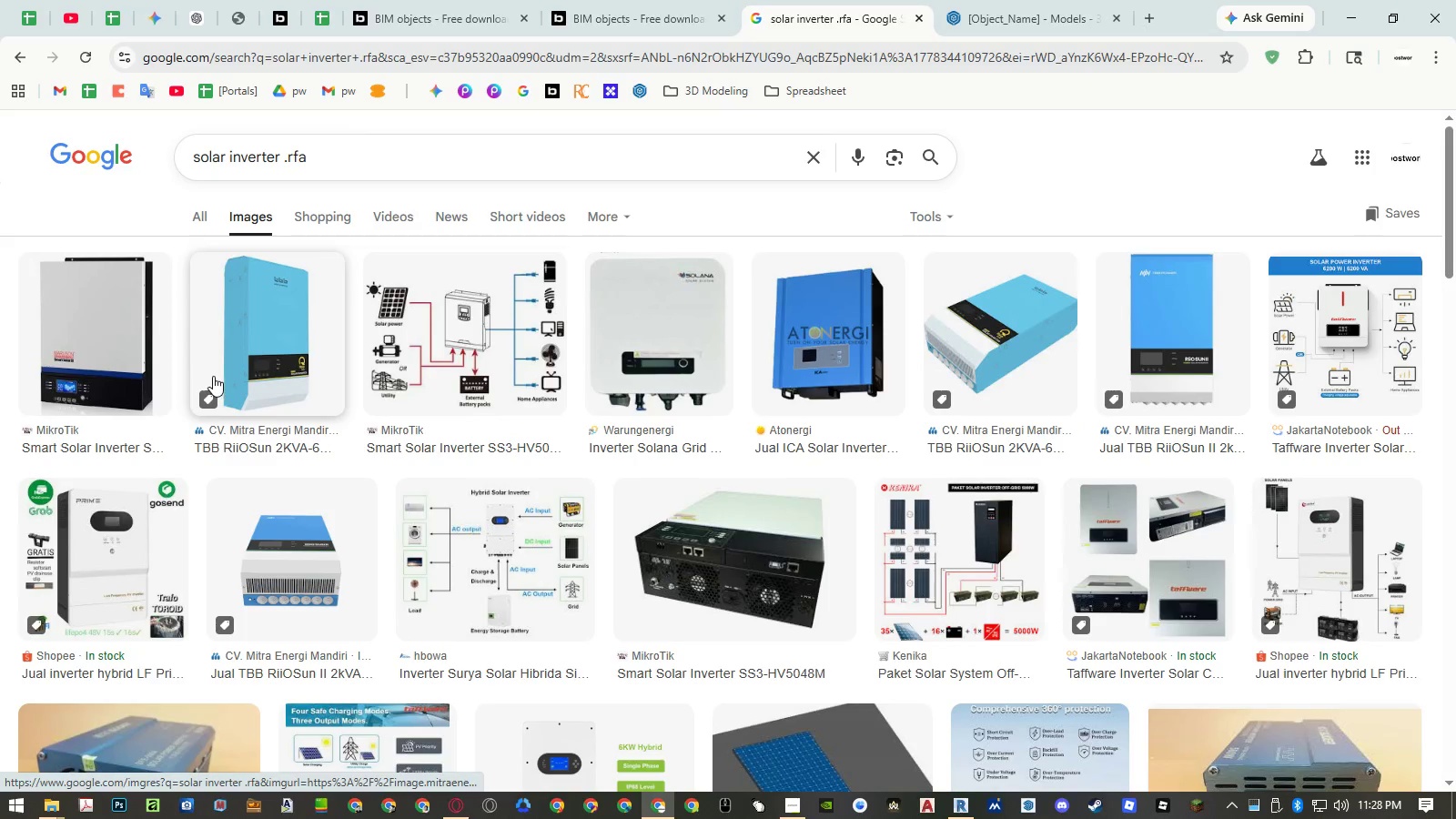 
wait(6.83)
 